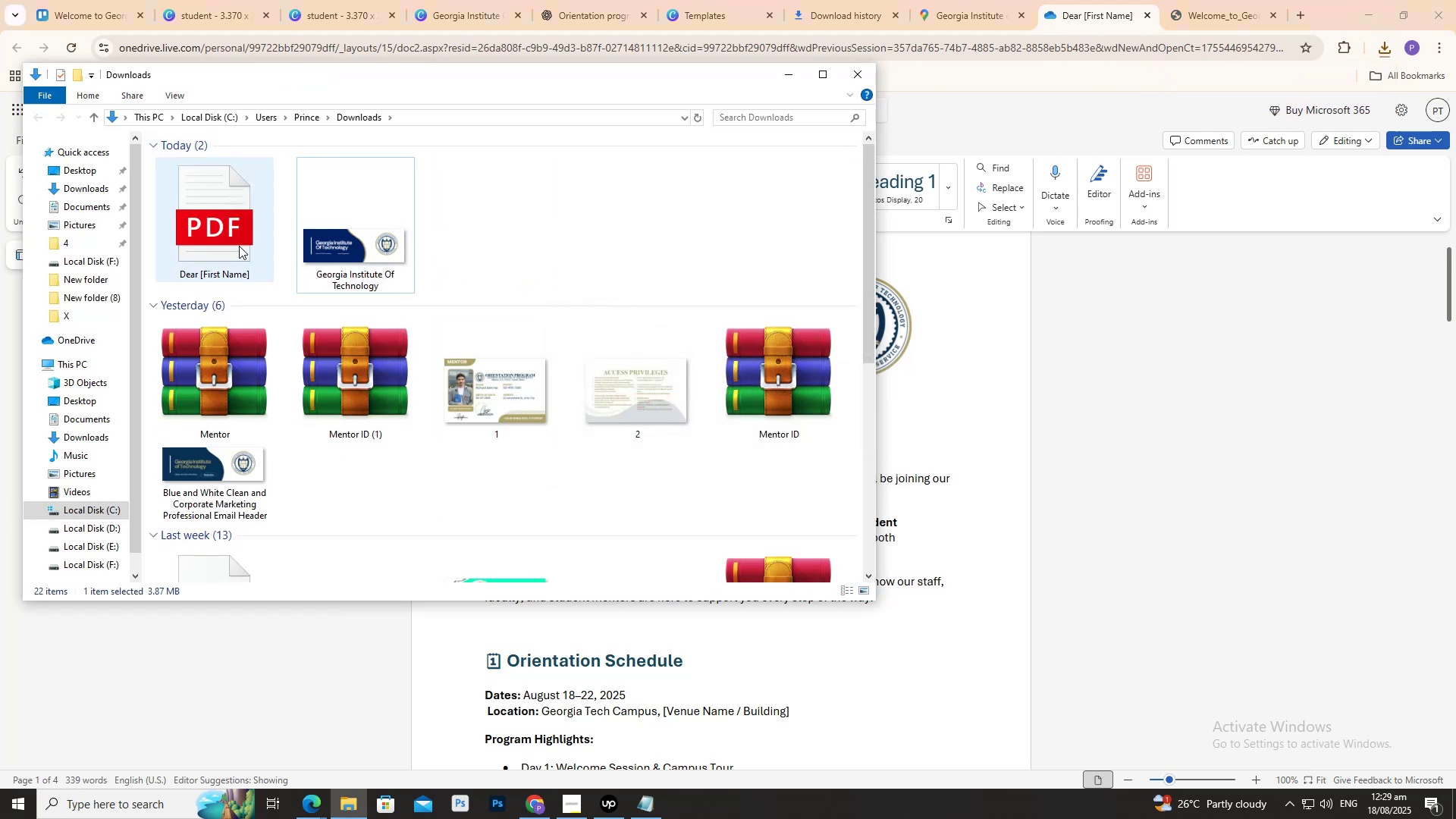 
right_click([239, 246])
 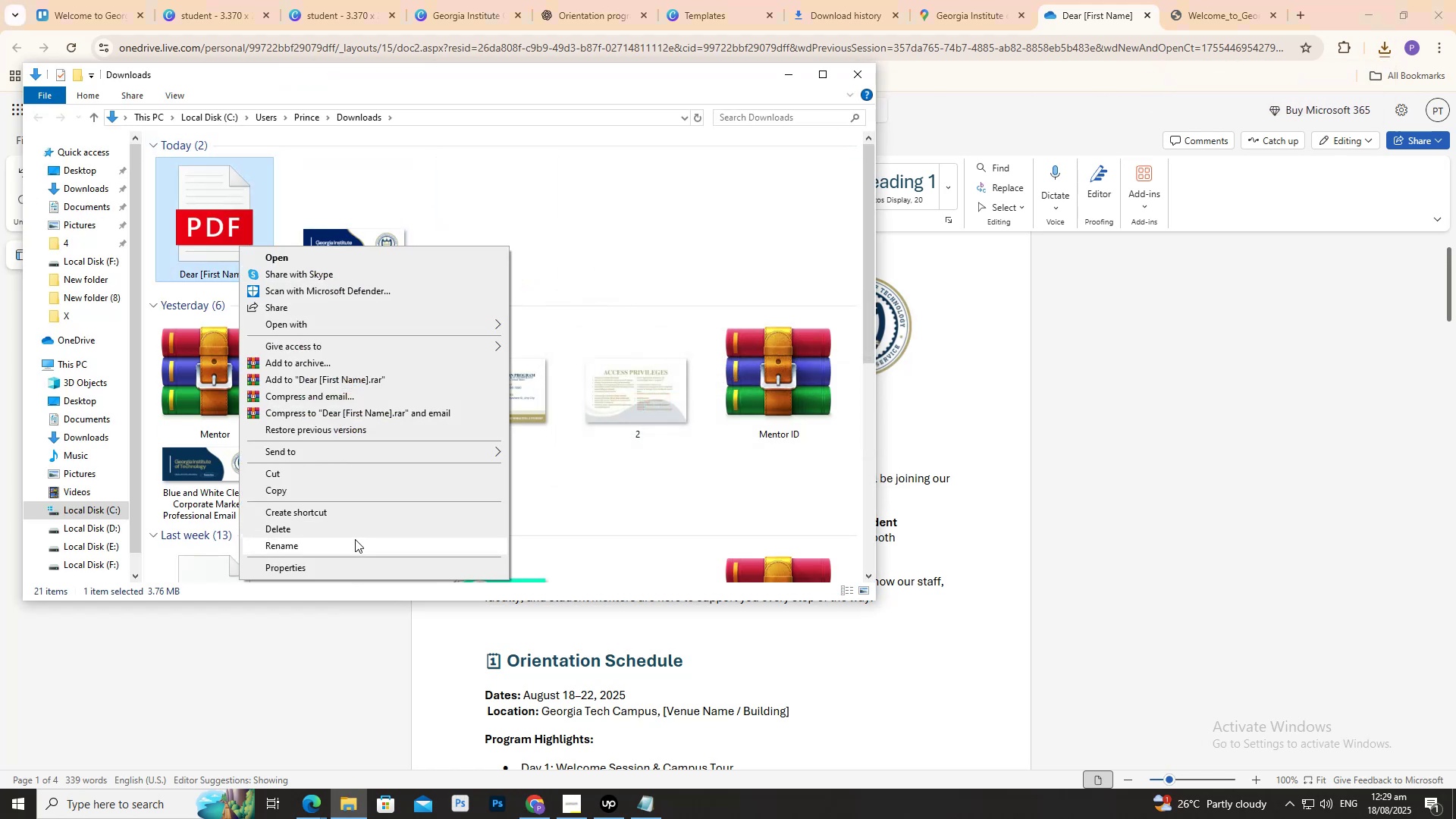 
left_click([362, 545])
 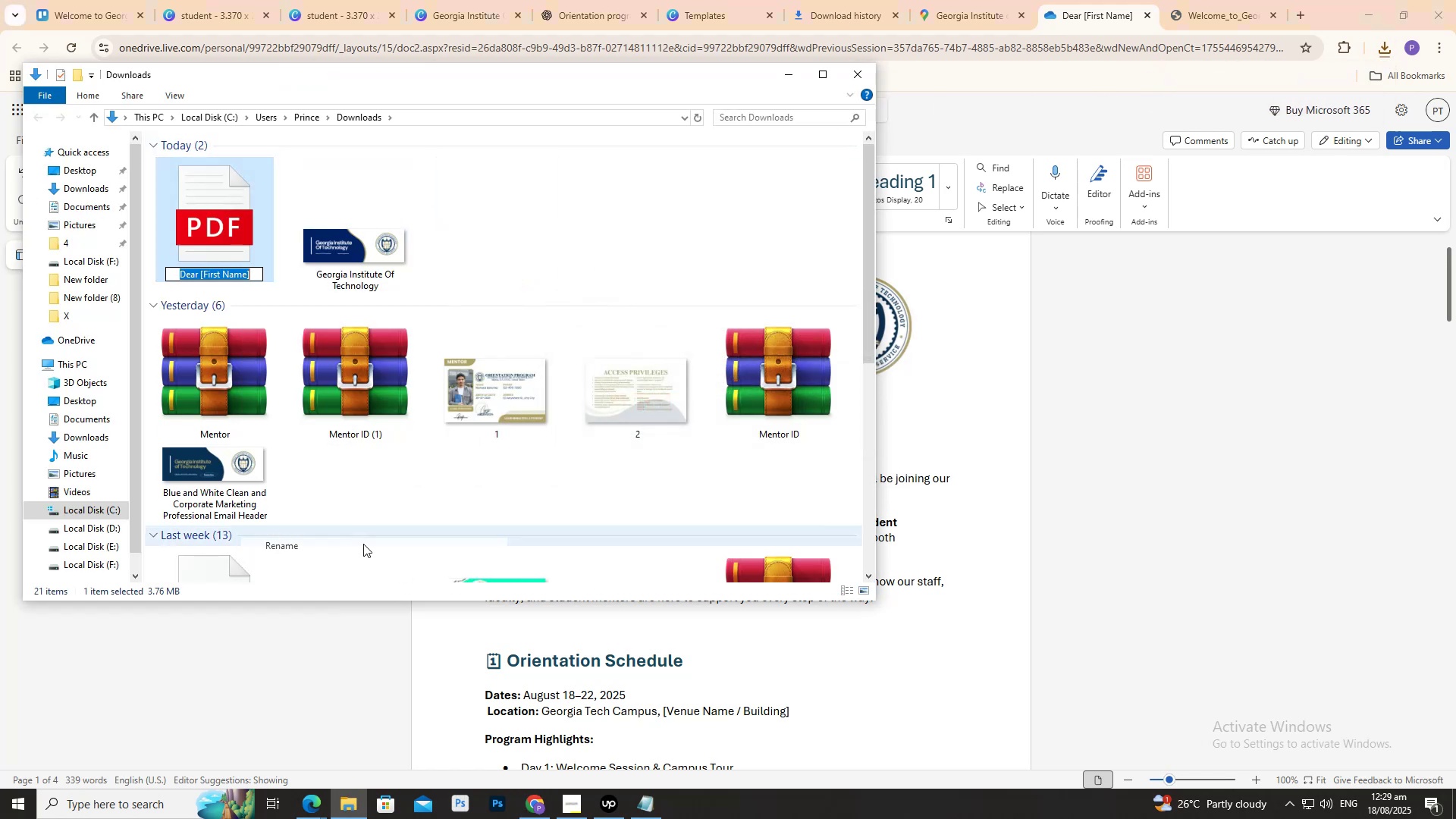 
key(Control+ControlLeft)
 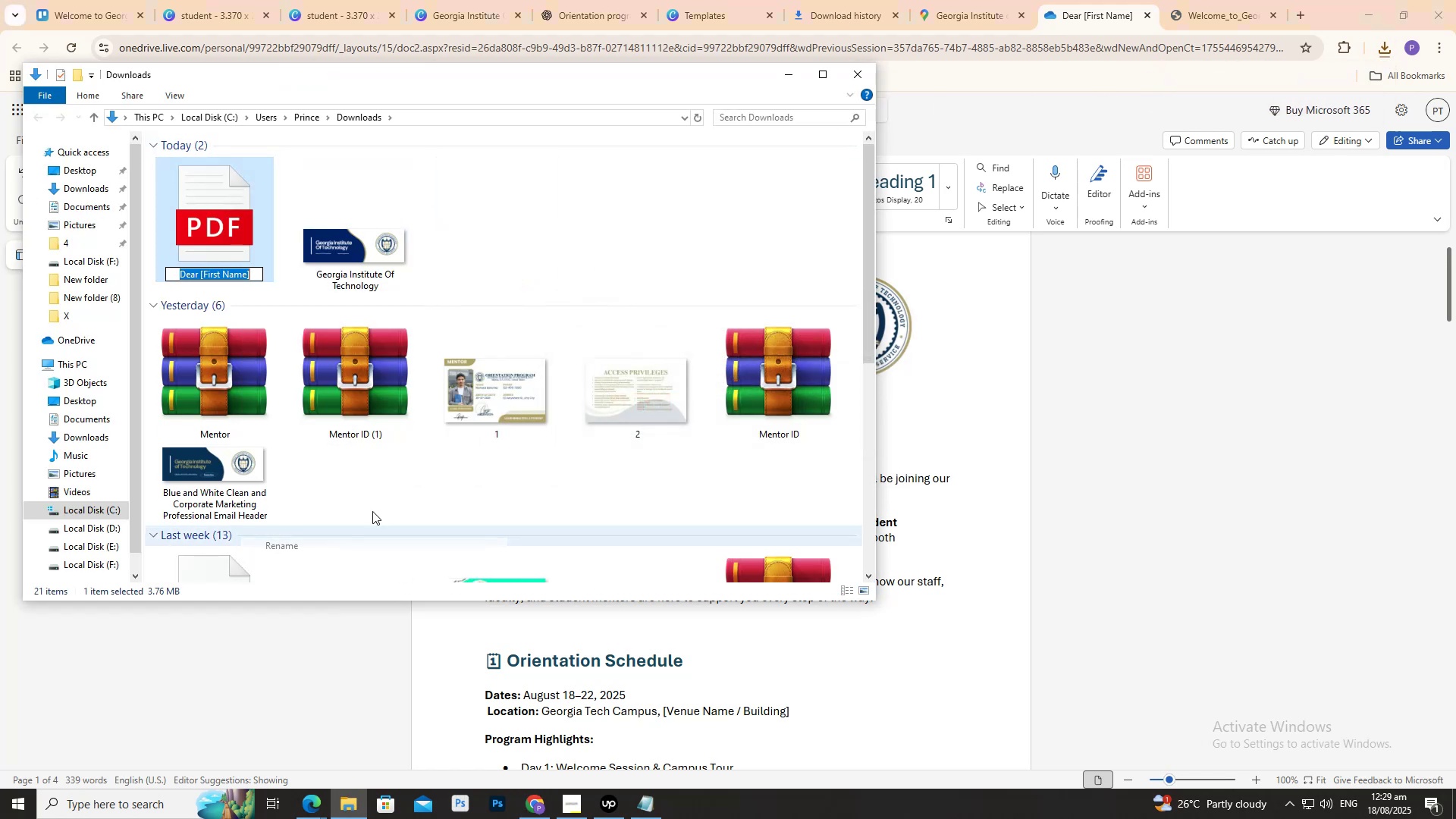 
key(Control+V)
 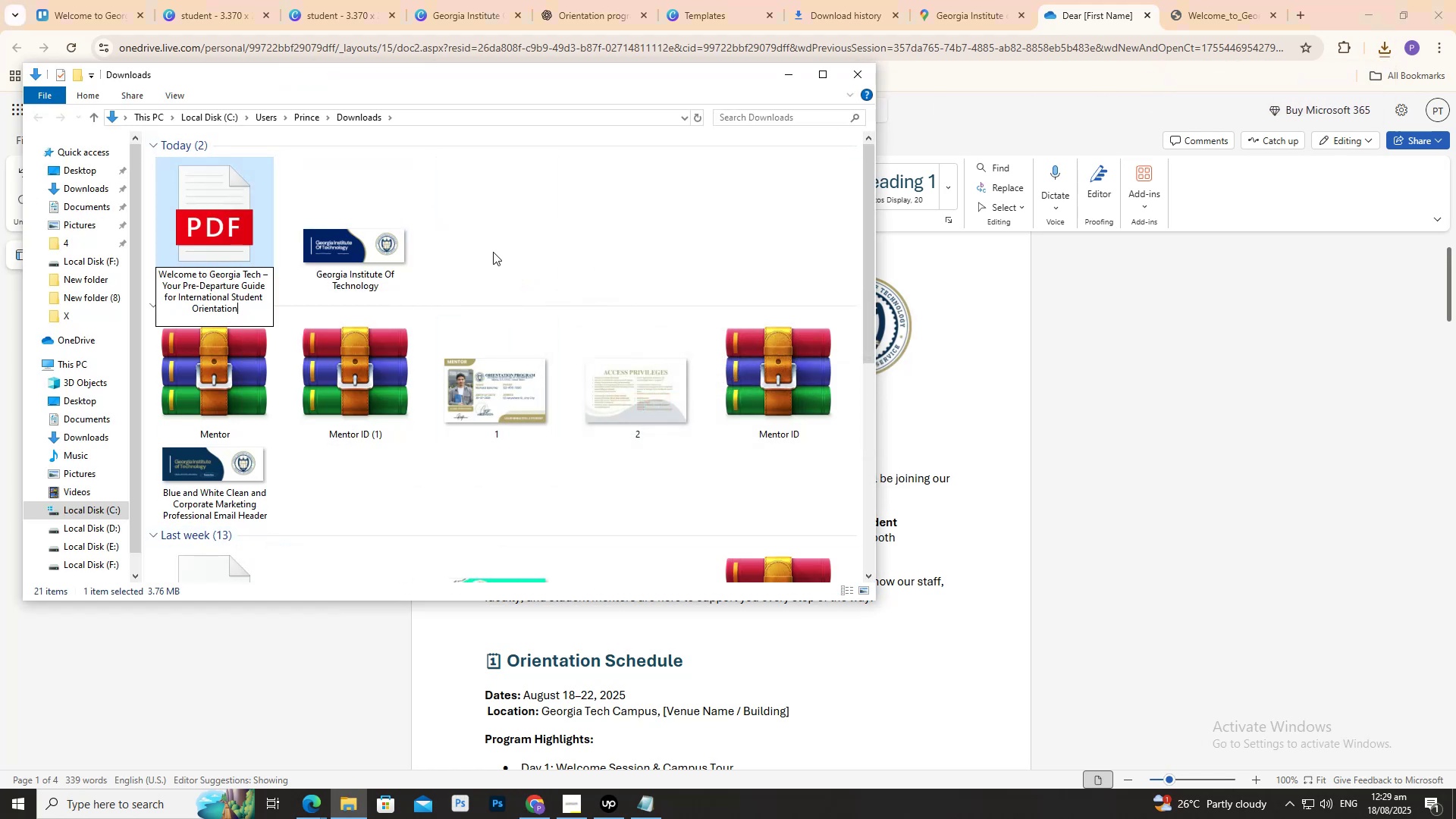 
double_click([493, 252])
 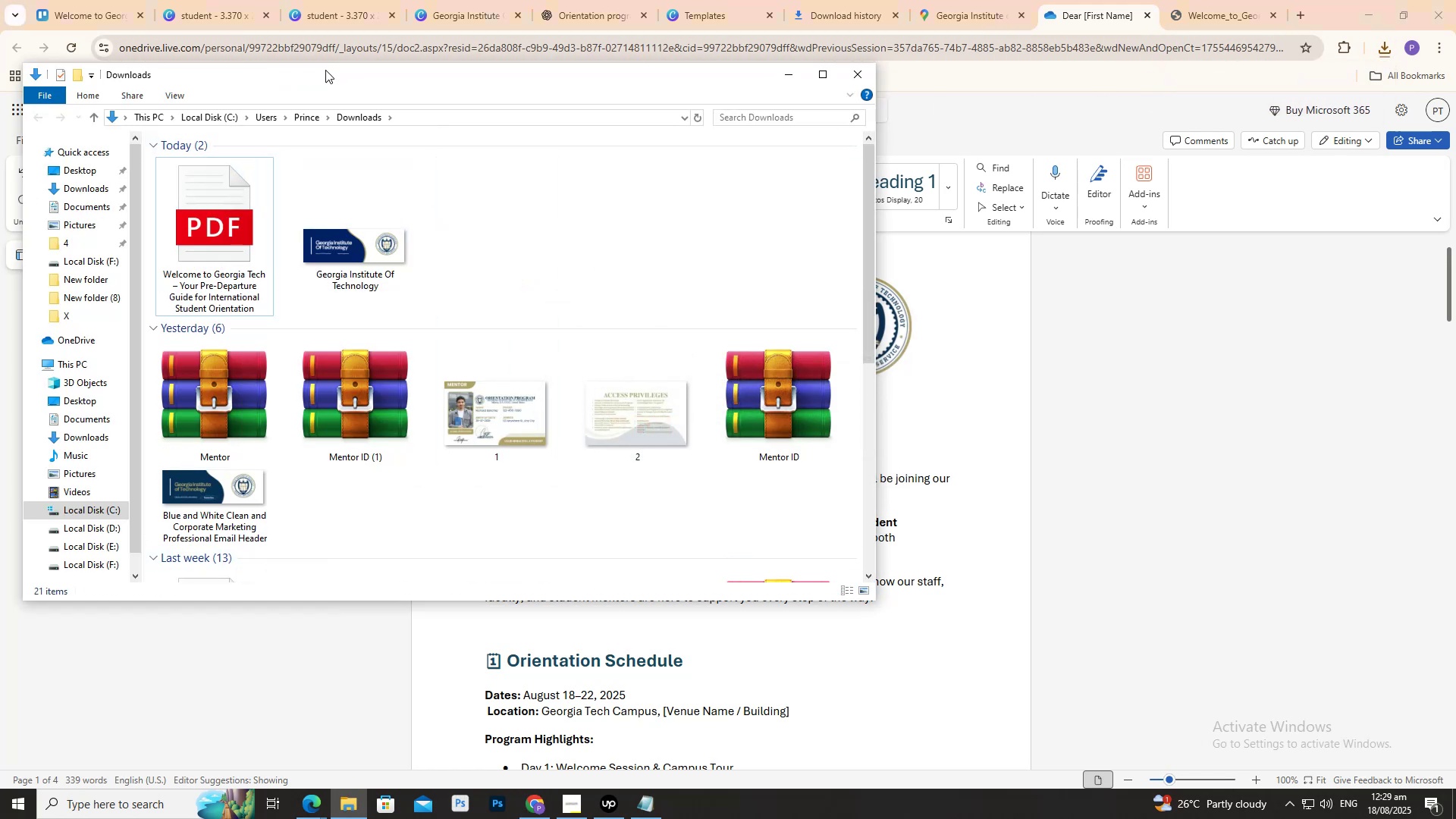 
left_click_drag(start_coordinate=[323, 76], to_coordinate=[360, 103])
 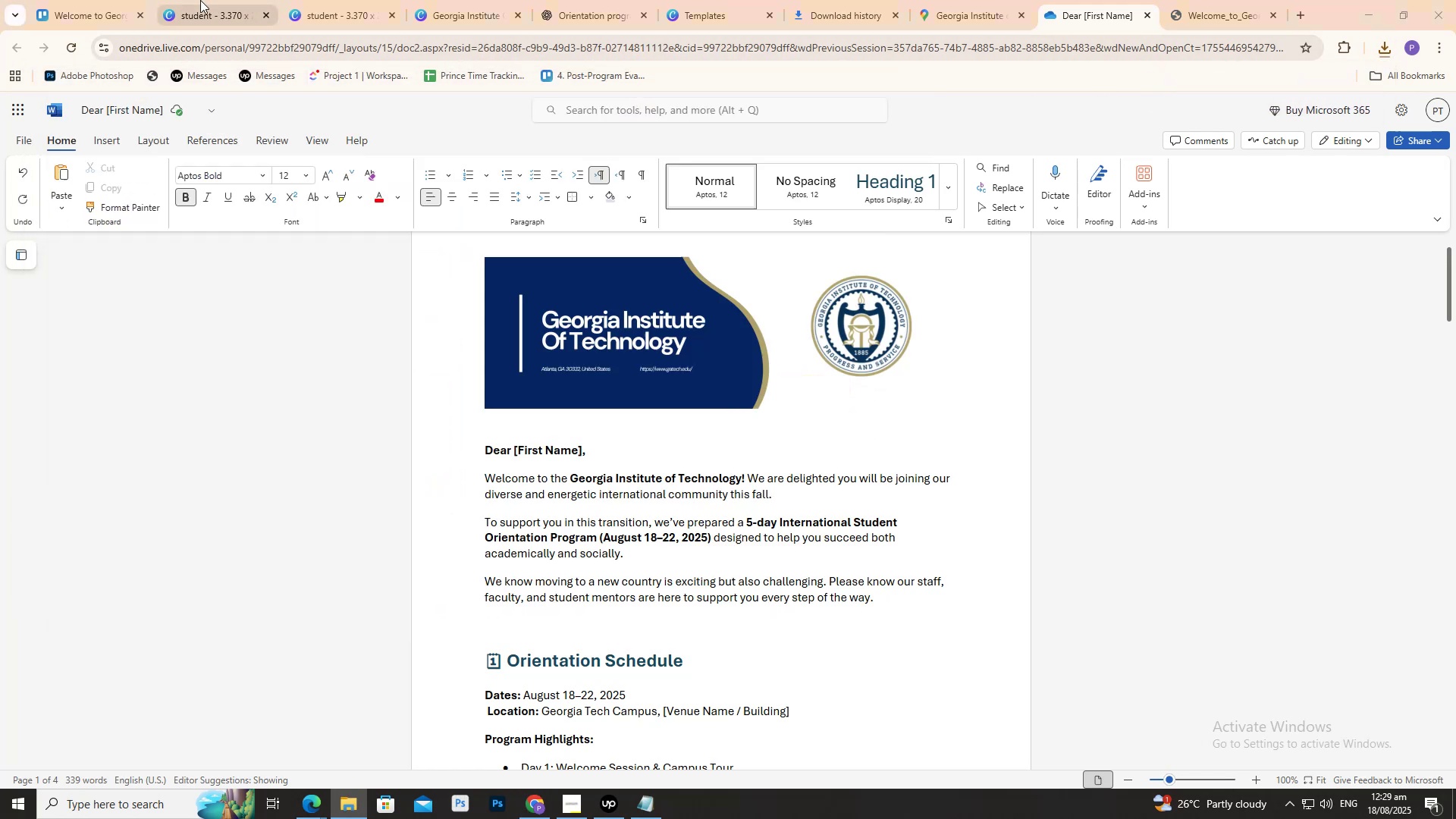 
double_click([200, 0])
 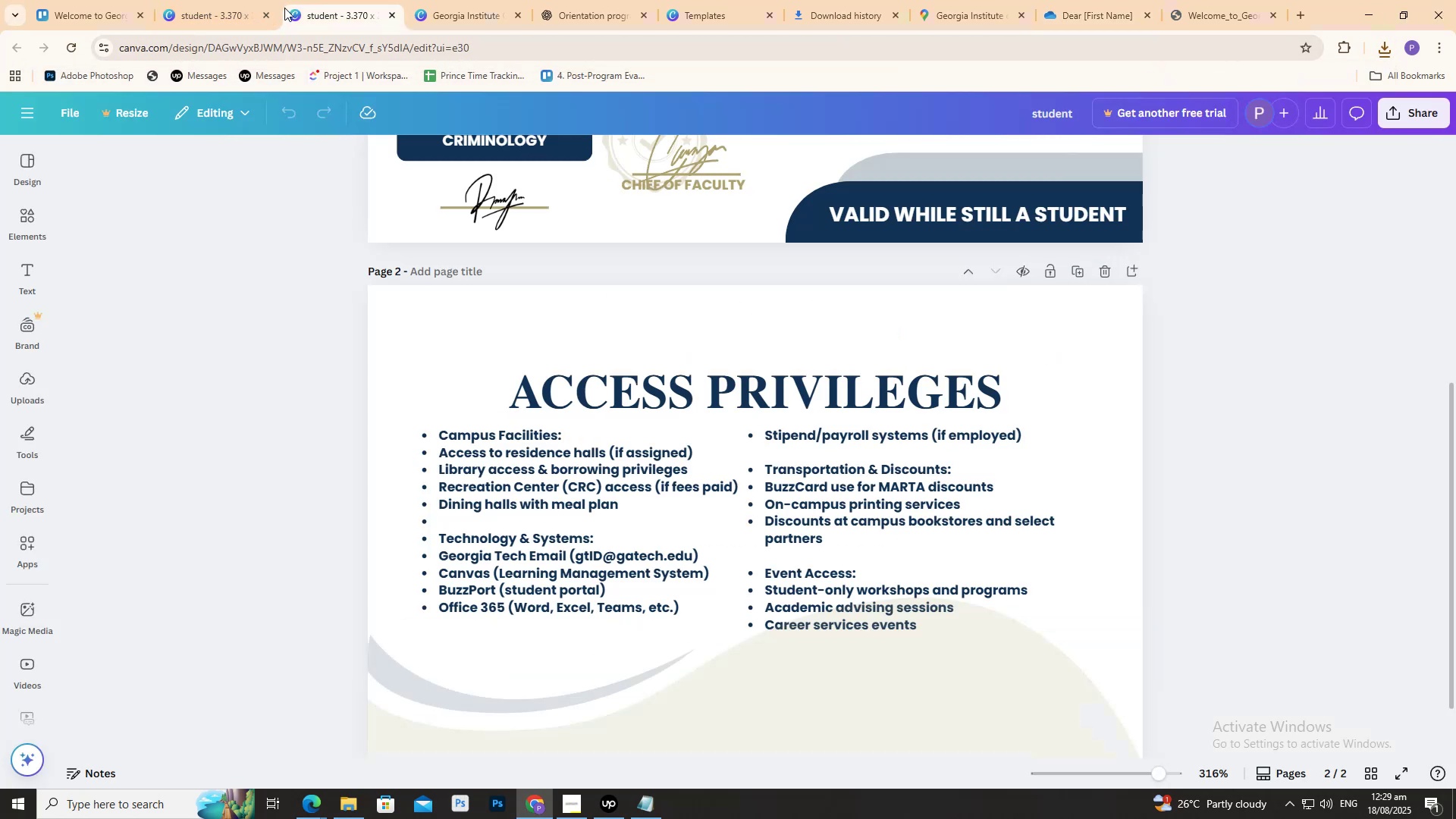 
double_click([264, 15])
 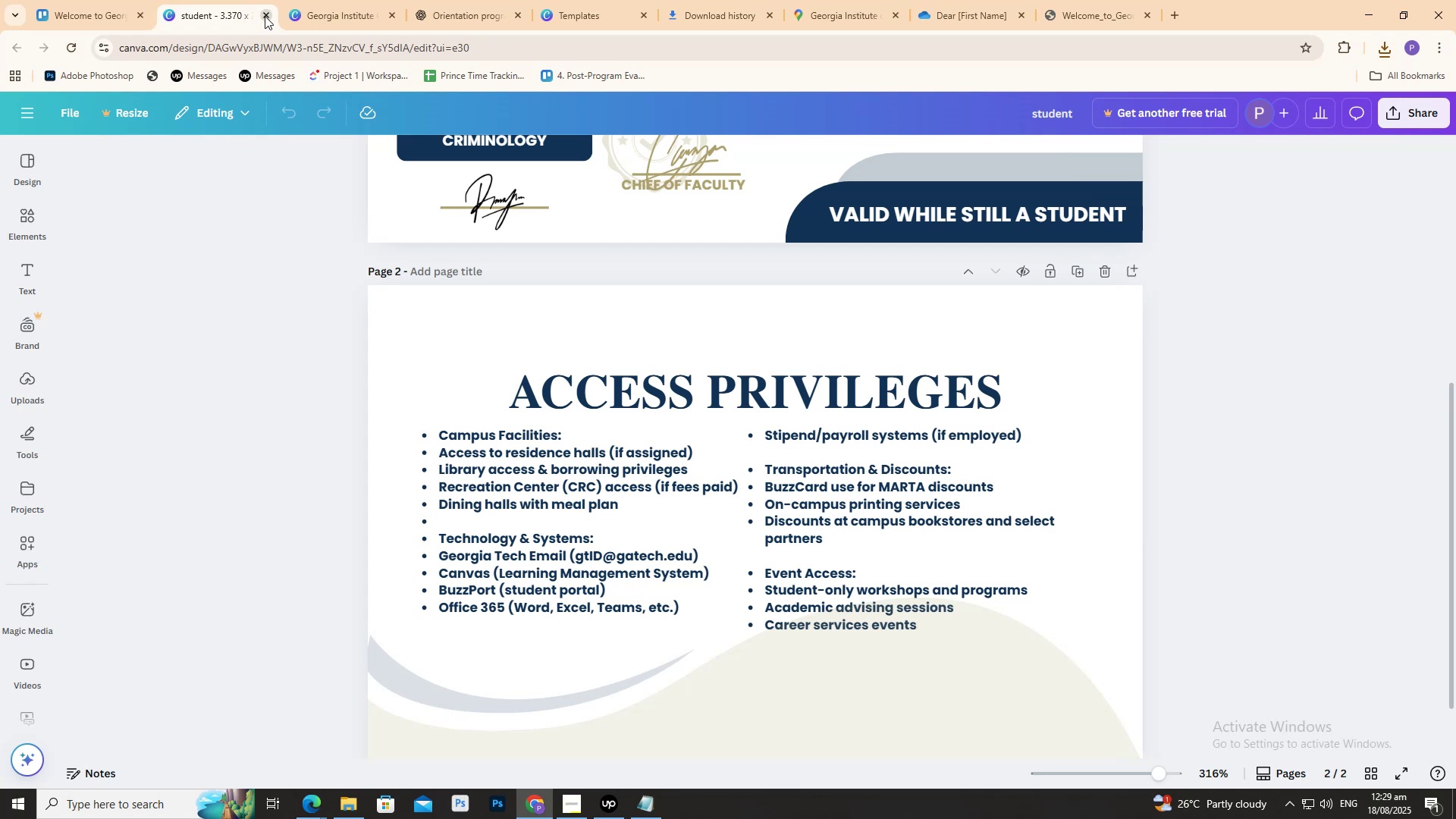 
triple_click([265, 16])
 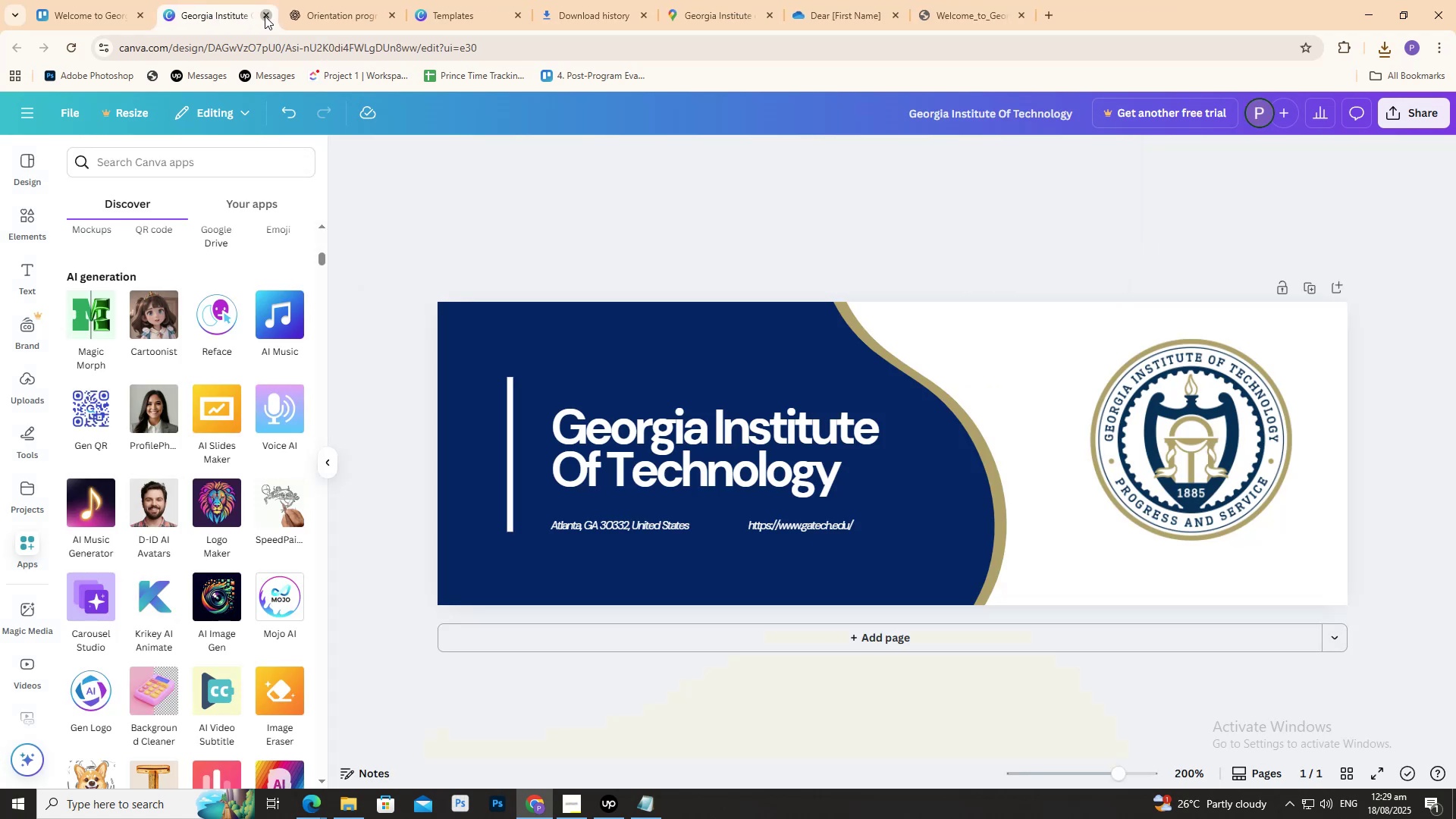 
triple_click([265, 16])
 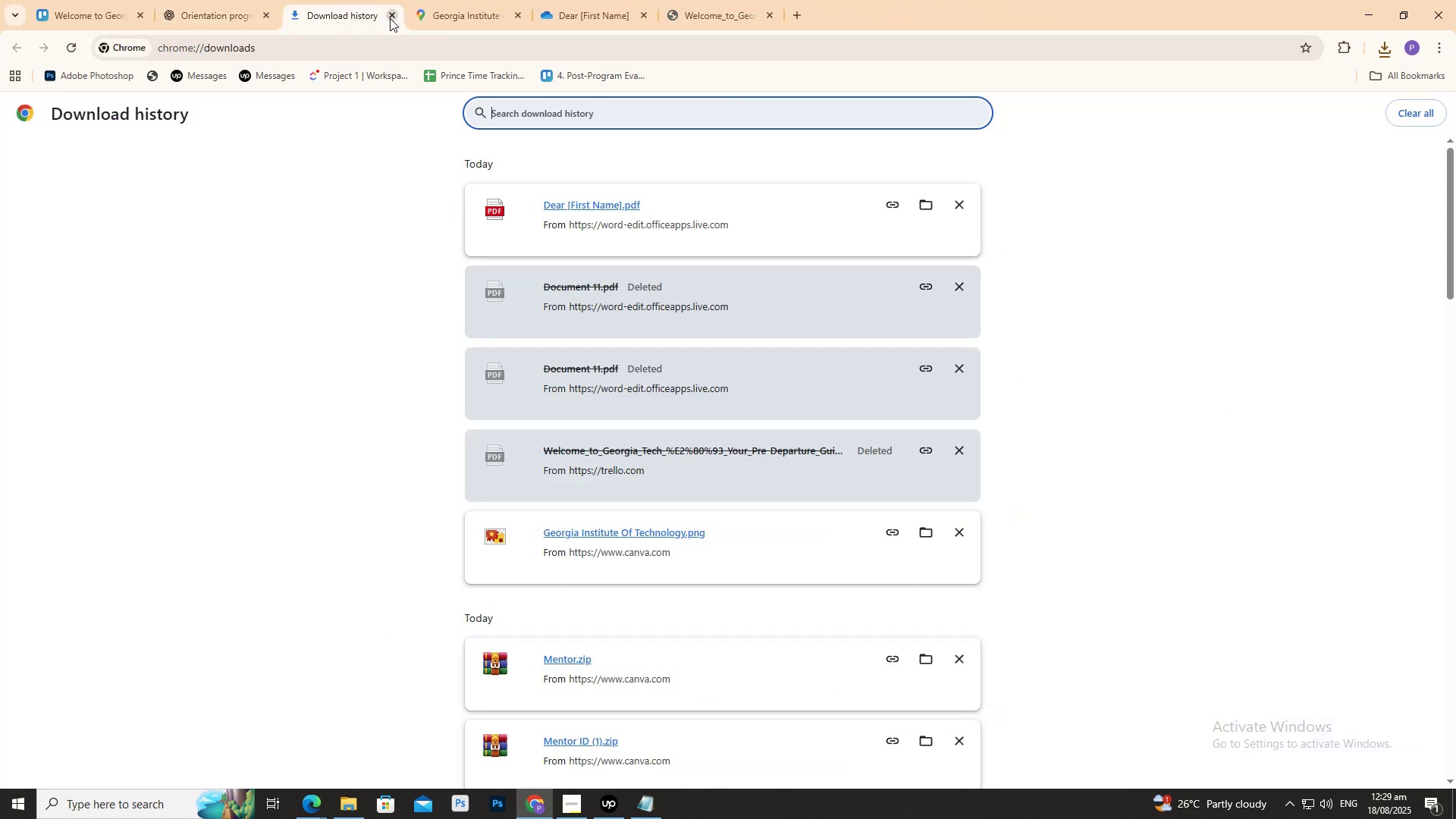 
double_click([580, 4])
 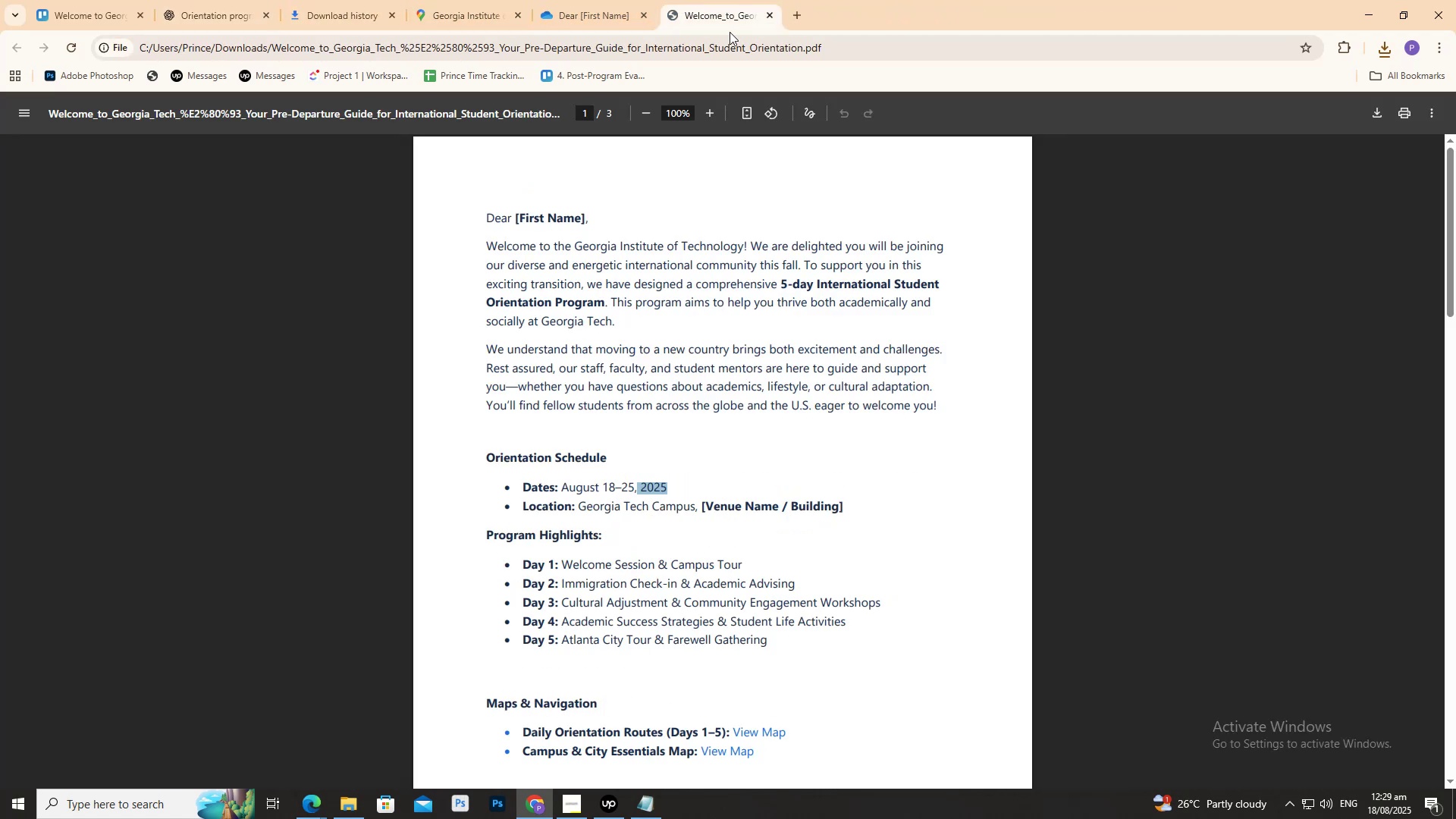 
key(Control+ControlLeft)
 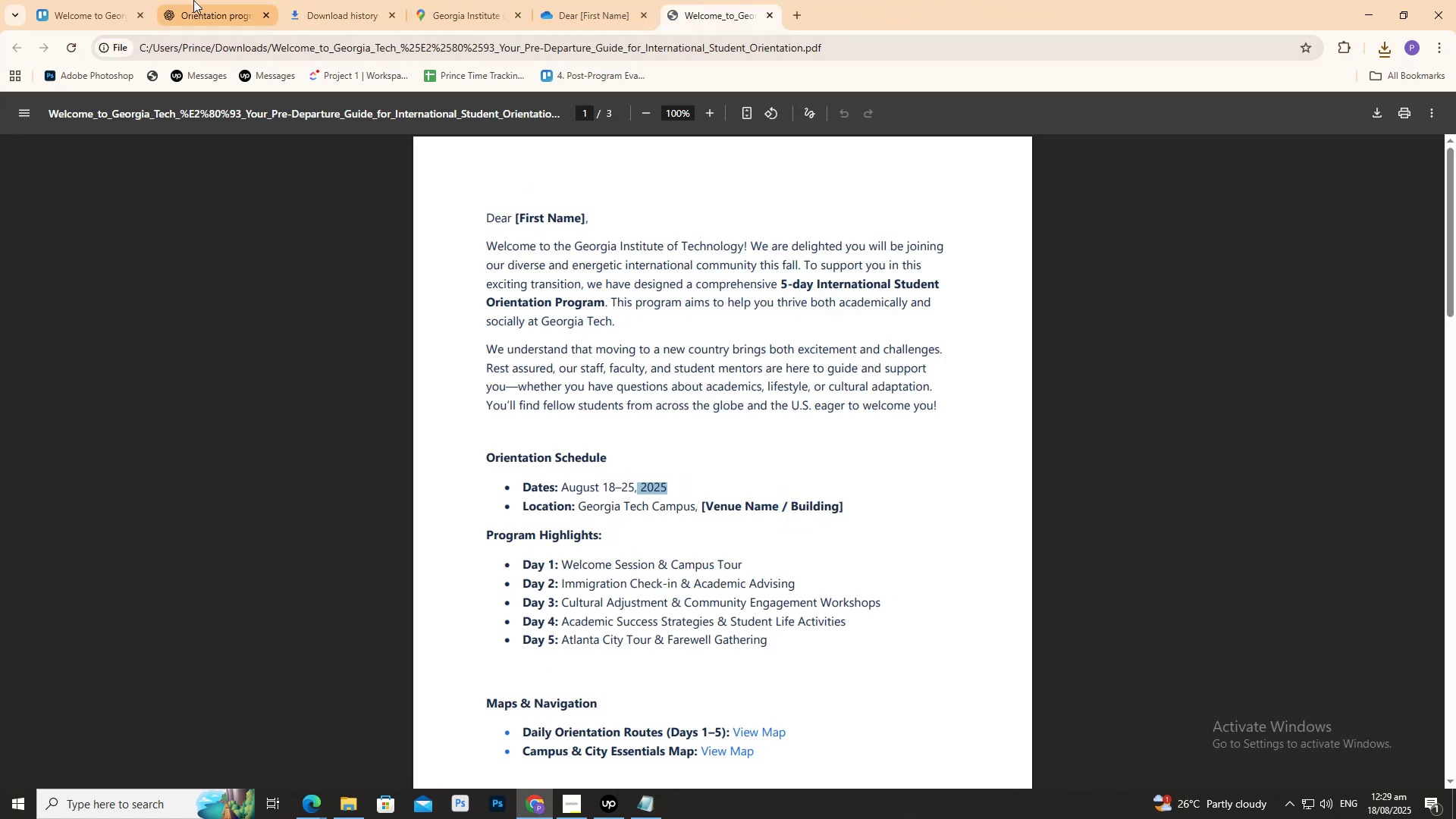 
key(Control+W)
 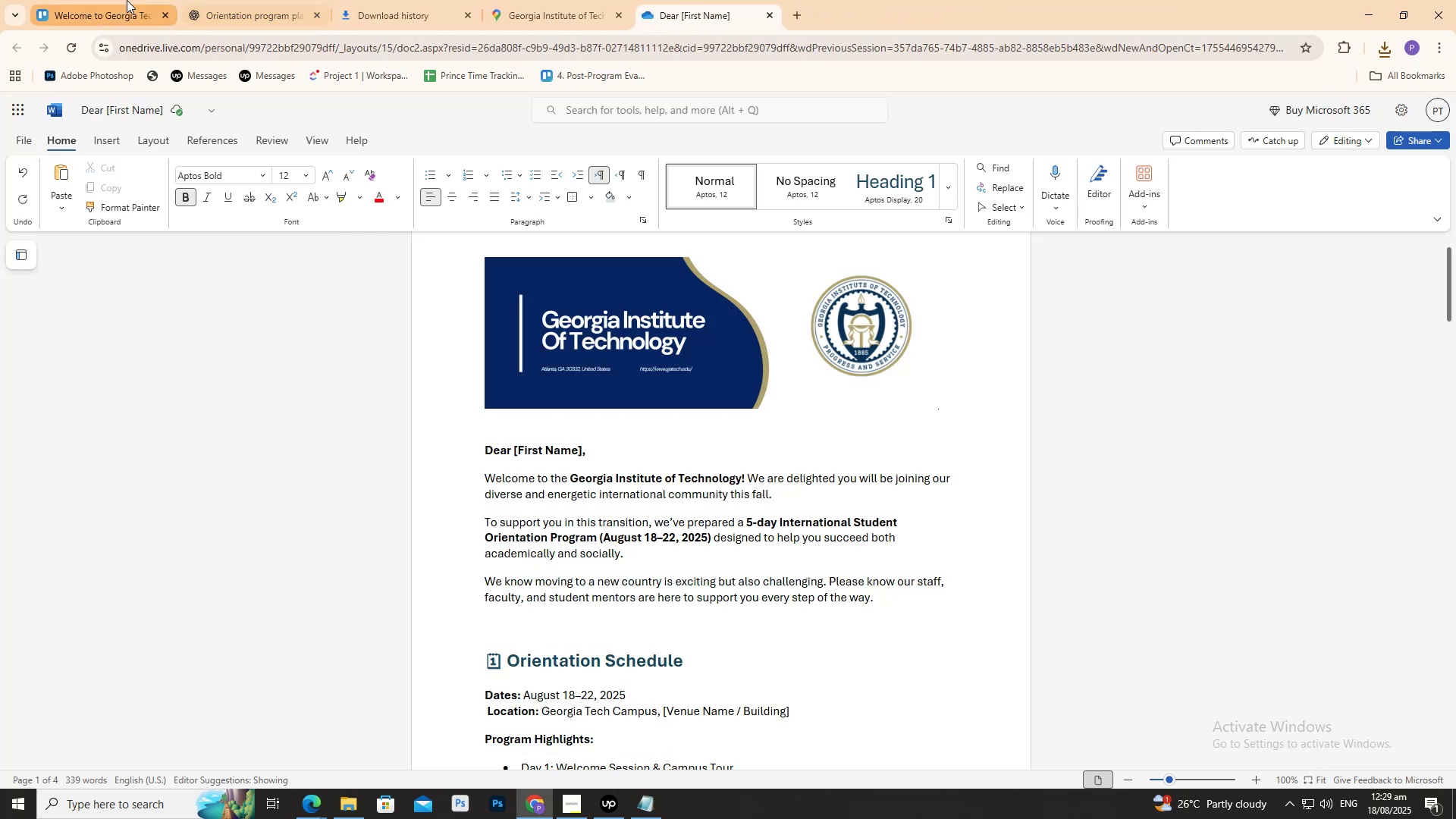 
left_click([127, 0])
 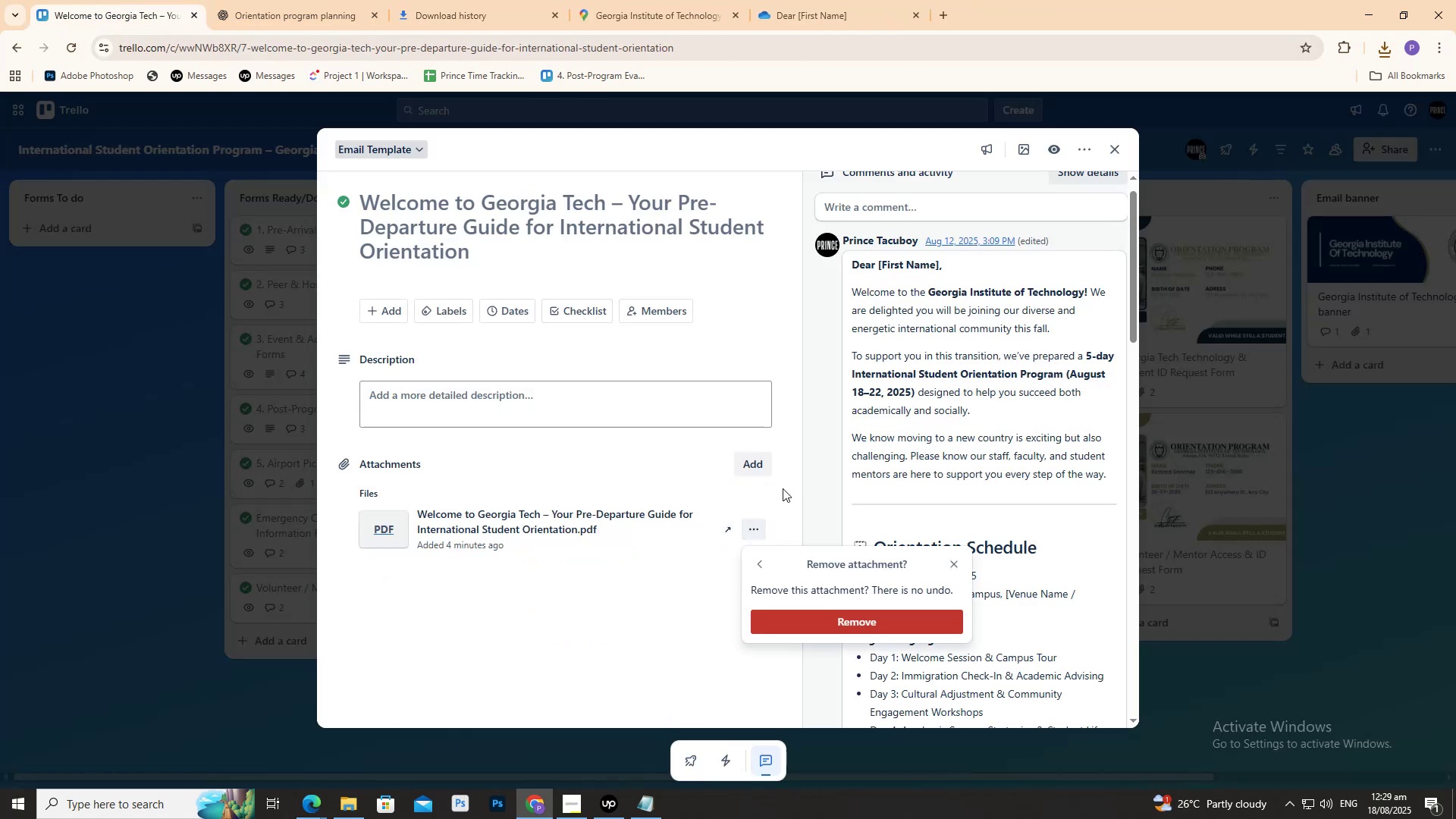 
left_click([830, 623])
 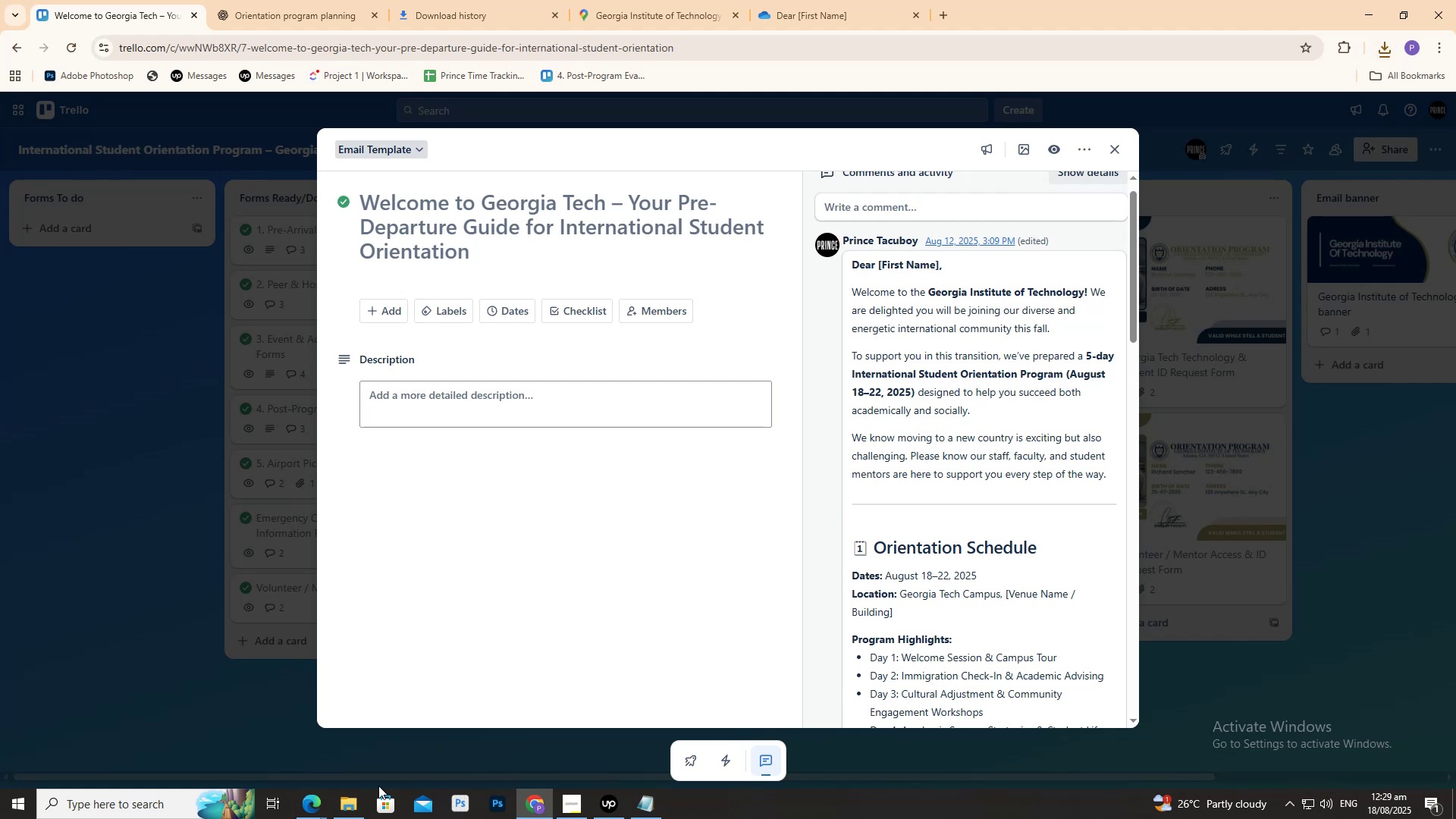 
left_click([342, 805])
 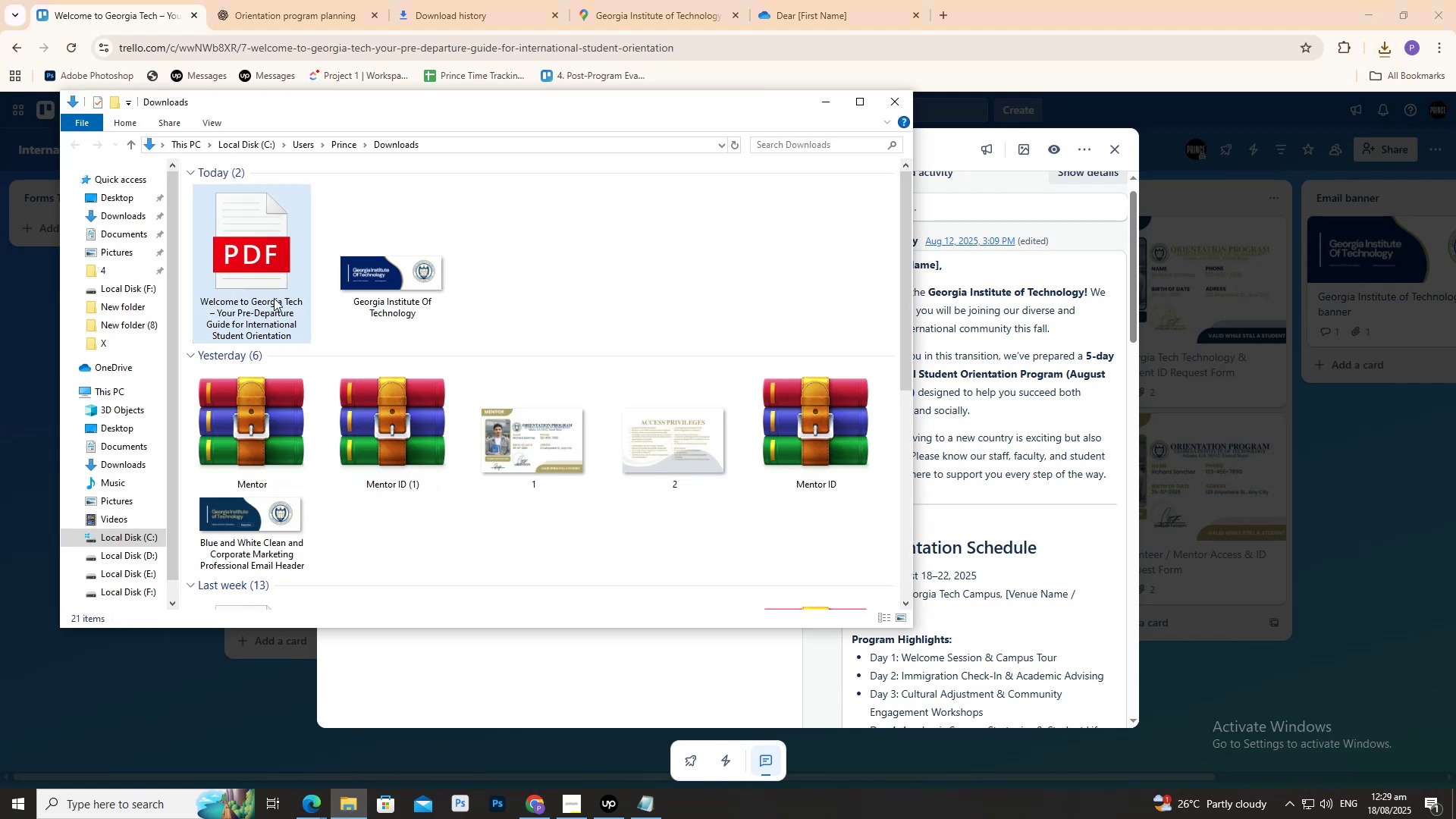 
left_click_drag(start_coordinate=[258, 275], to_coordinate=[565, 664])
 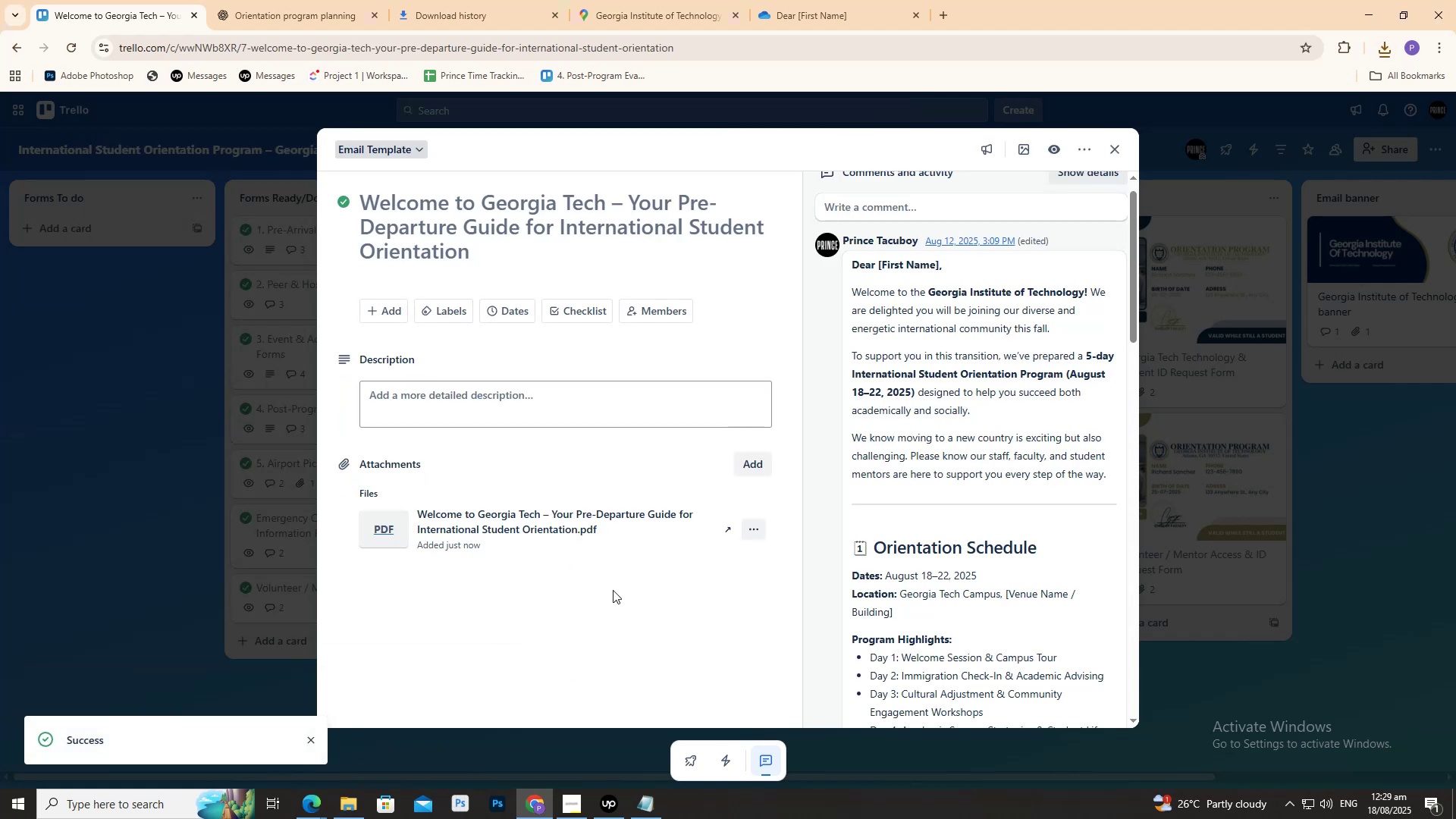 
wait(8.43)
 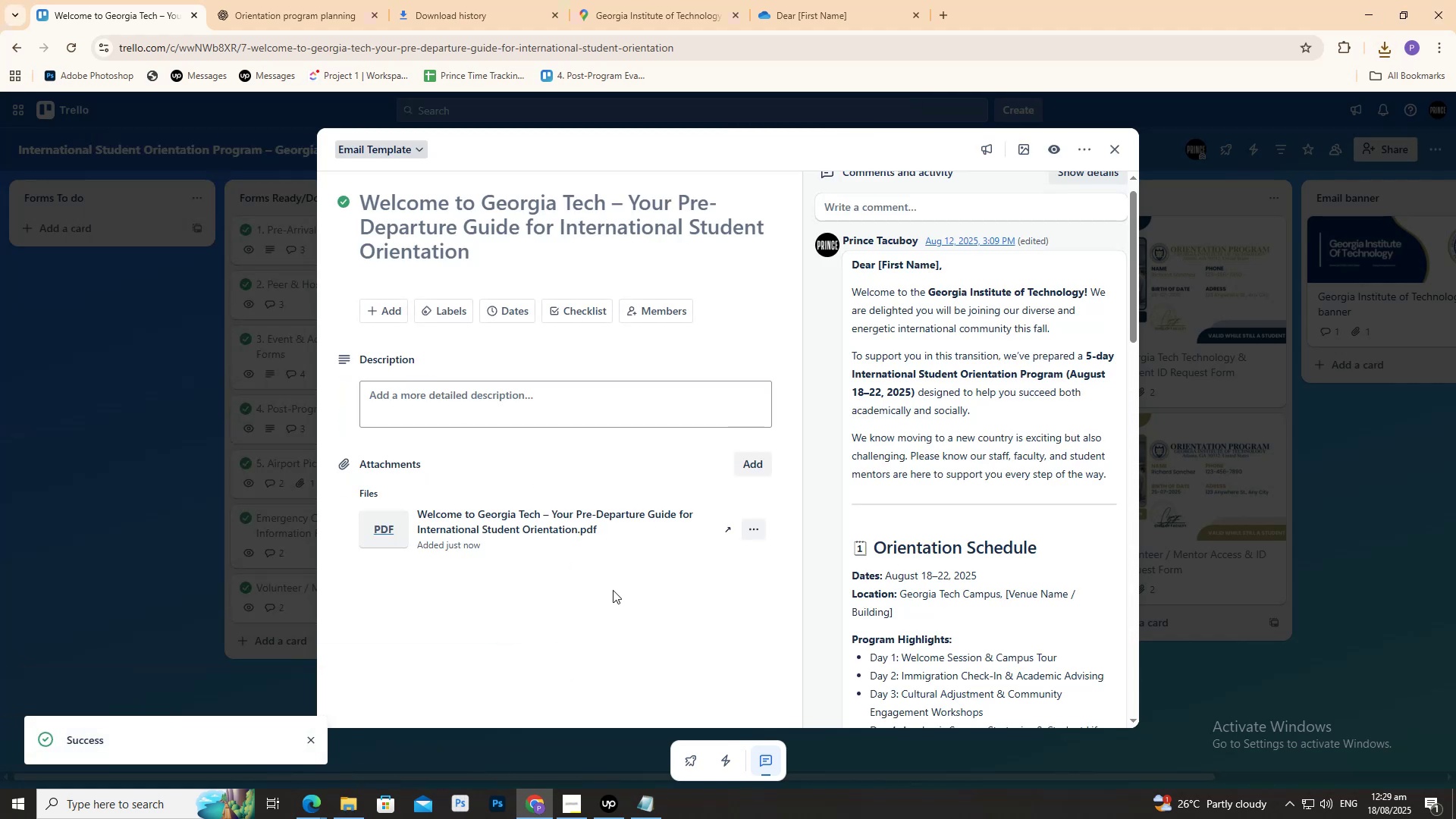 
left_click([759, 528])
 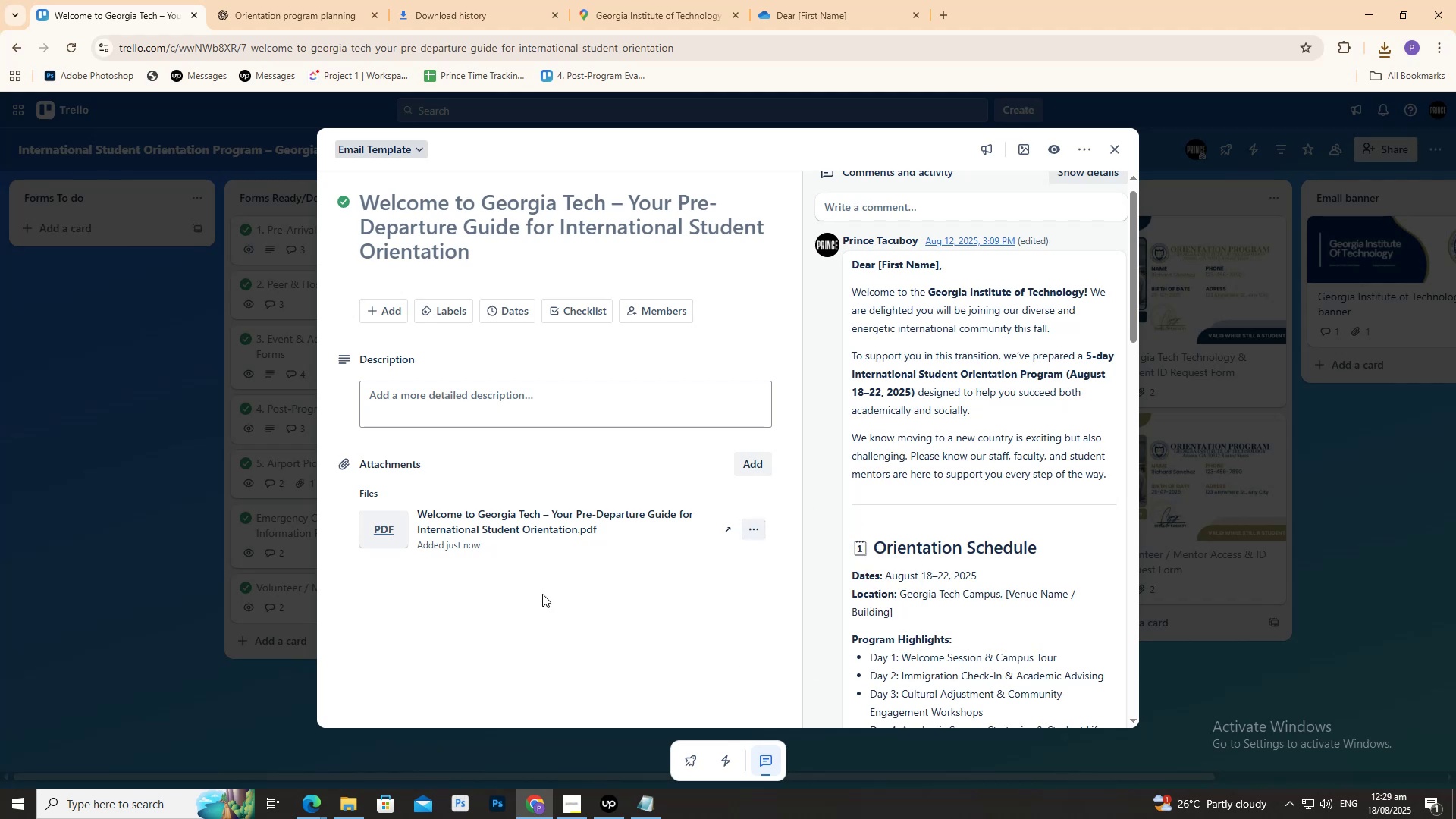 
double_click([391, 534])
 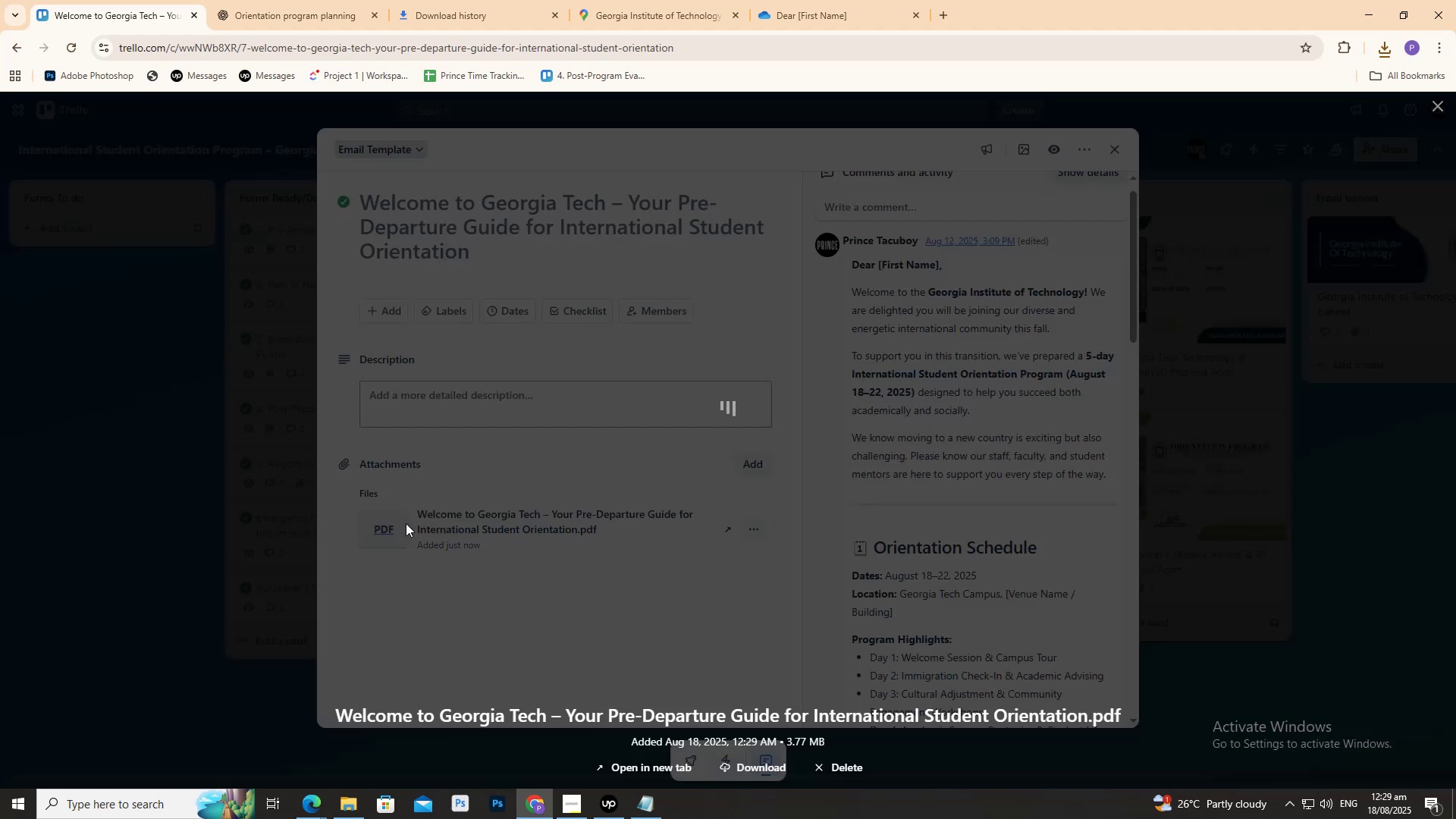 
scroll: coordinate [425, 522], scroll_direction: down, amount: 30.0
 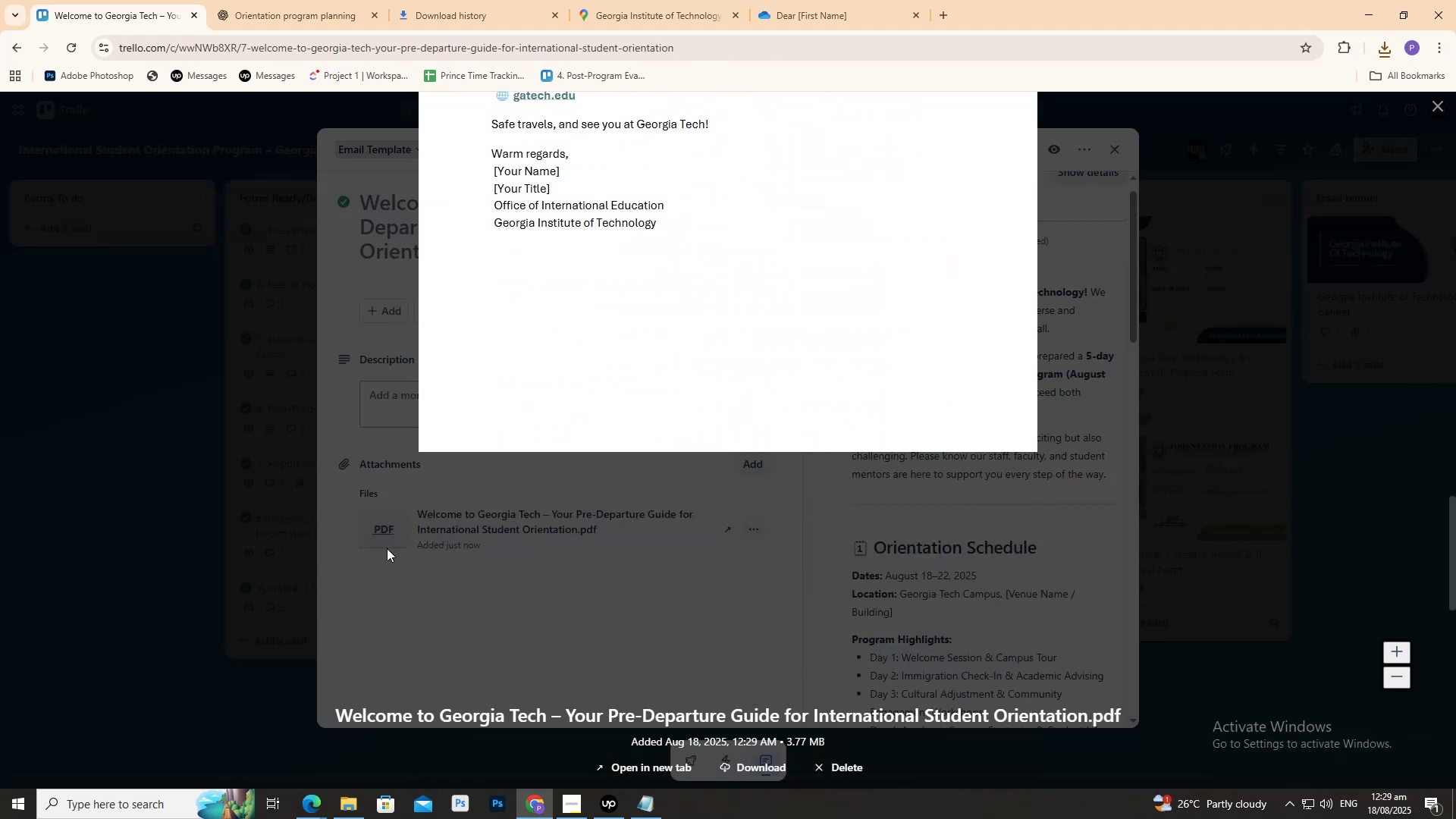 
scroll: coordinate [444, 554], scroll_direction: up, amount: 29.0
 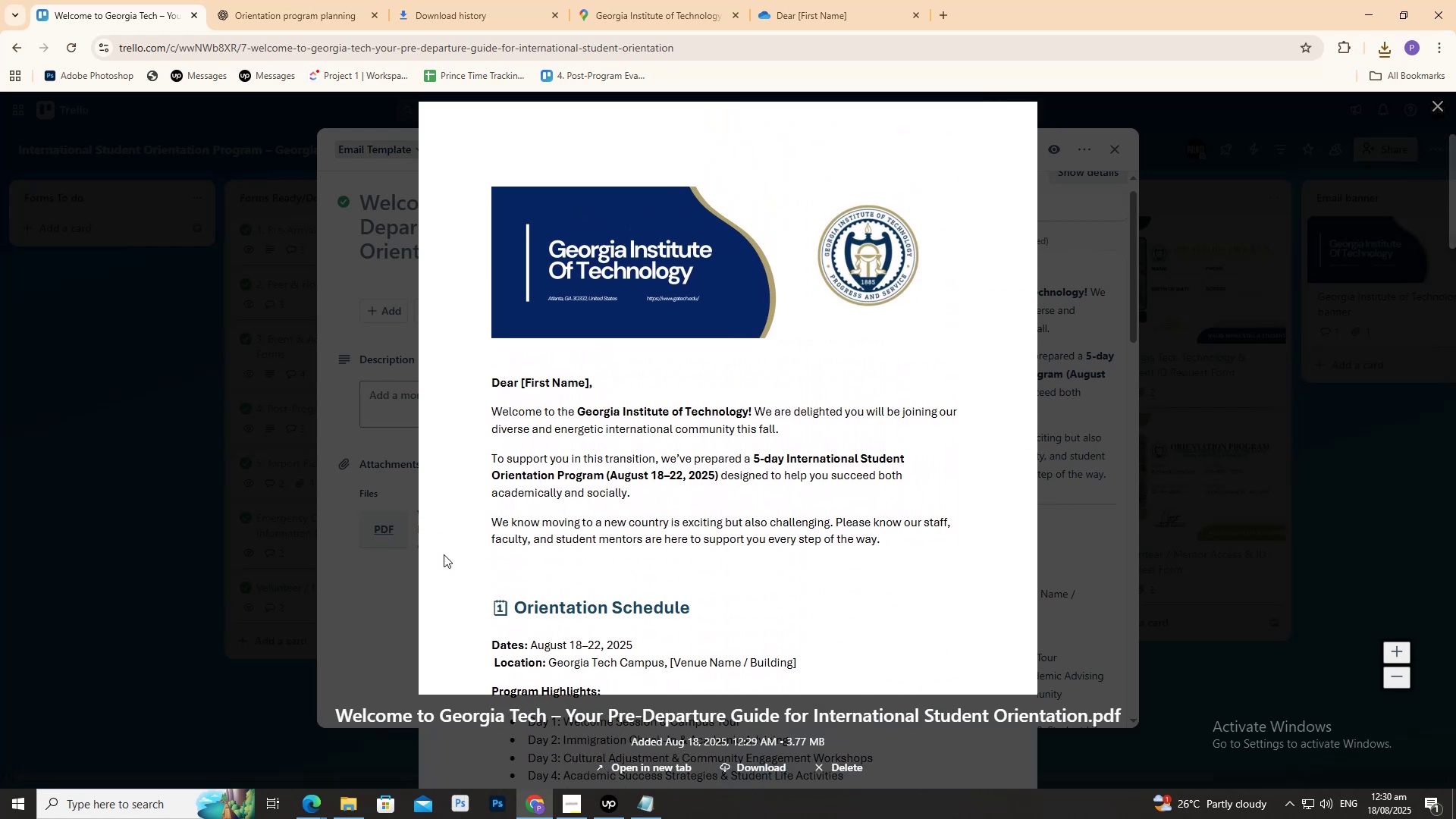 
scroll: coordinate [439, 555], scroll_direction: down, amount: 7.0
 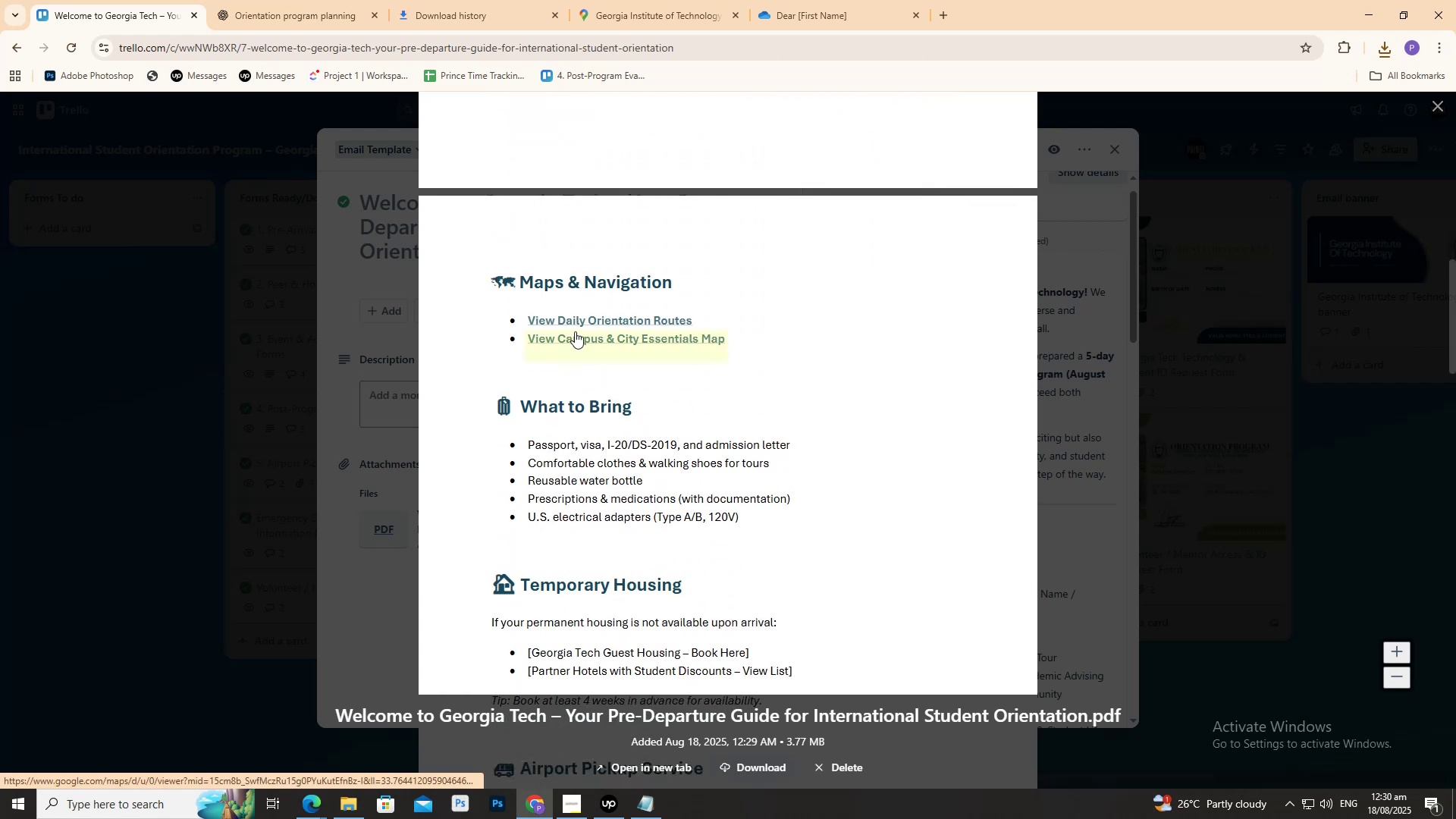 
left_click([586, 337])
 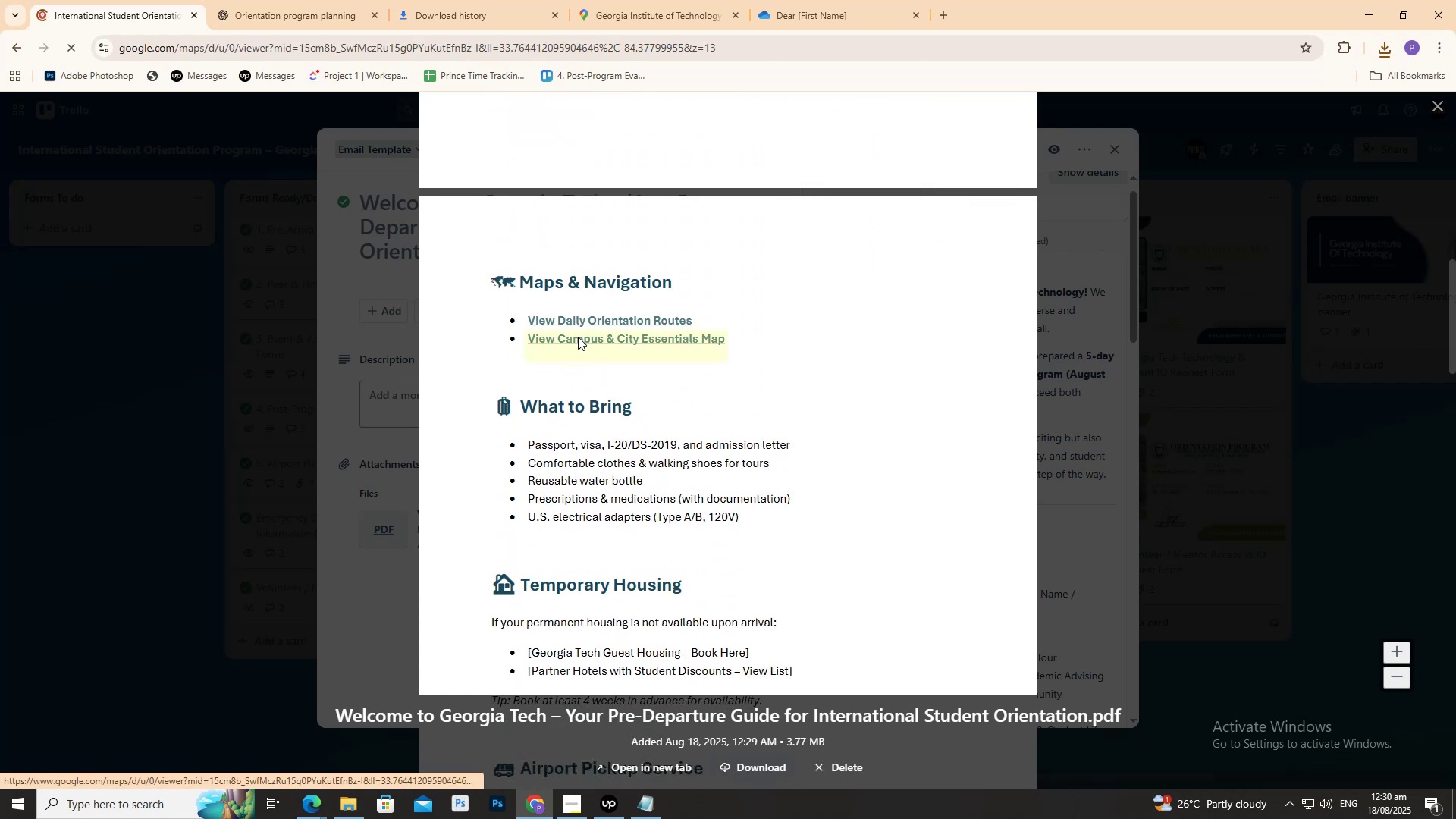 
left_click([578, 337])
 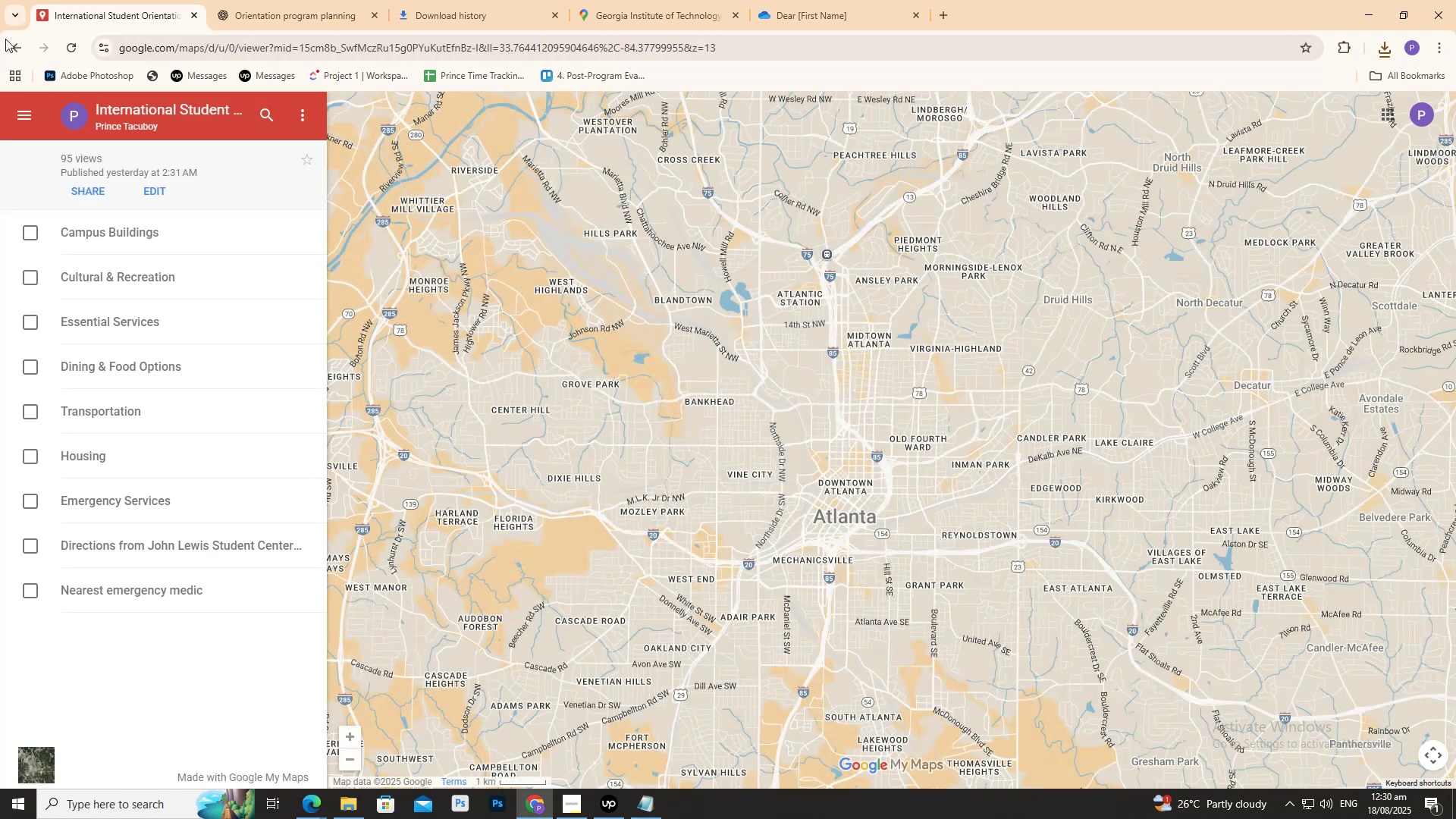 
left_click([12, 53])
 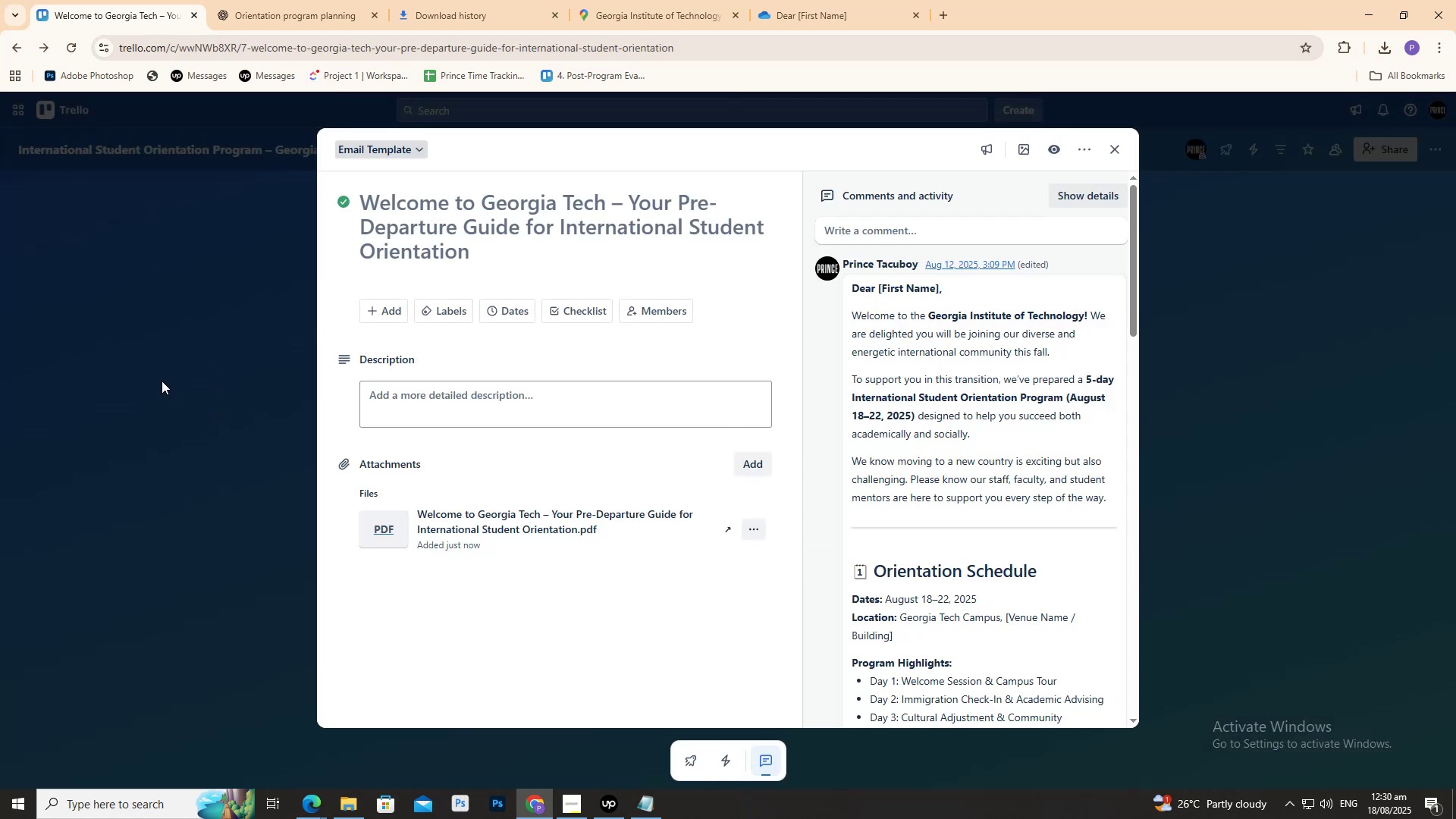 
left_click([158, 369])
 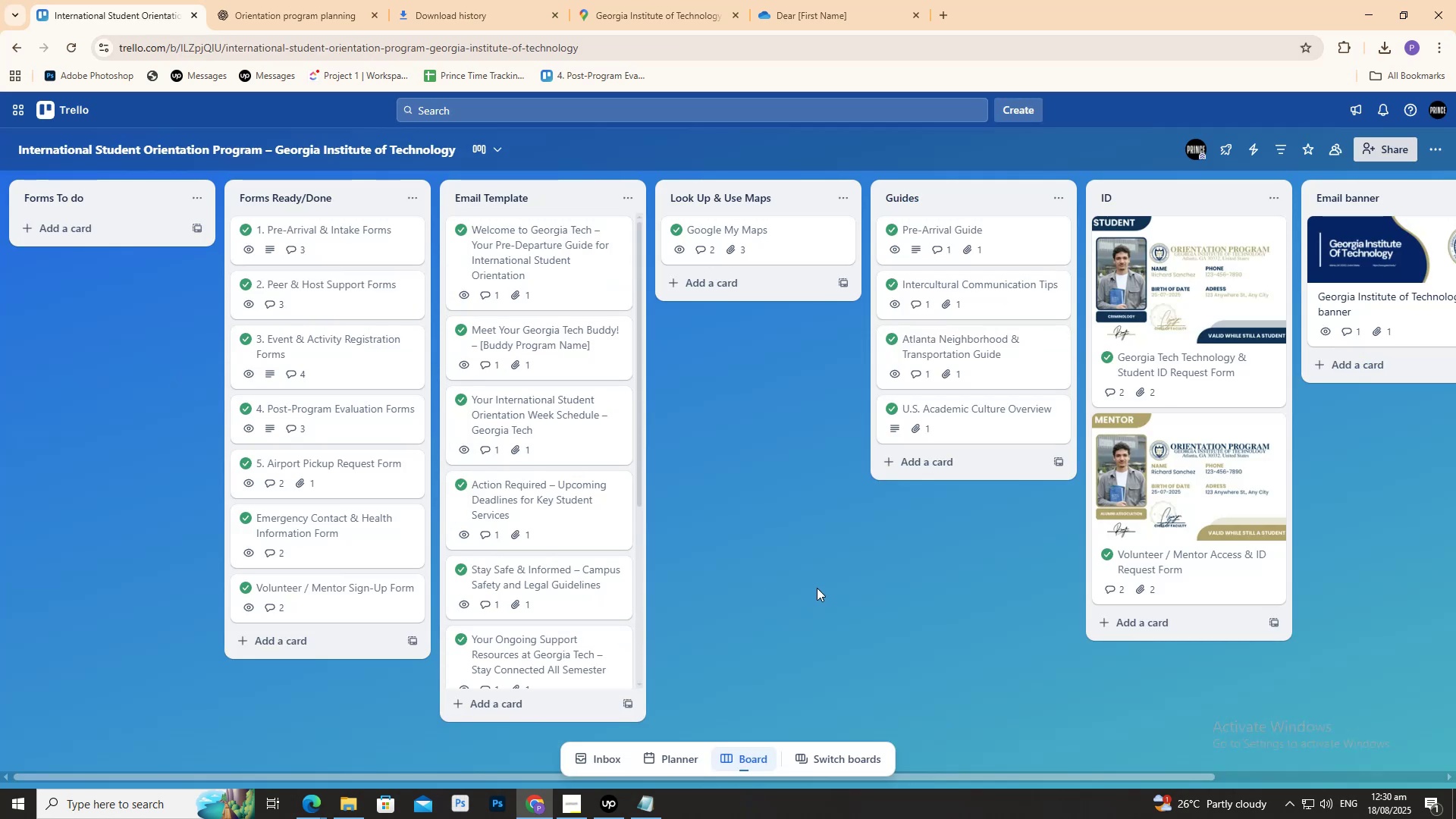 
left_click_drag(start_coordinate=[820, 586], to_coordinate=[795, 588])
 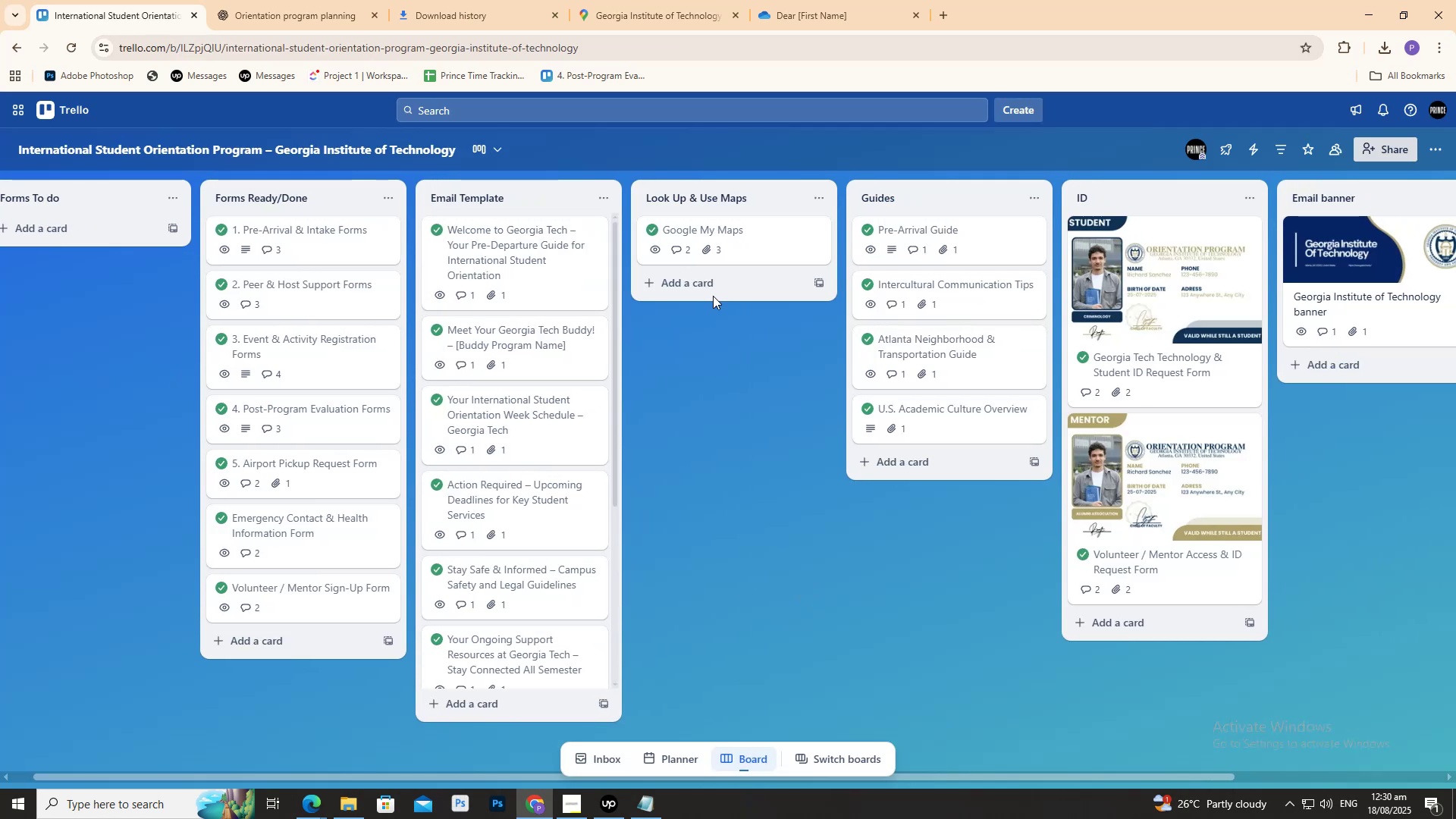 
left_click_drag(start_coordinate=[731, 350], to_coordinate=[723, 362])
 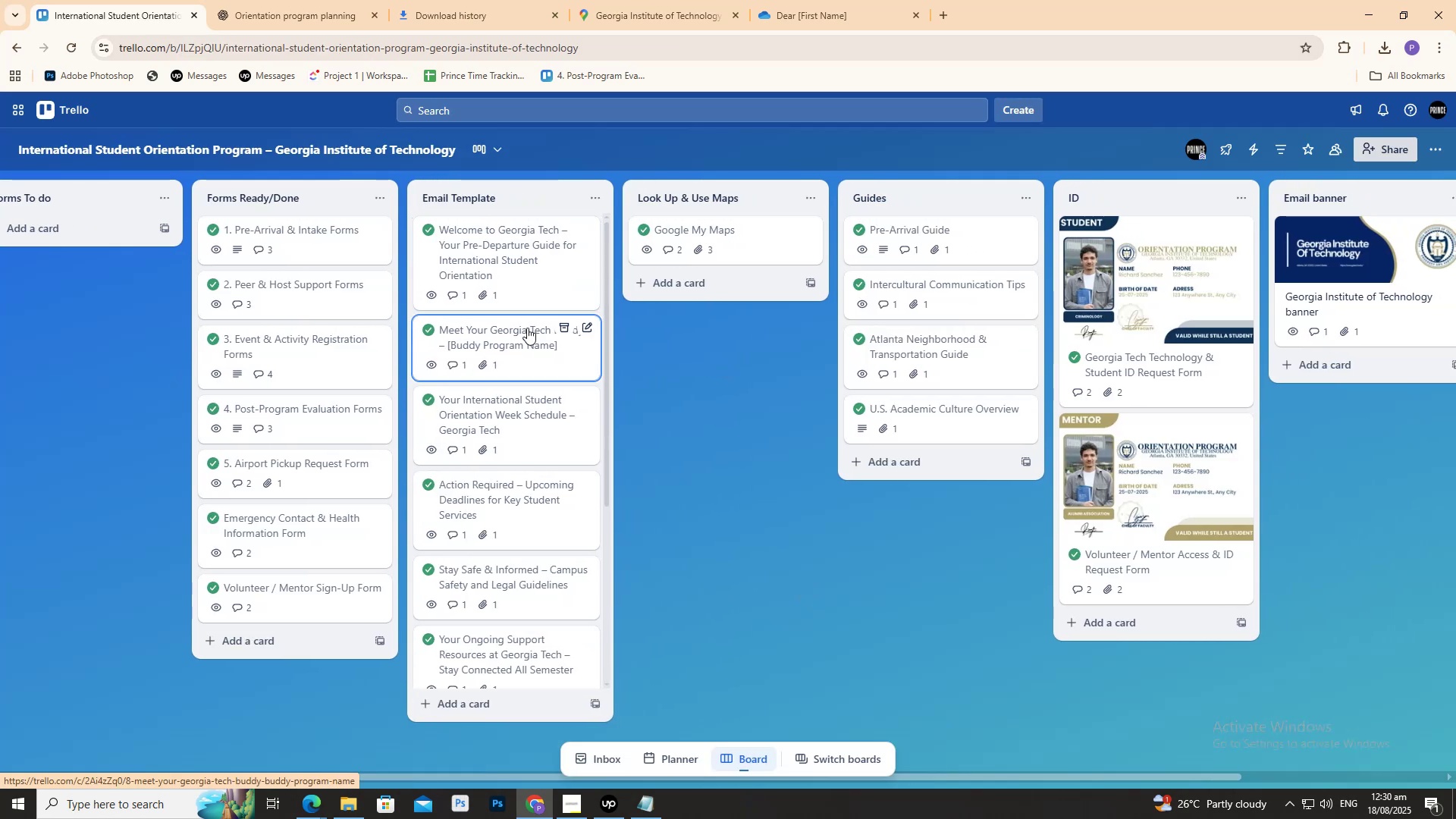 
left_click([526, 329])
 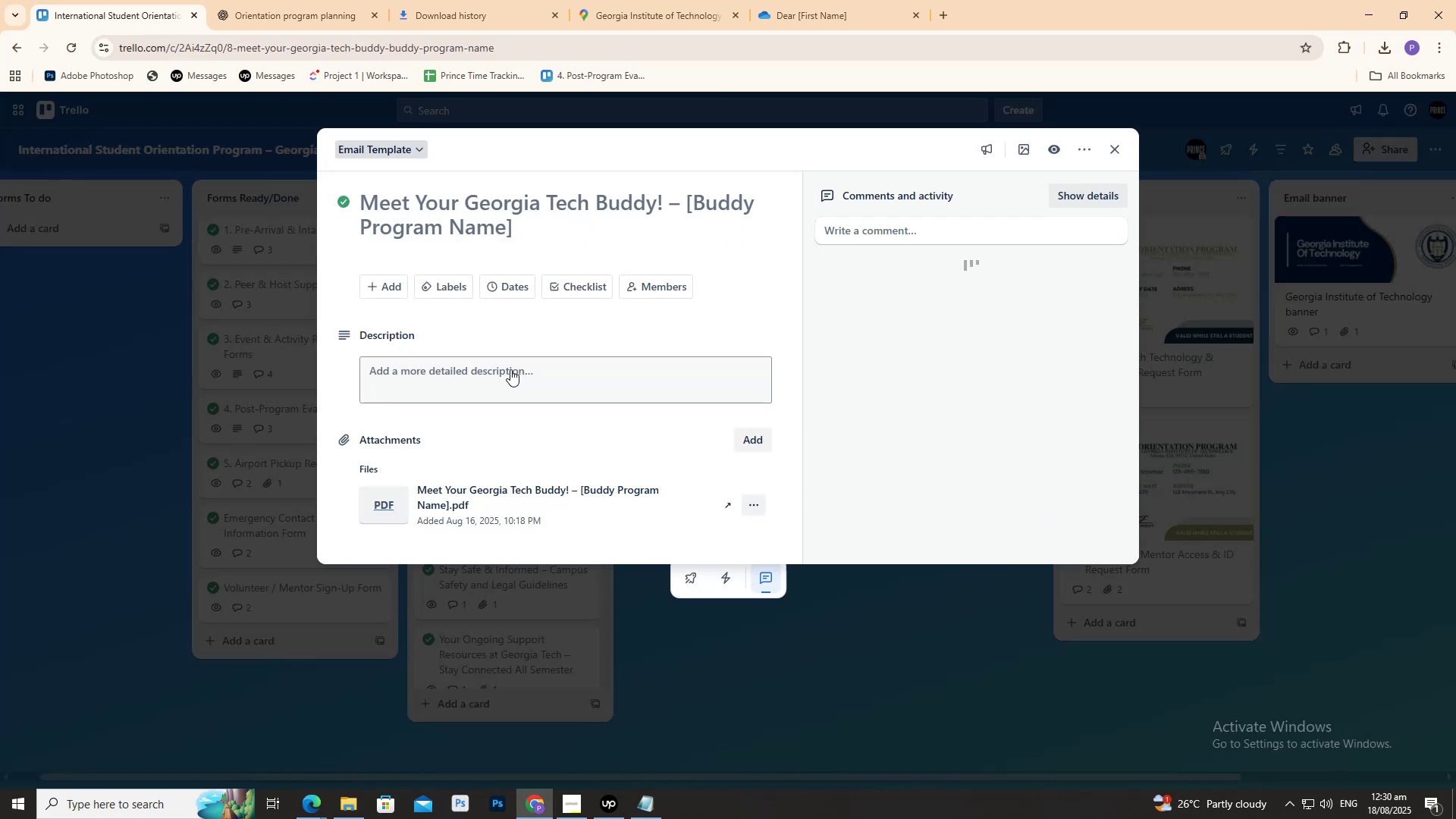 
scroll: coordinate [559, 375], scroll_direction: down, amount: 1.0
 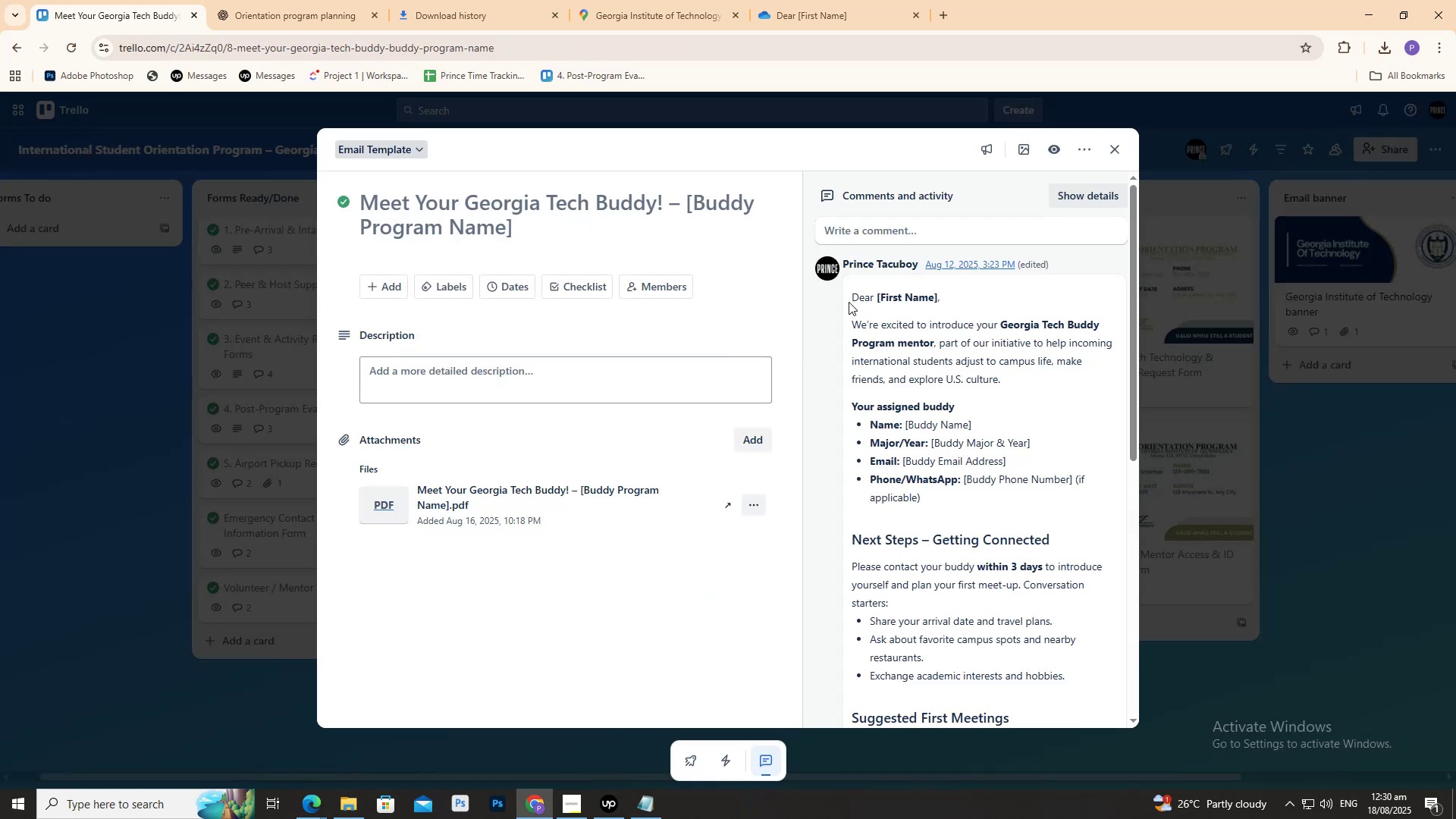 
left_click_drag(start_coordinate=[849, 297], to_coordinate=[1087, 624])
 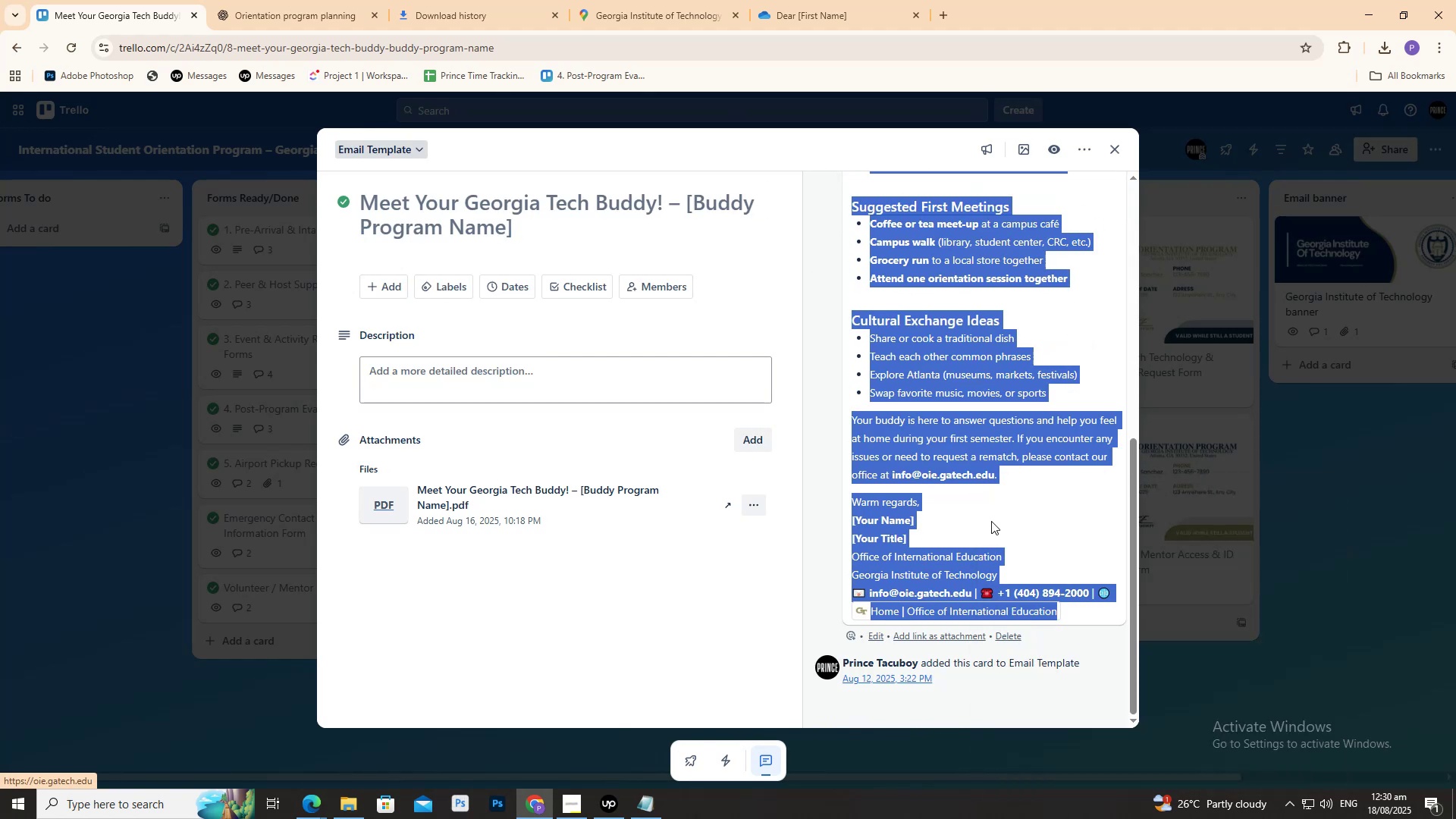 
scroll: coordinate [990, 532], scroll_direction: up, amount: 9.0
 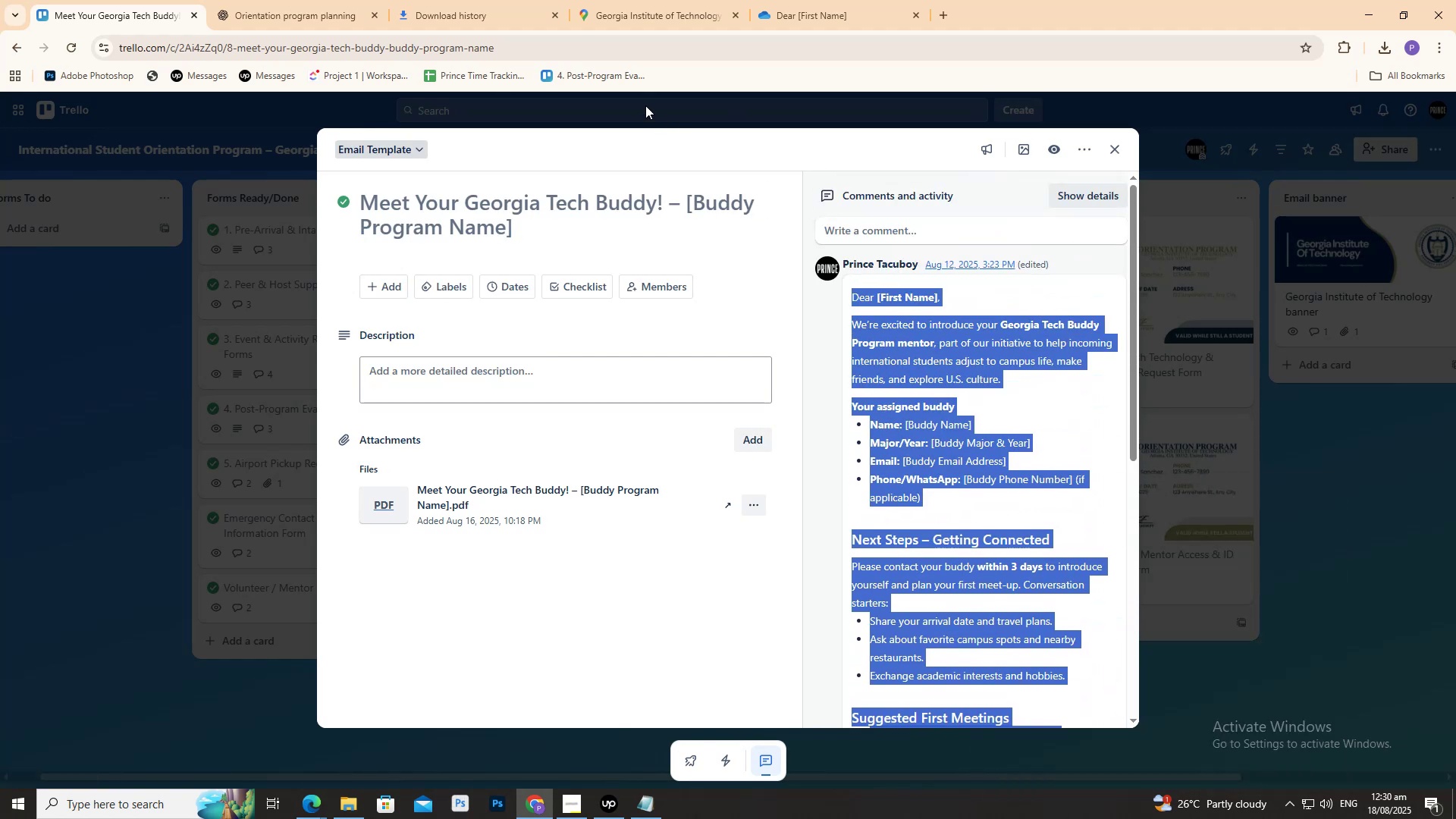 
left_click([289, 0])
 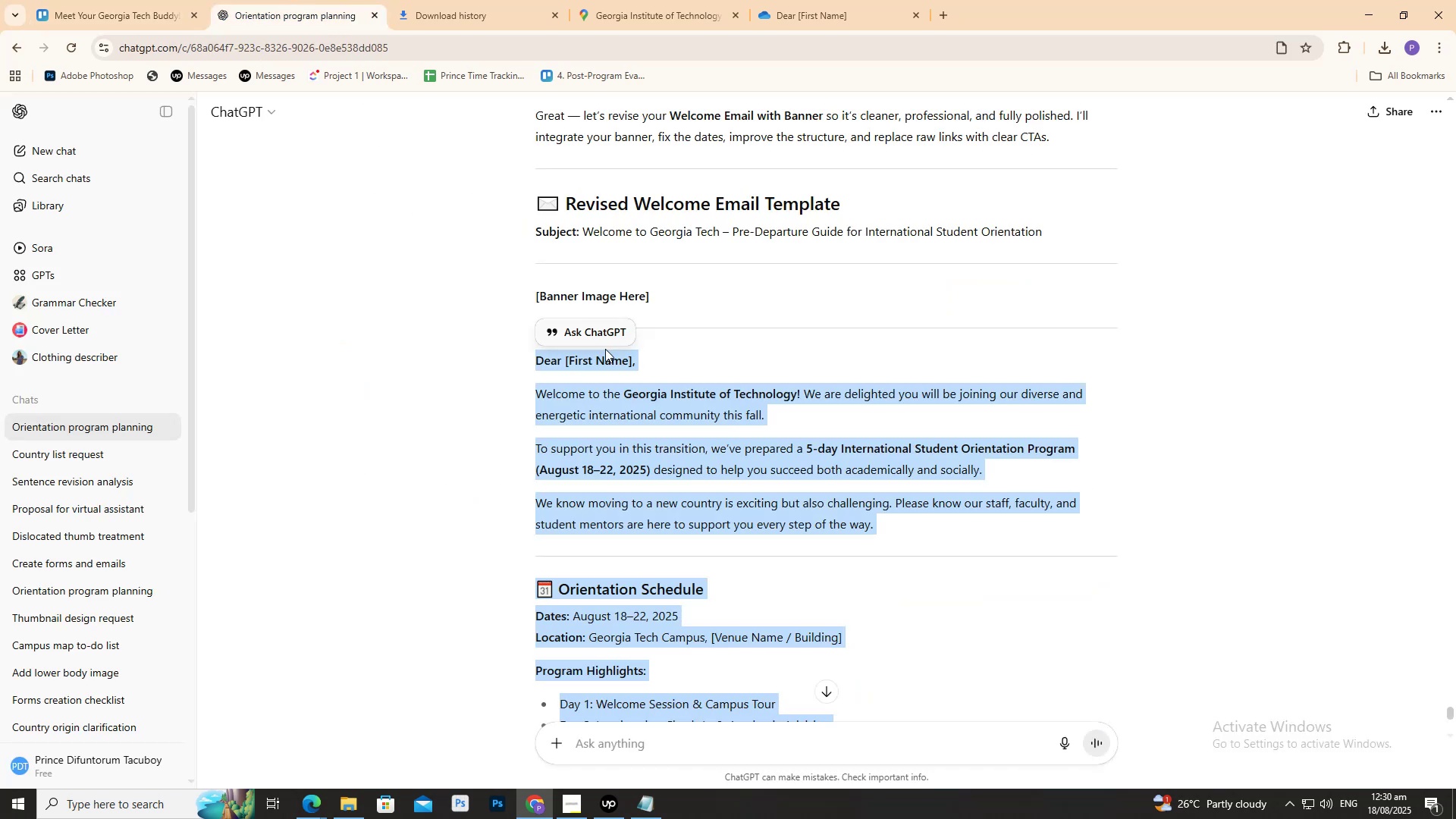 
scroll: coordinate [710, 657], scroll_direction: down, amount: 10.0
 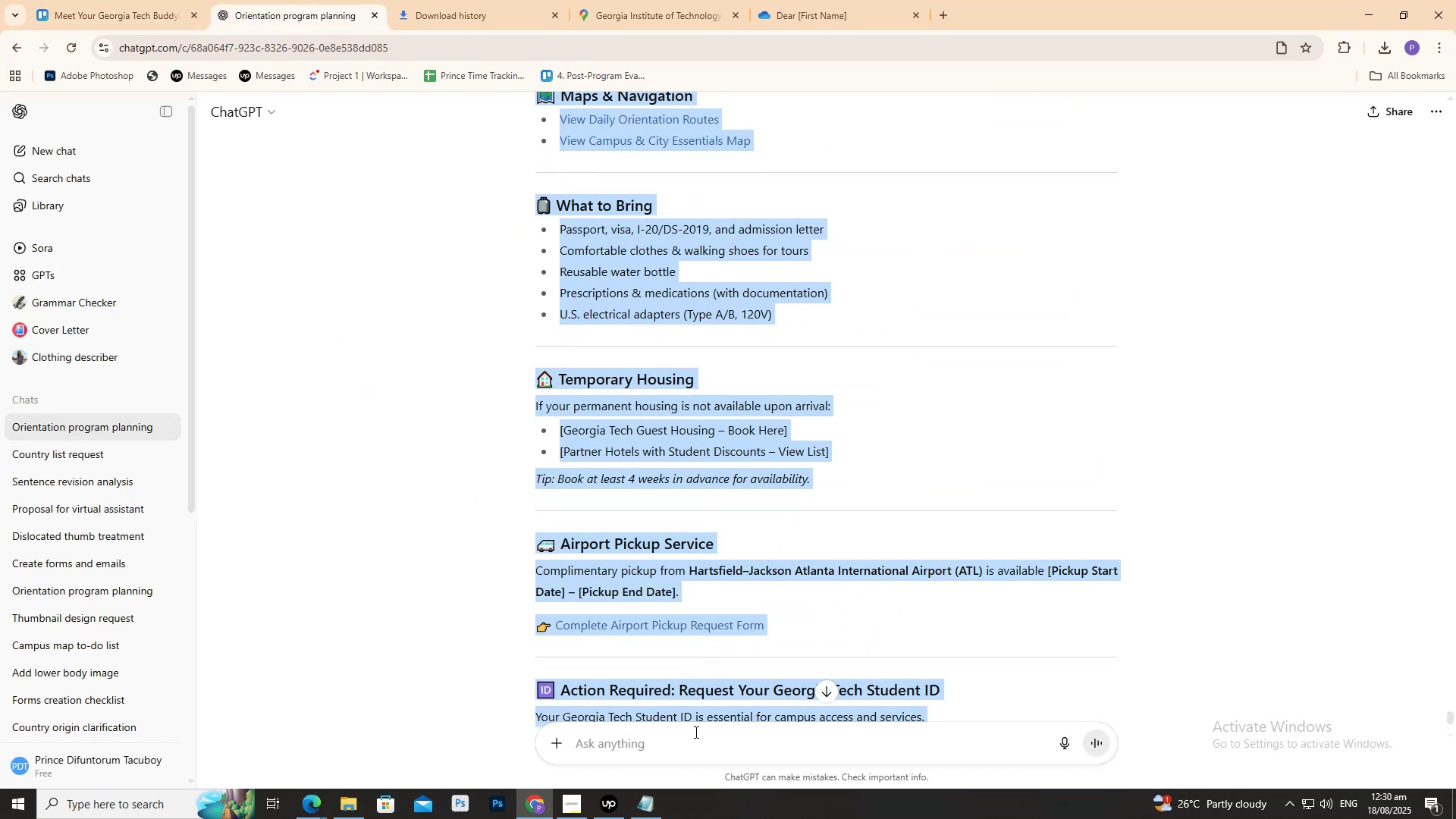 
left_click([698, 733])
 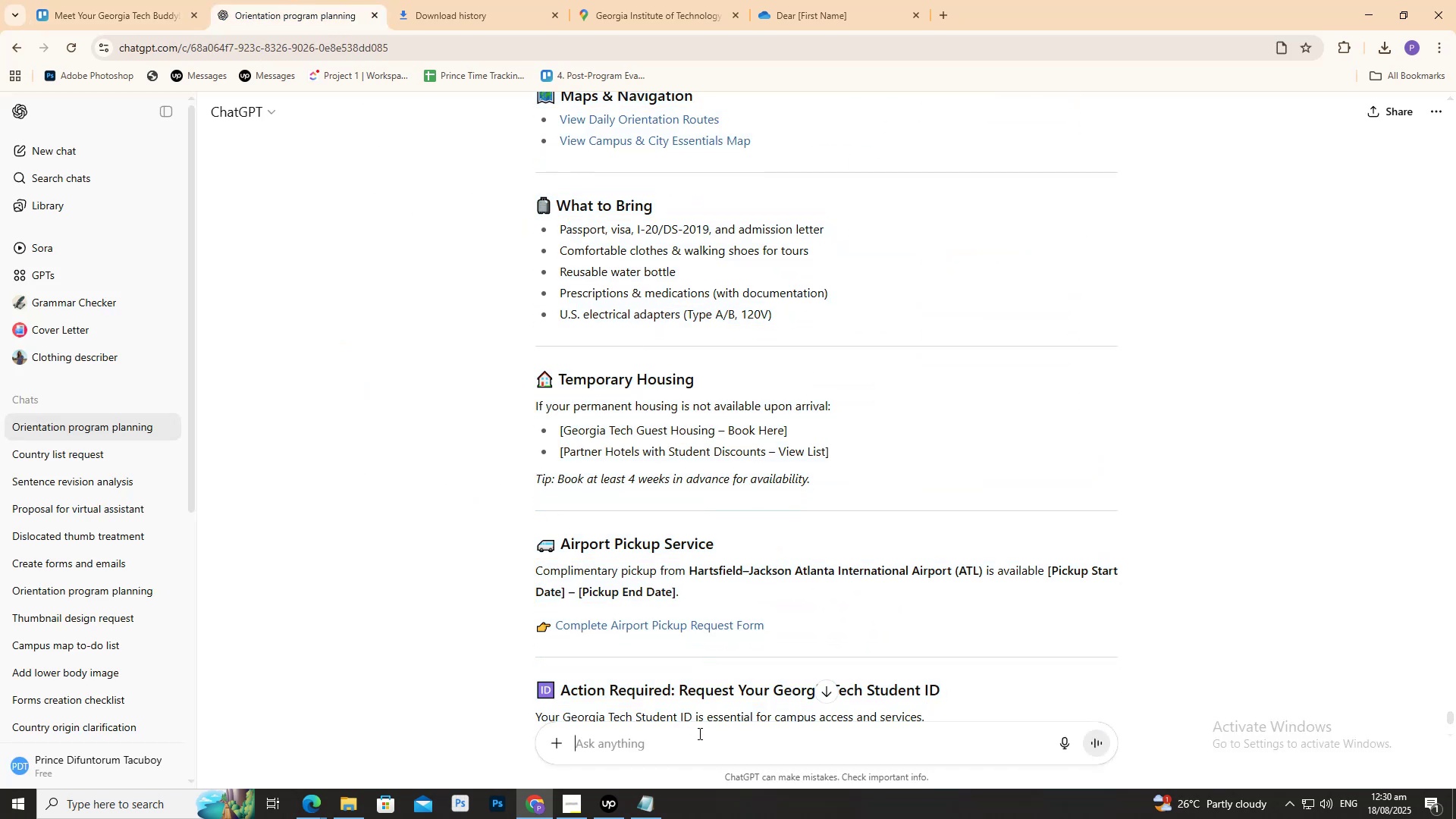 
key(Control+V)
 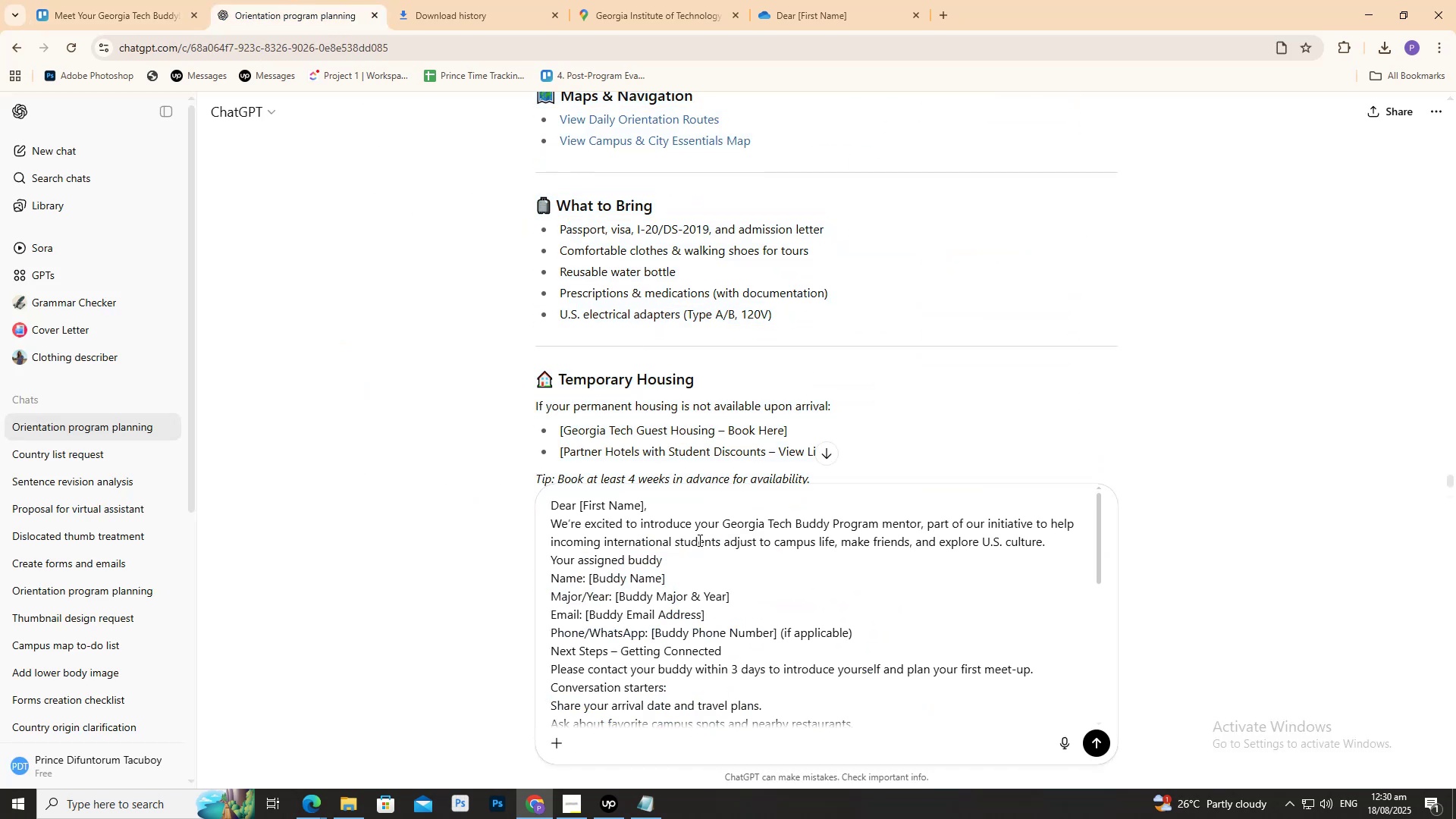 
scroll: coordinate [693, 524], scroll_direction: down, amount: 8.0
 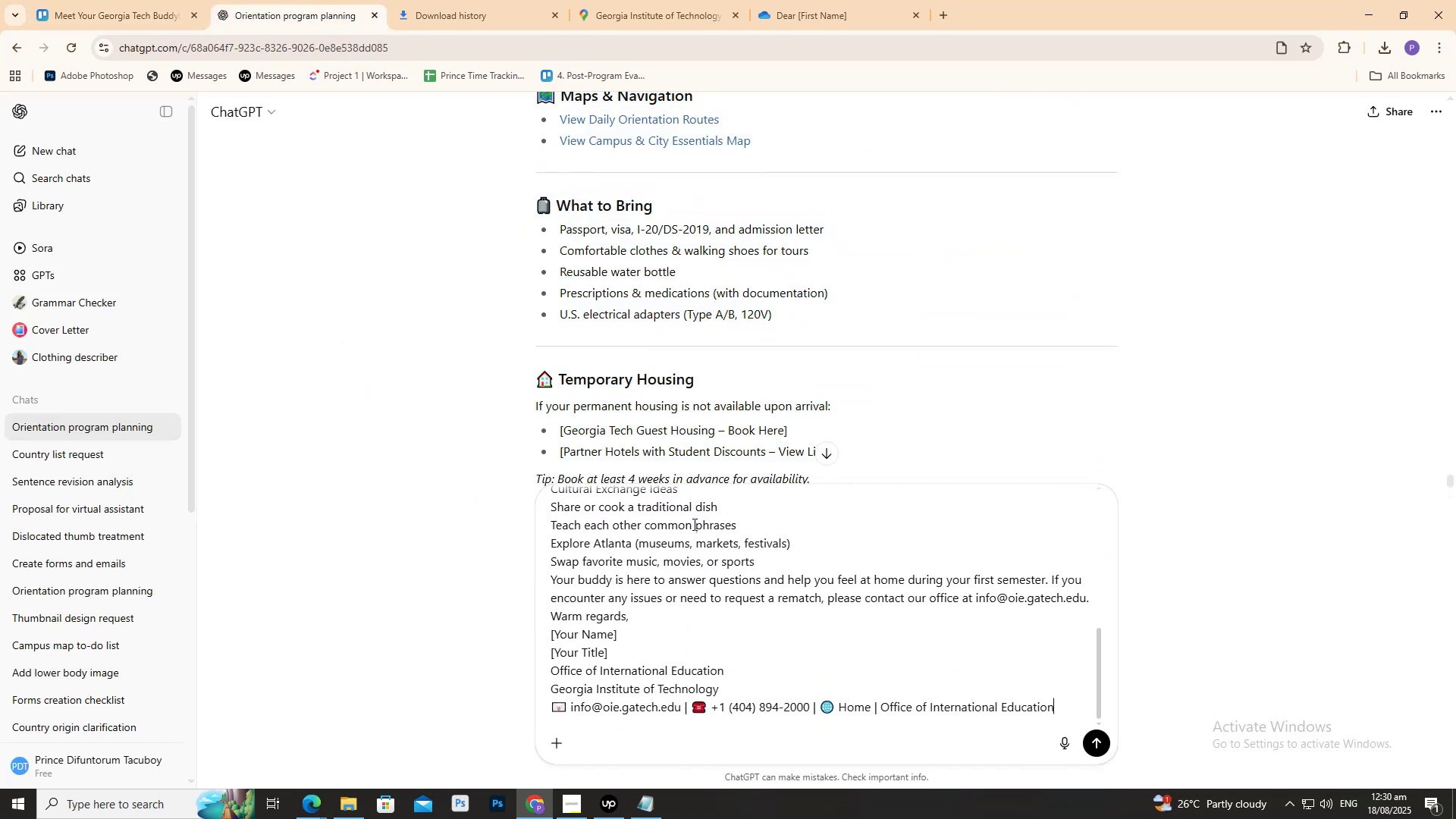 
scroll: coordinate [711, 535], scroll_direction: up, amount: 6.0
 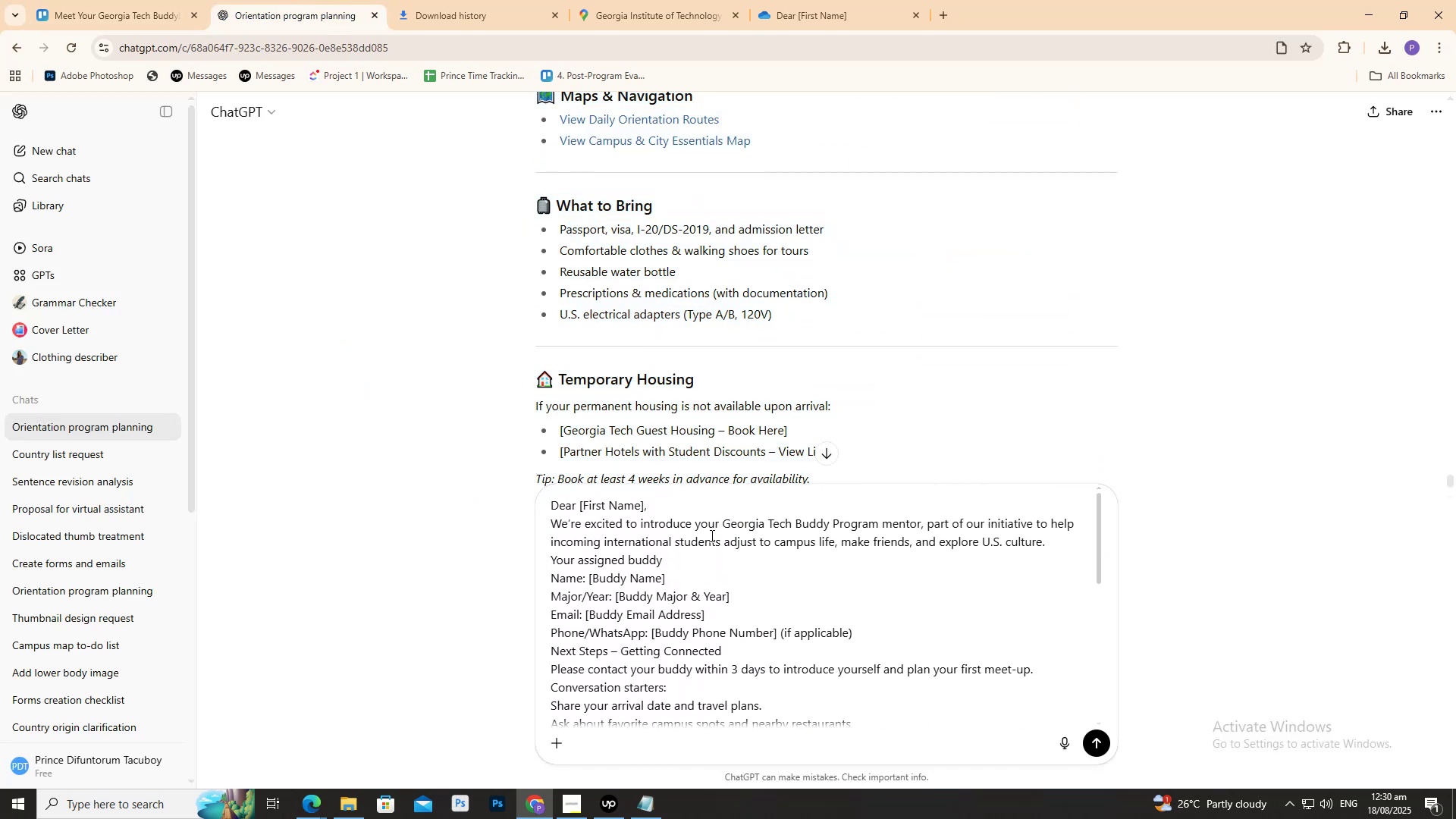 
scroll: coordinate [711, 536], scroll_direction: down, amount: 5.0
 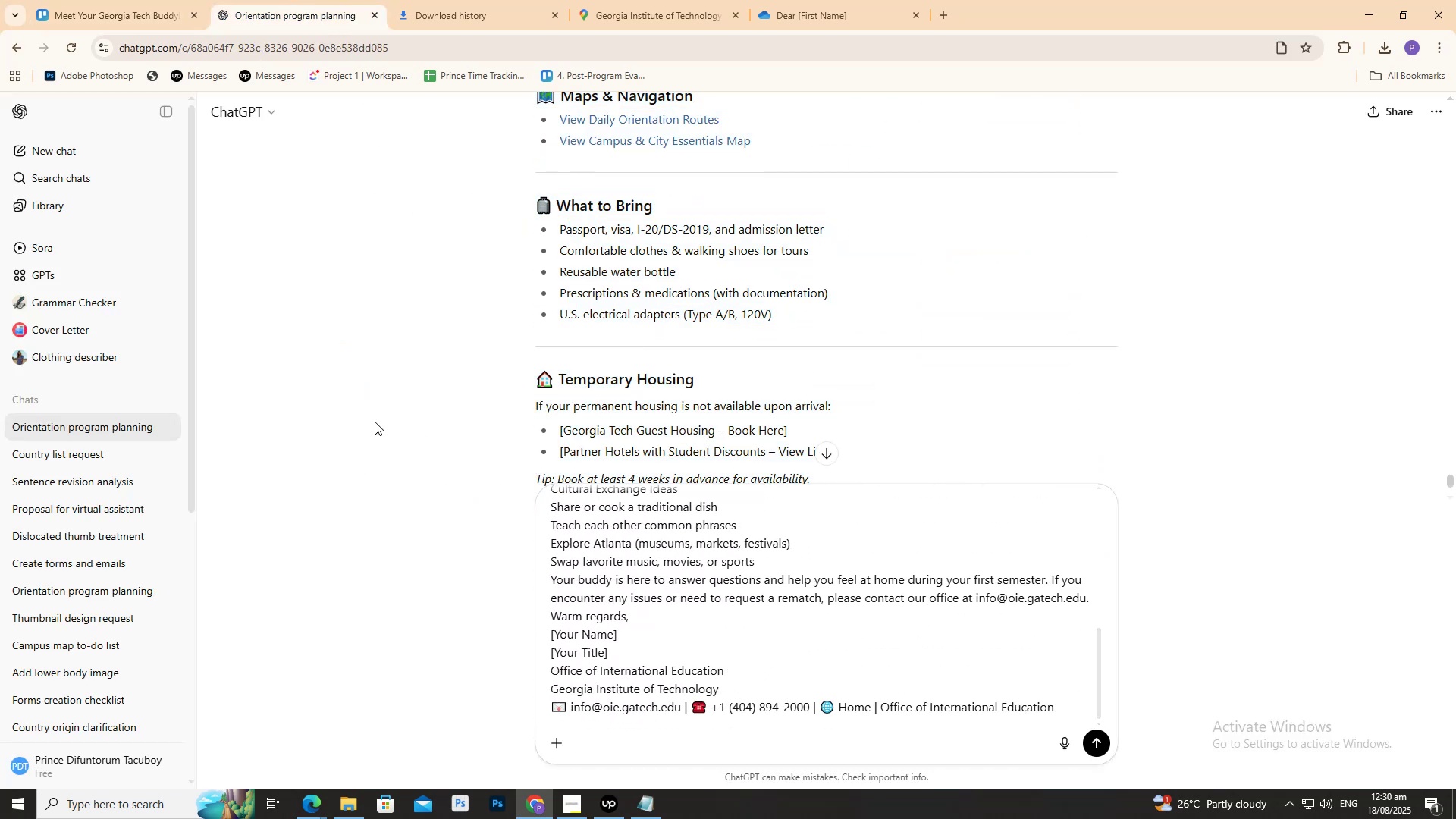 
left_click([372, 420])
 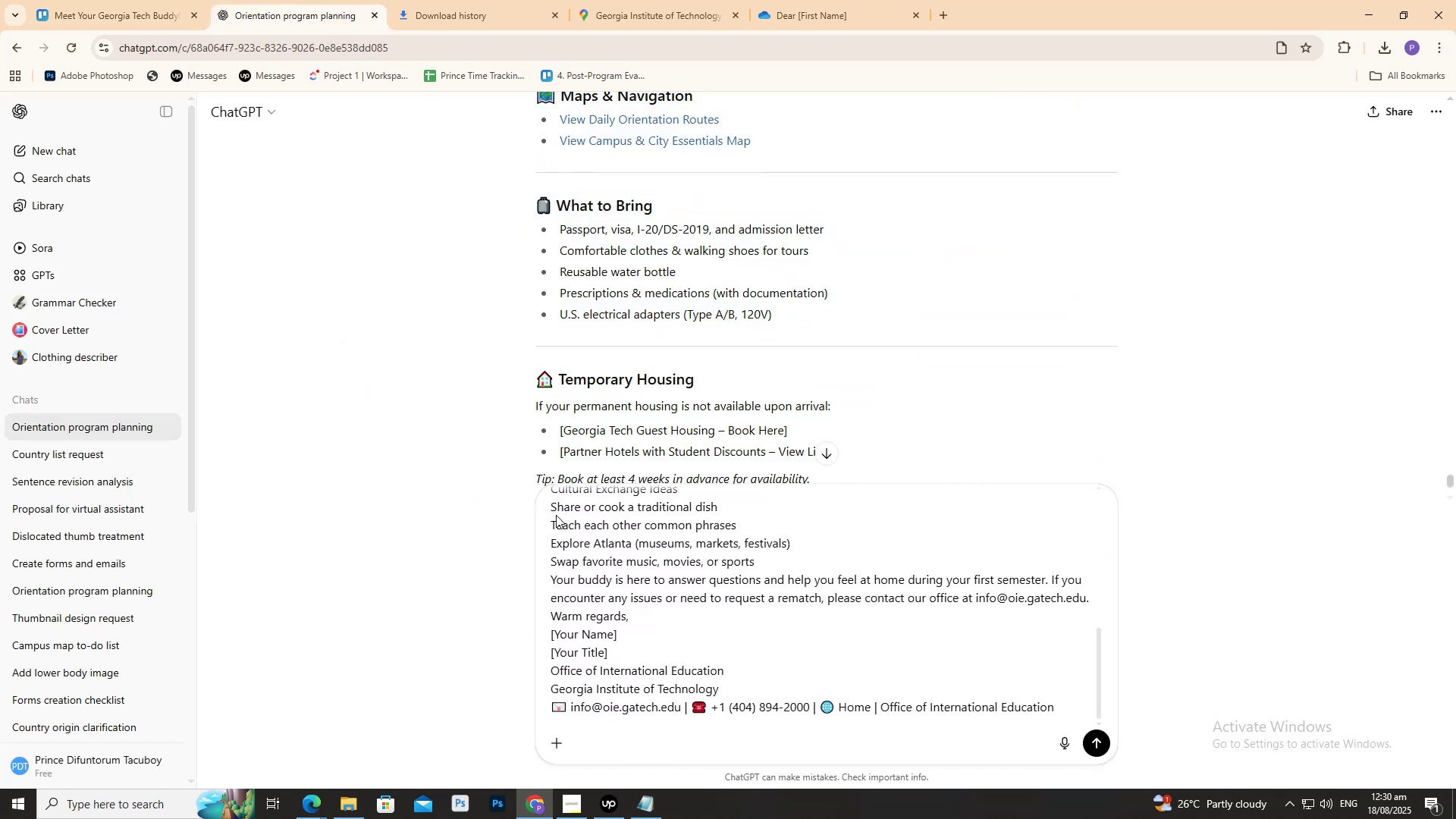 
scroll: coordinate [730, 580], scroll_direction: down, amount: 4.0
 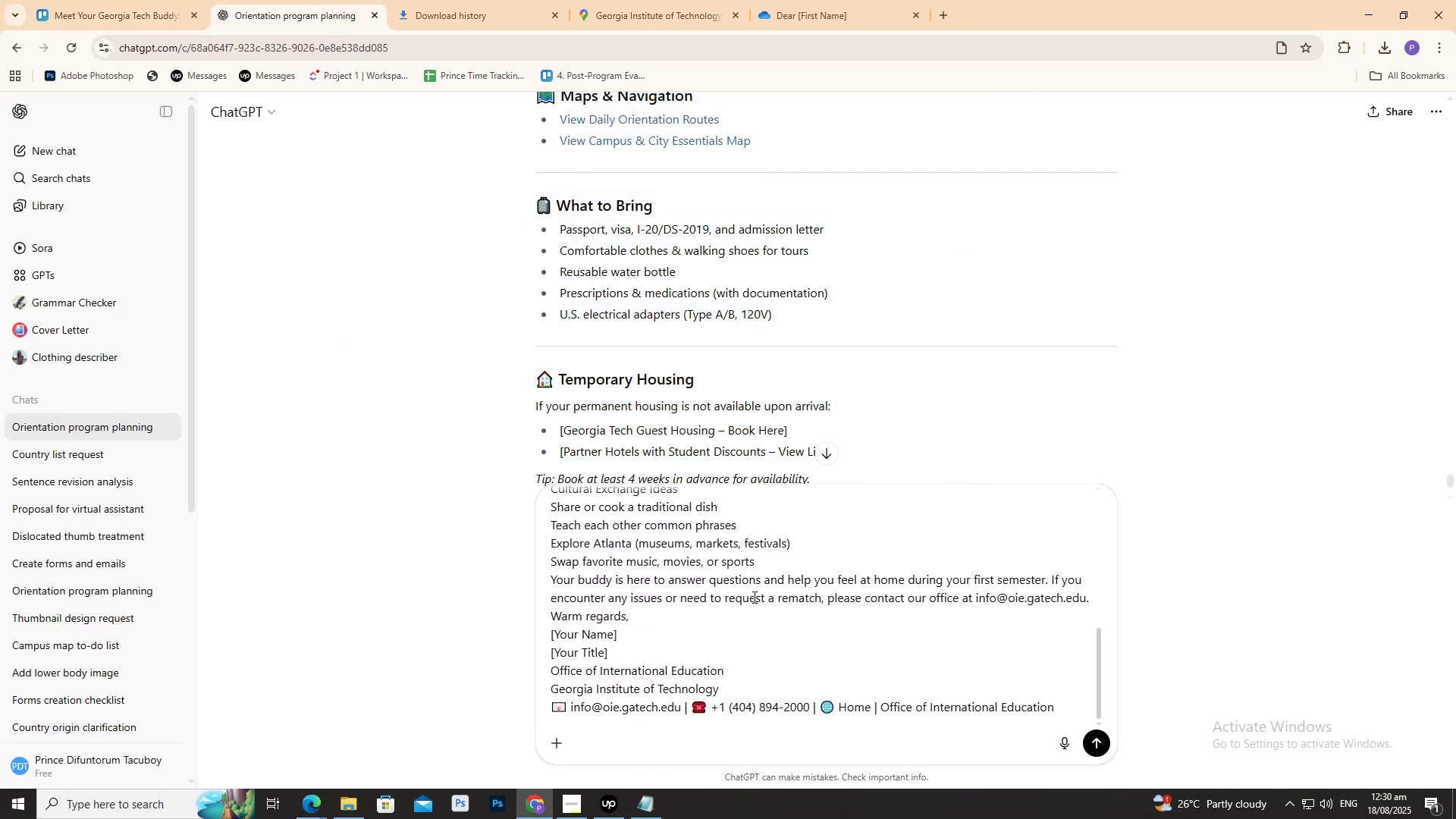 
left_click([753, 597])
 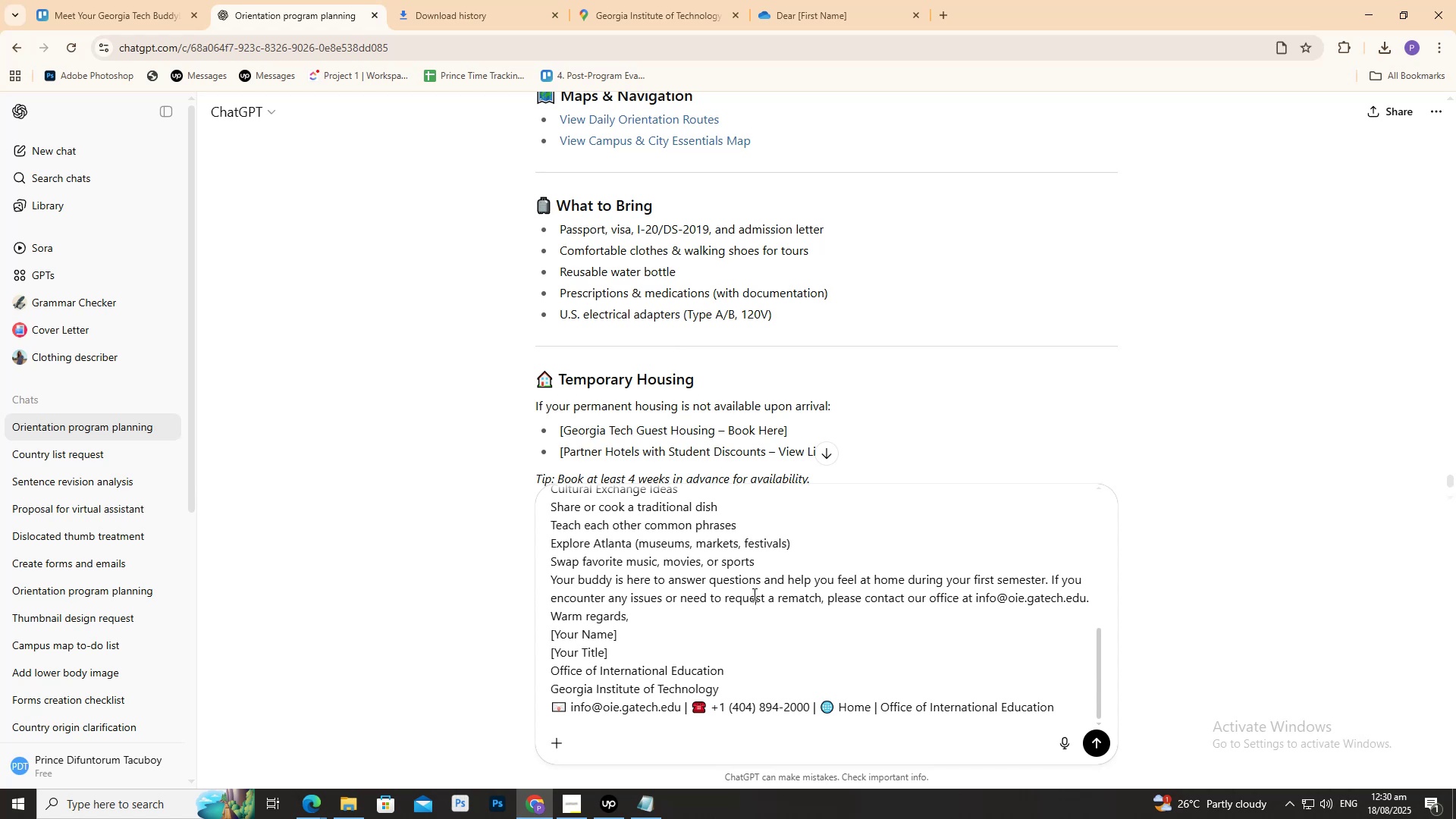 
key(Control+A)
 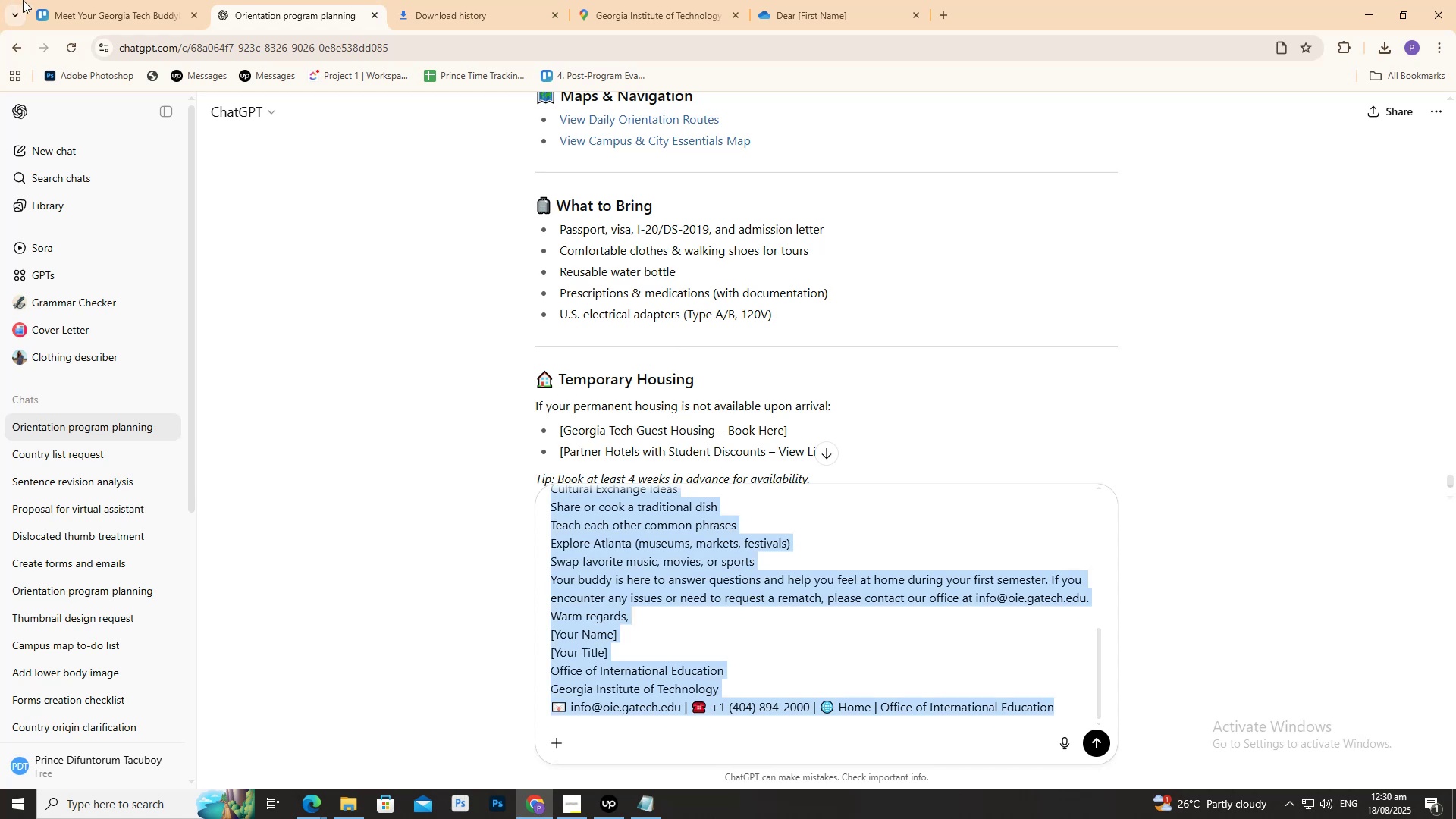 
left_click([63, 0])
 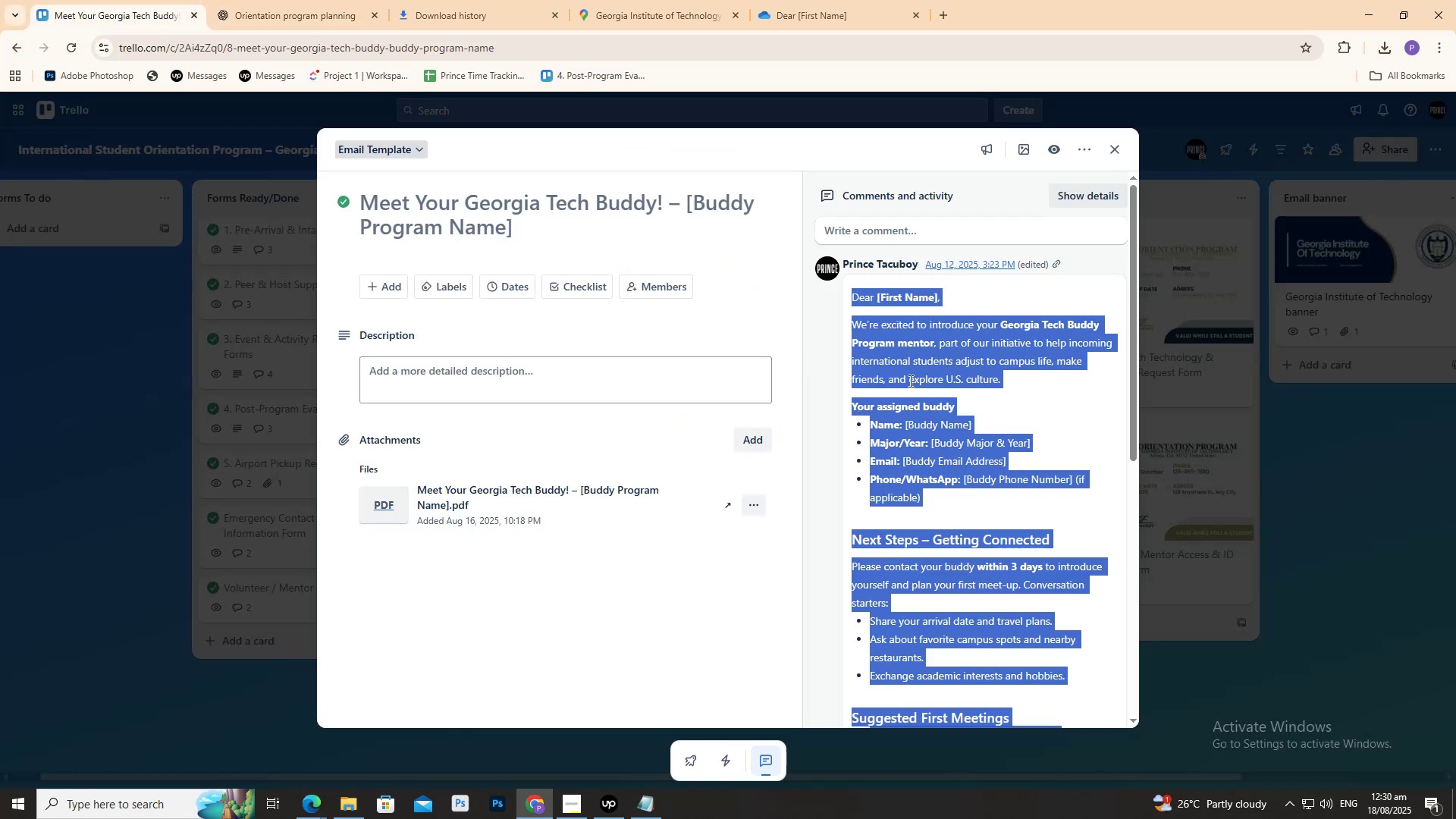 
right_click([910, 376])
 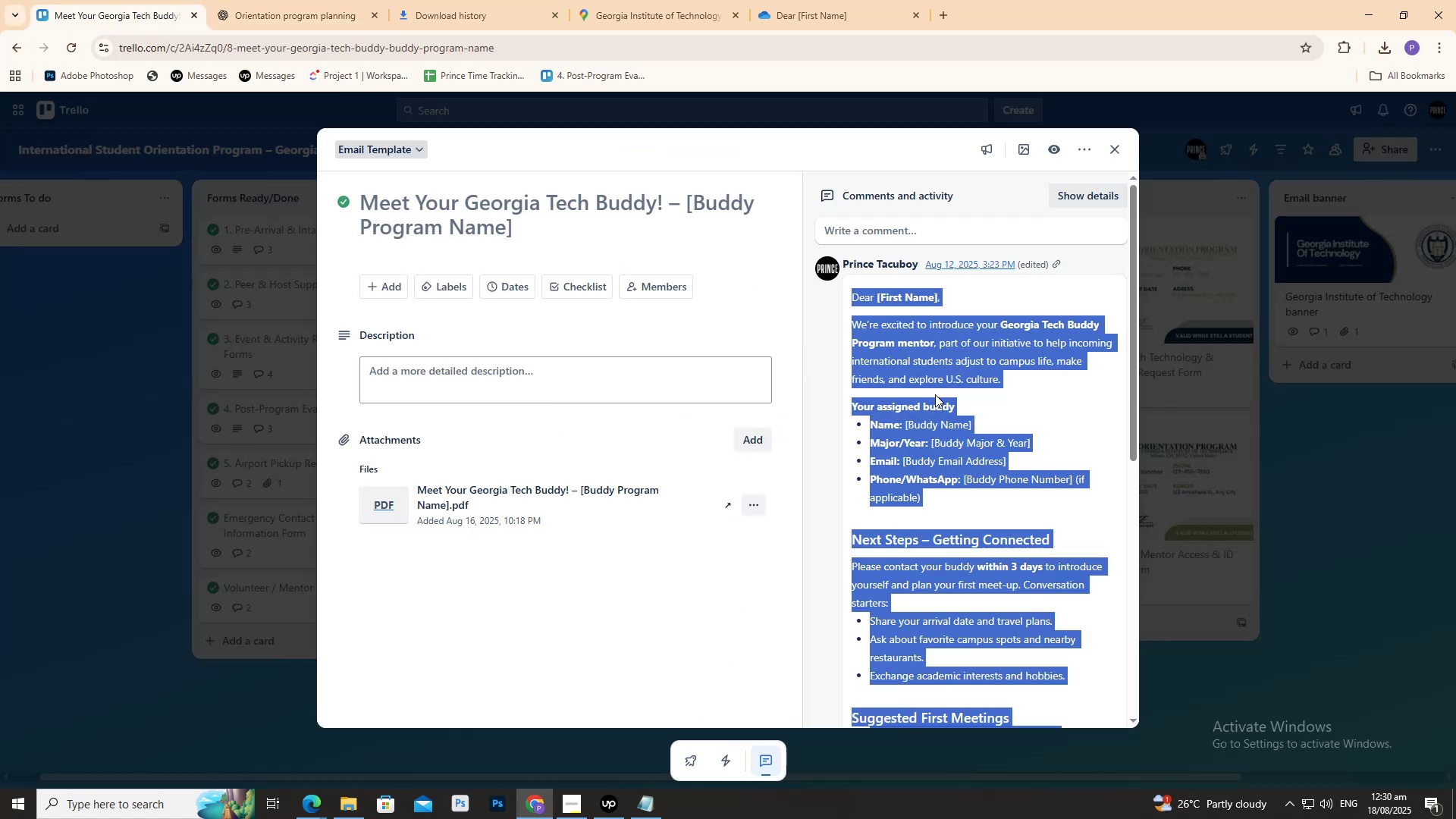 
scroll: coordinate [901, 422], scroll_direction: down, amount: 12.0
 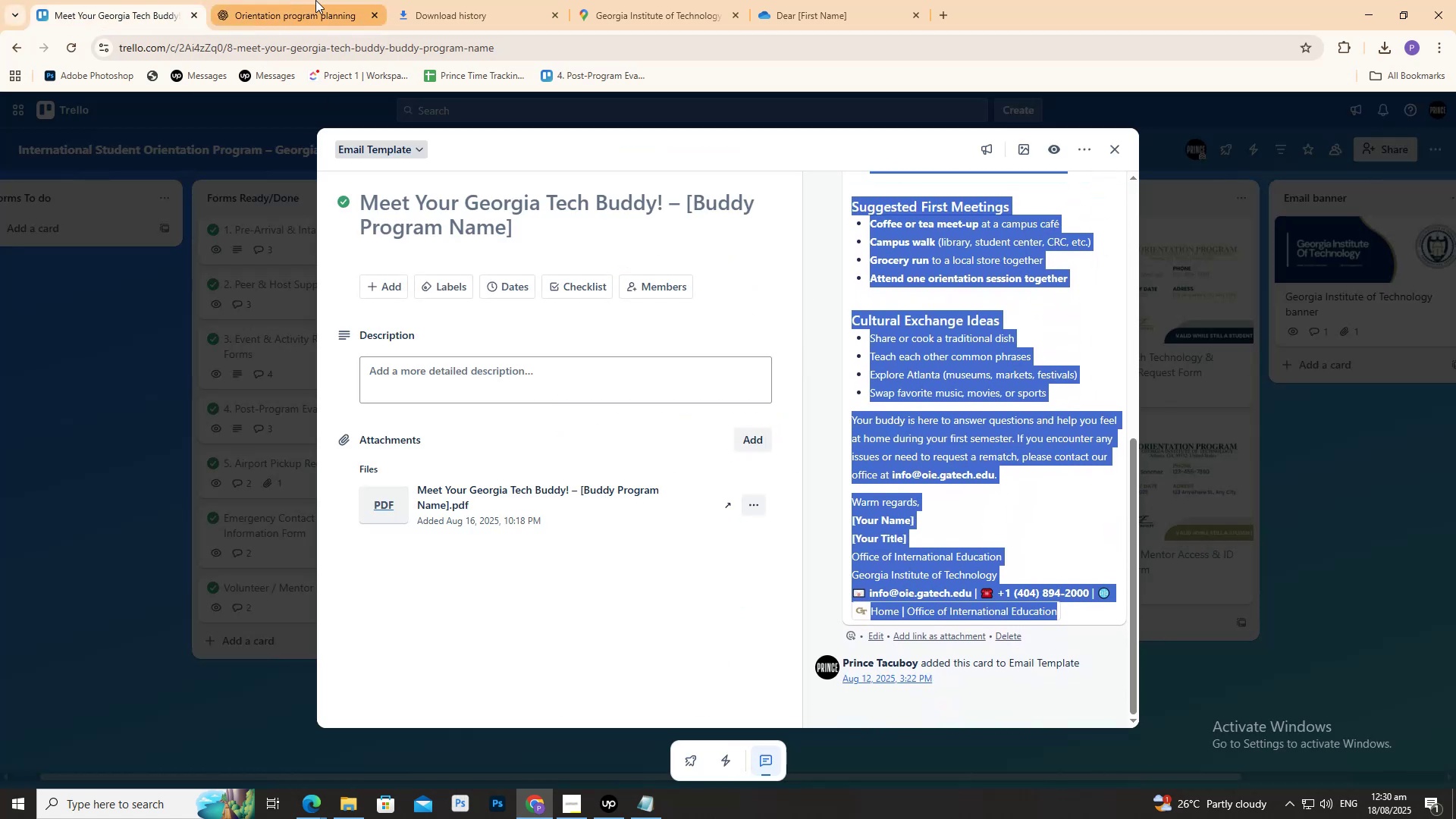 
left_click([321, 0])
 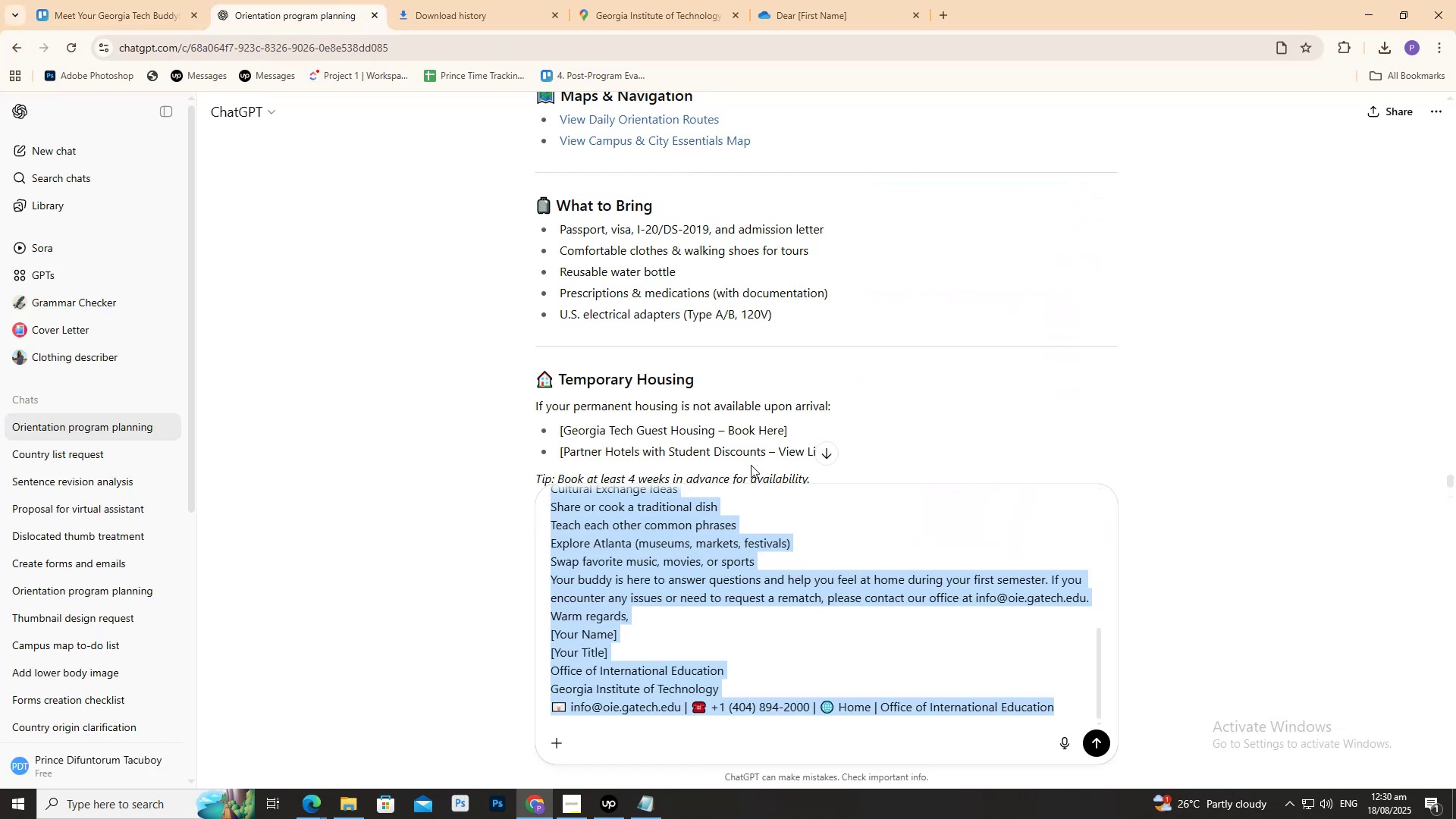 
key(Control+A)
 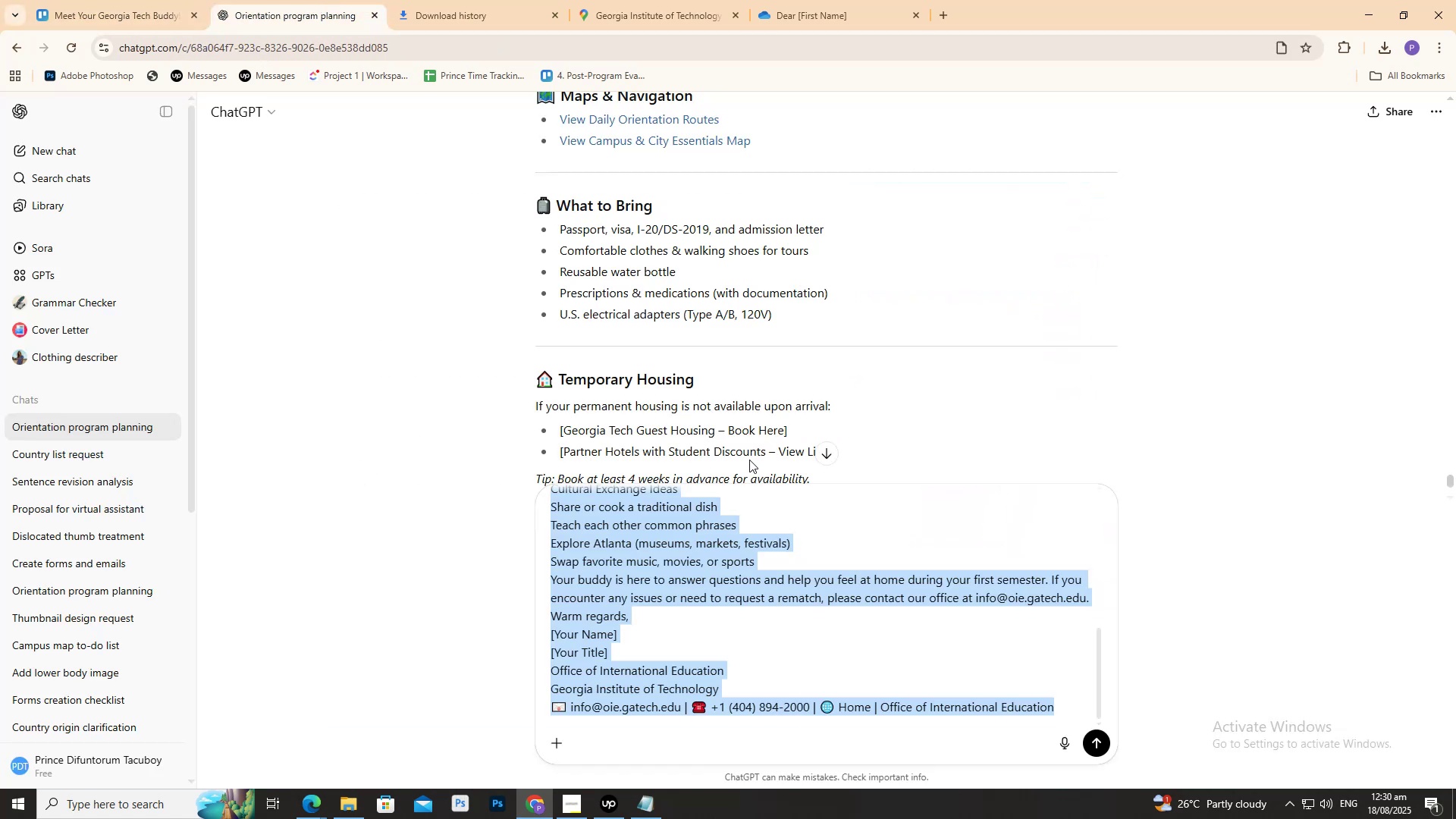 
key(Control+V)
 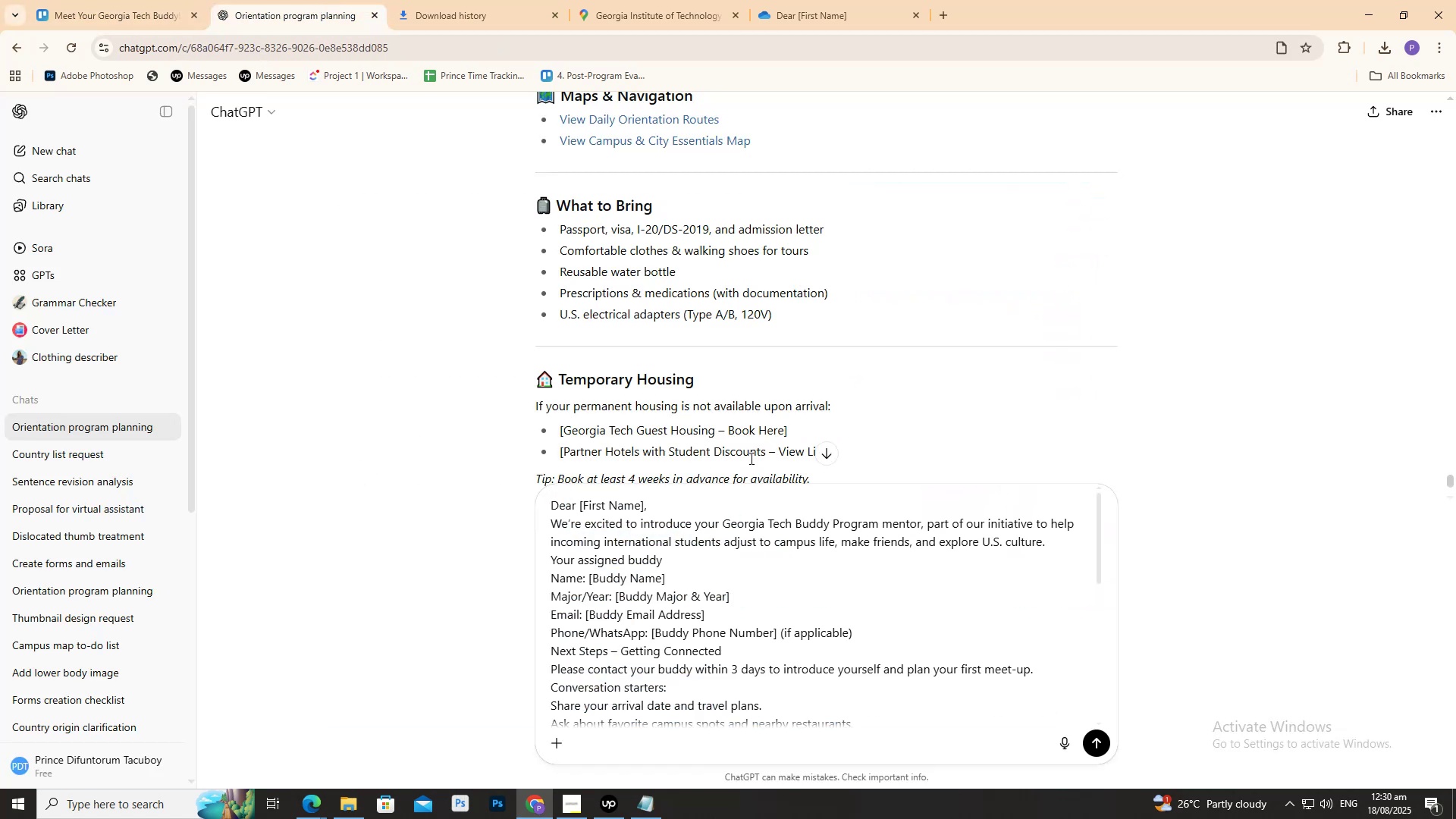 
key(Enter)
 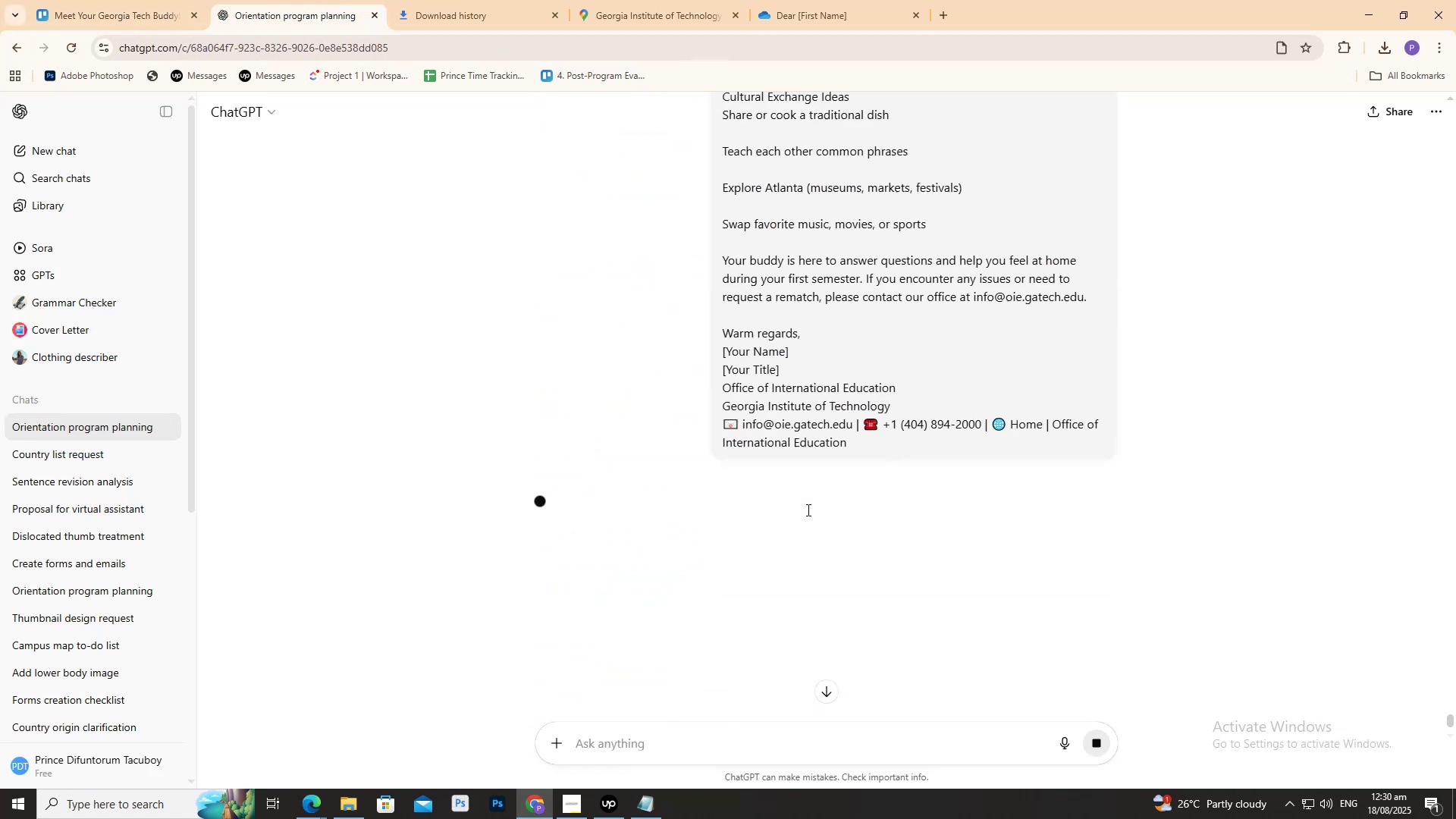 
scroll: coordinate [811, 495], scroll_direction: up, amount: 13.0
 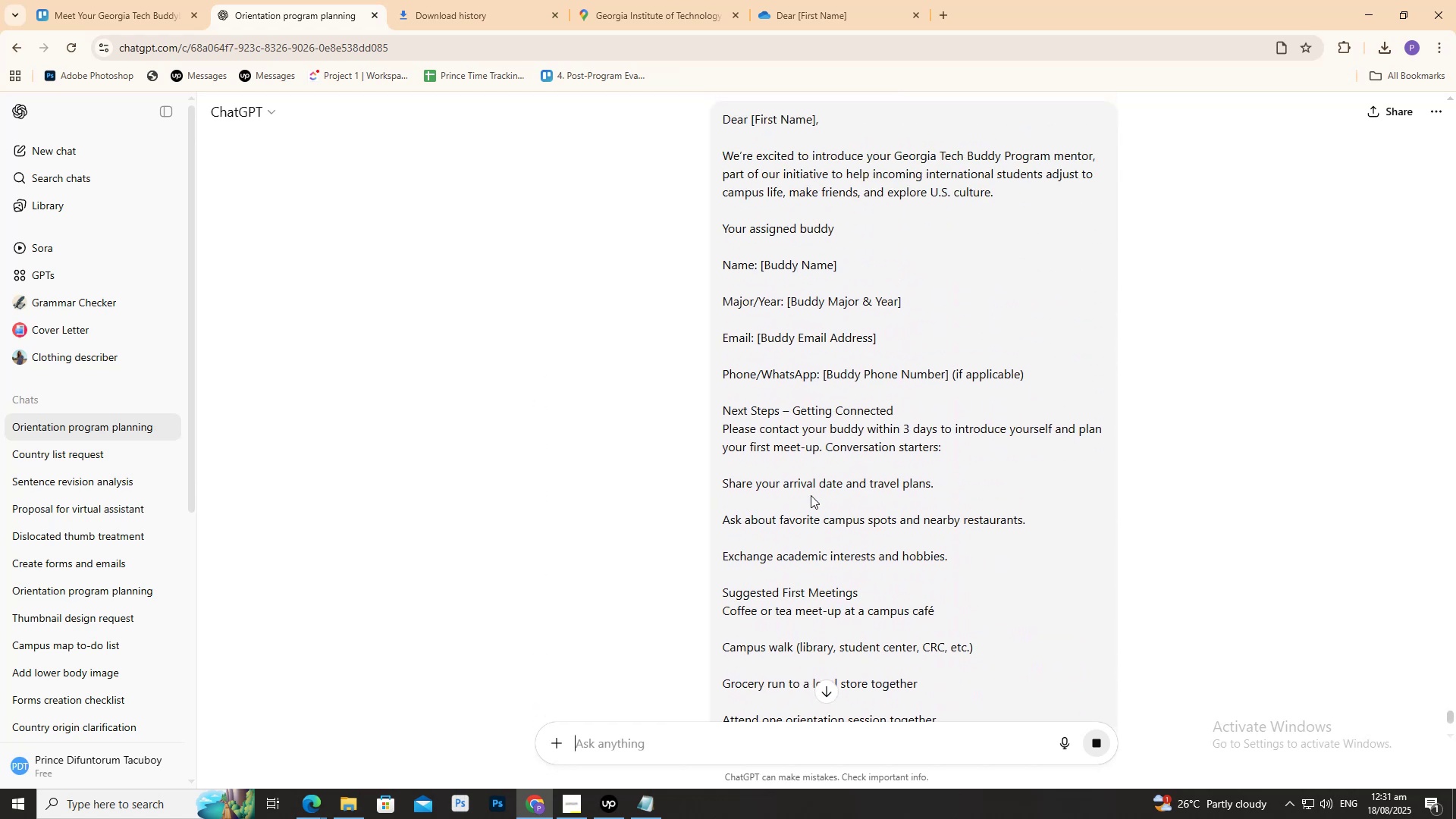 
scroll: coordinate [811, 494], scroll_direction: down, amount: 6.0
 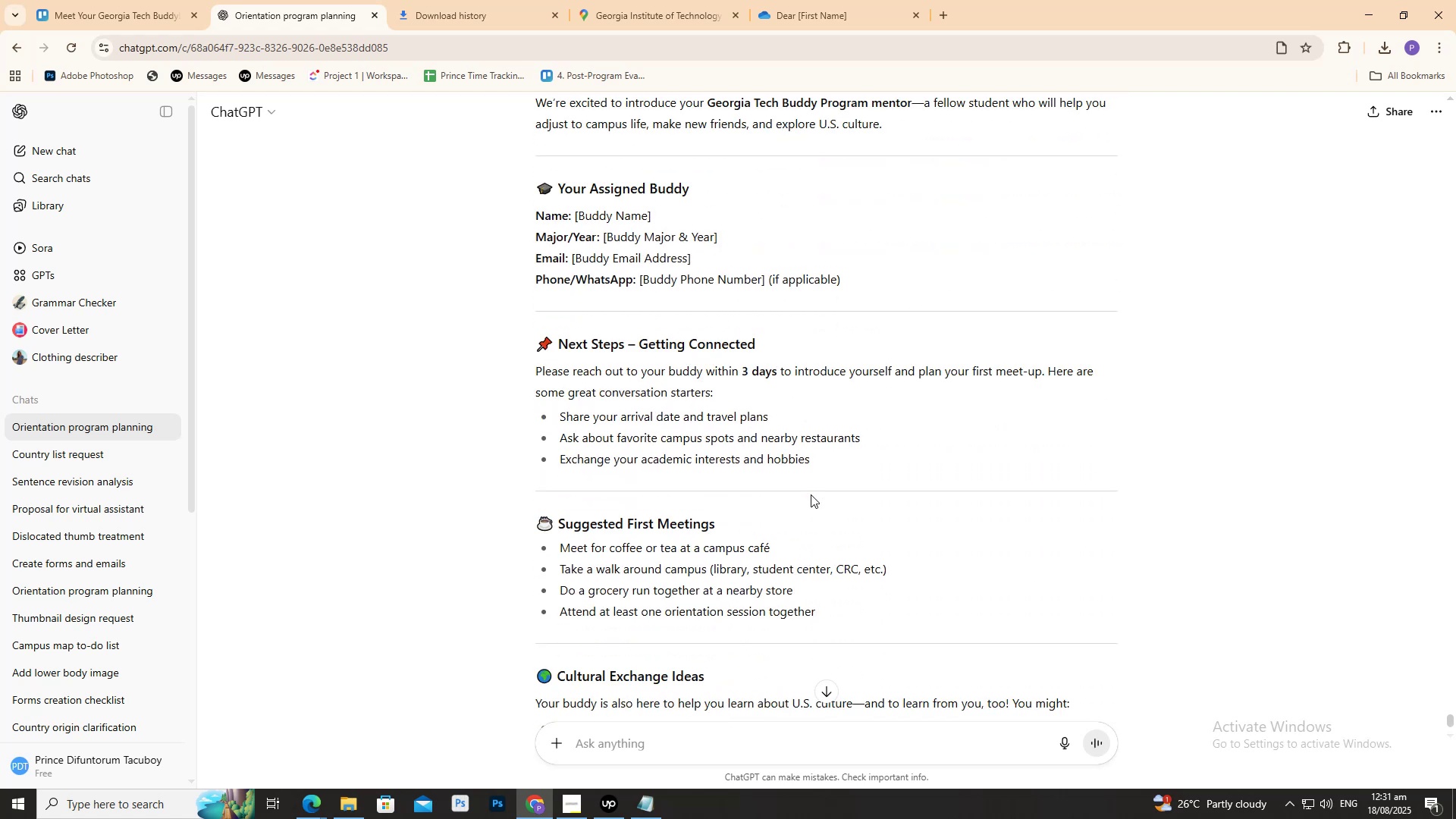 
scroll: coordinate [814, 492], scroll_direction: up, amount: 13.0
 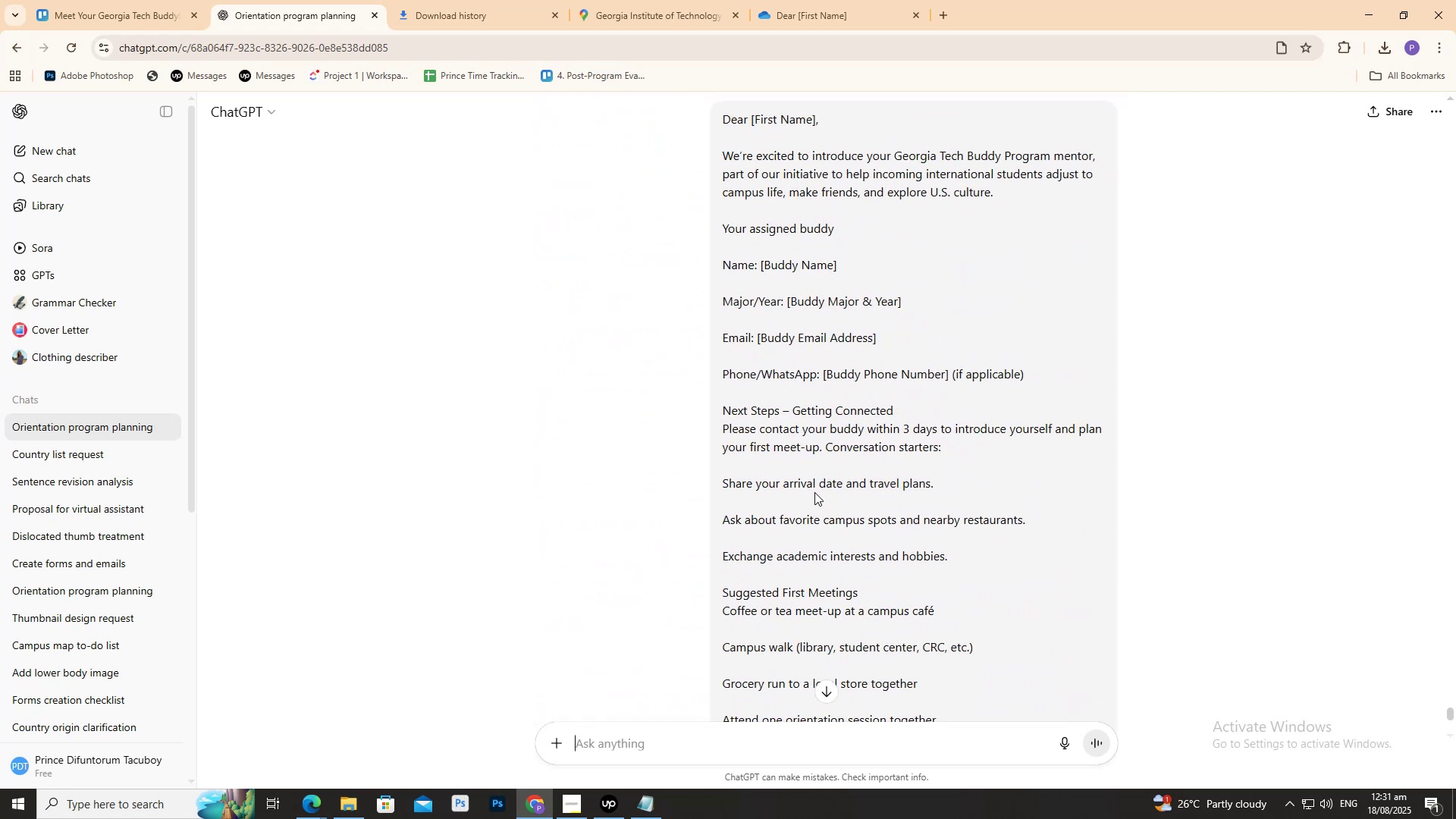 
scroll: coordinate [705, 444], scroll_direction: down, amount: 8.0
 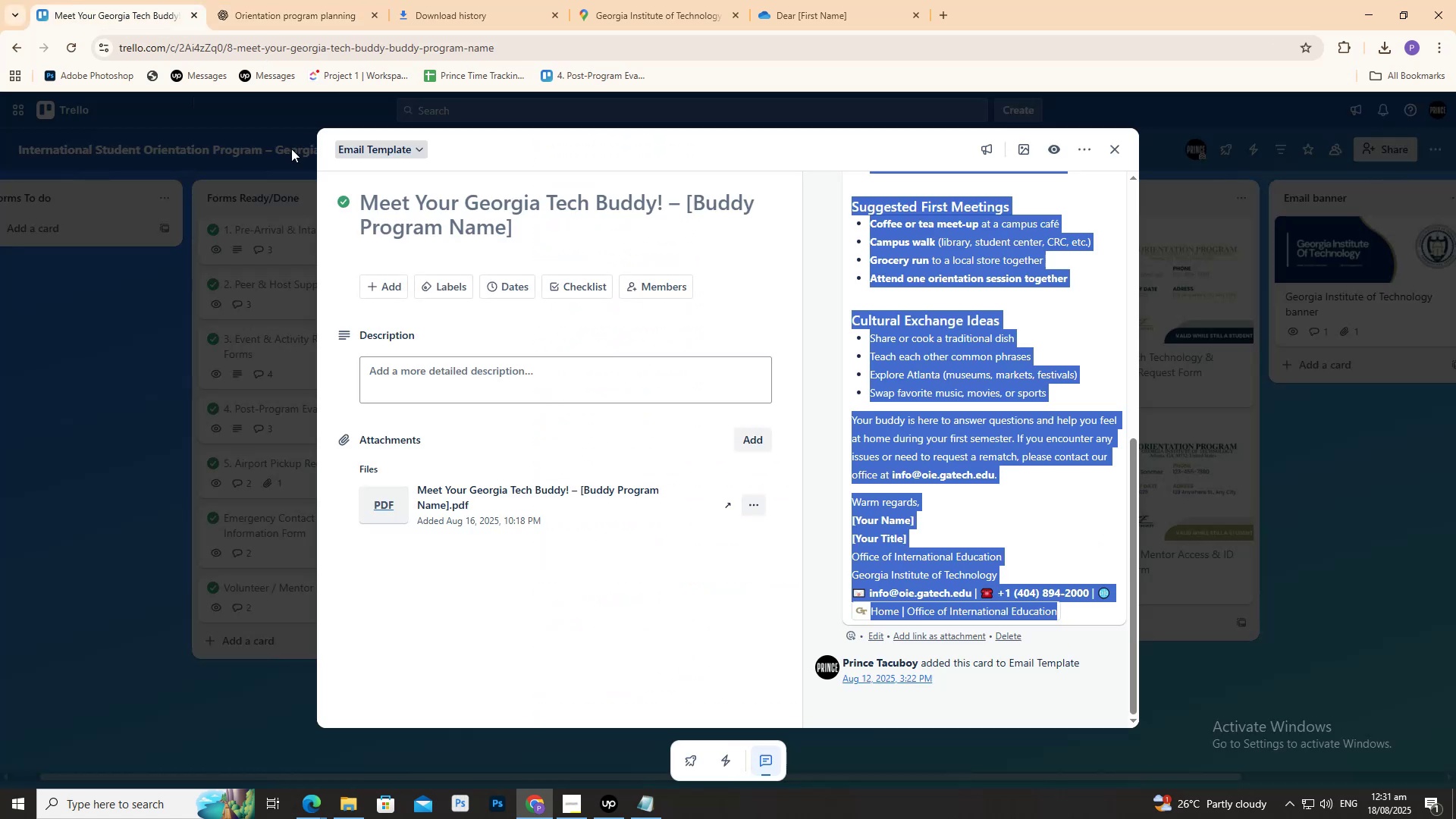 
scroll: coordinate [920, 371], scroll_direction: up, amount: 7.0
 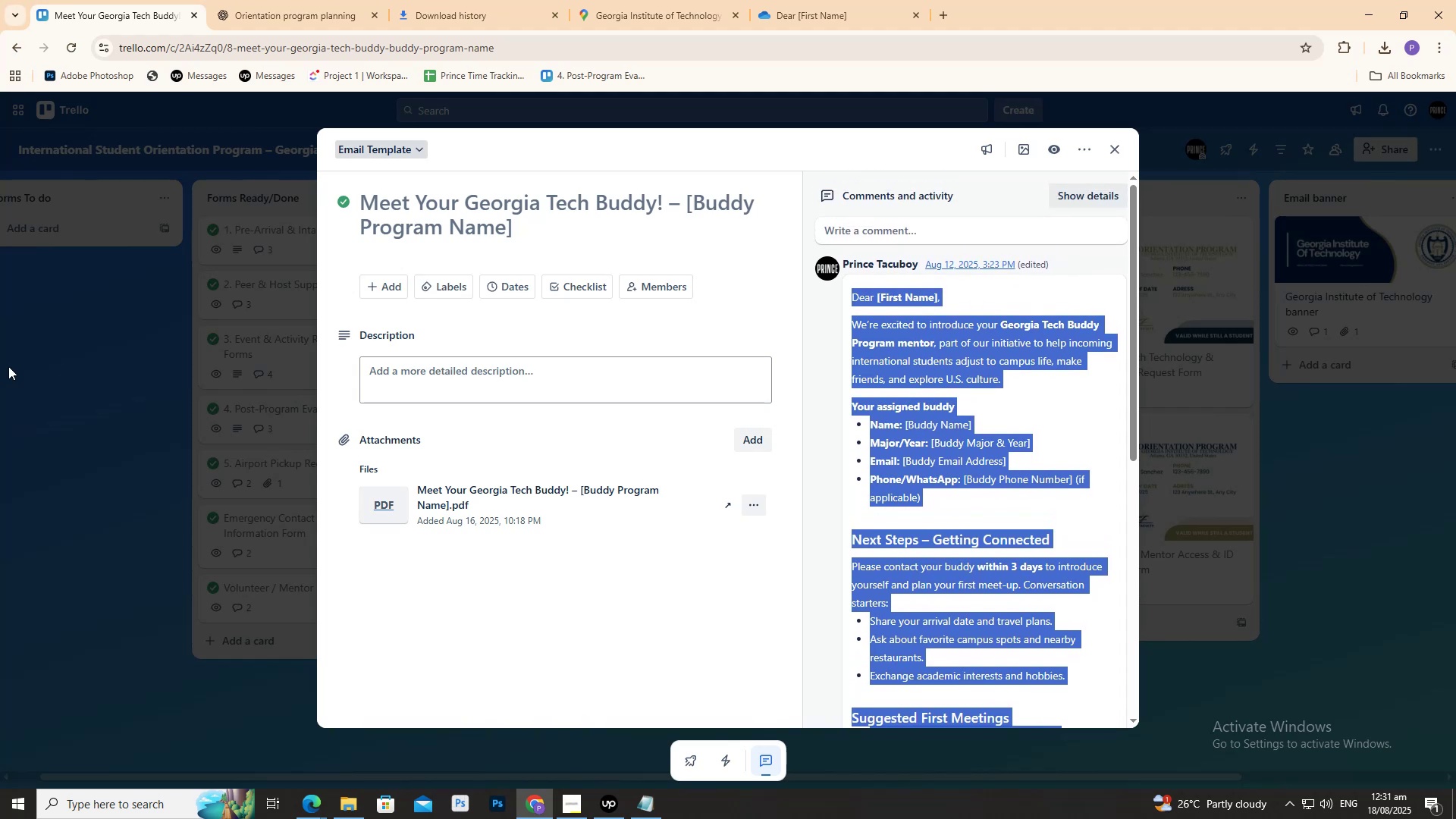 
left_click([0, 368])
 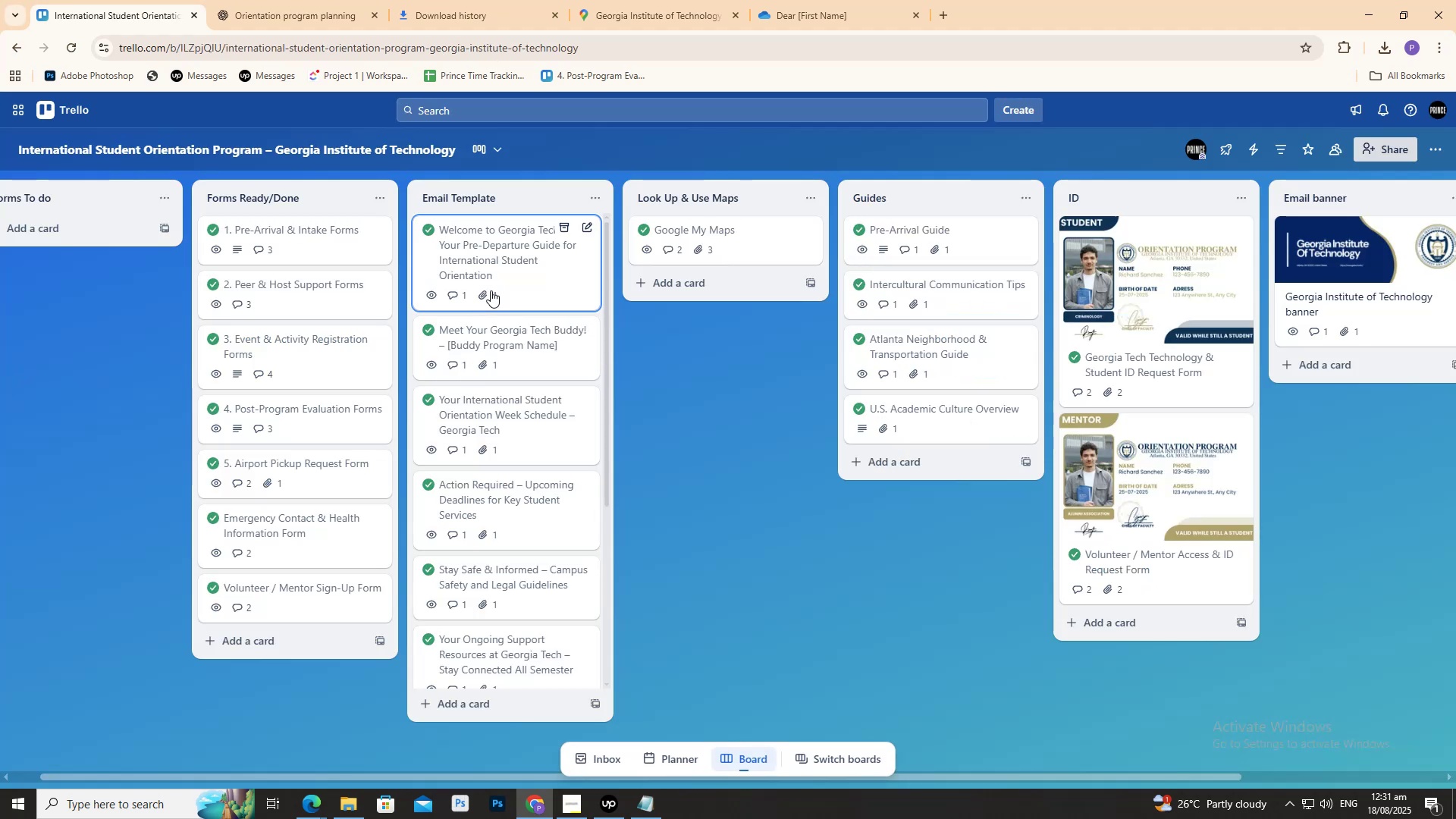 
left_click([497, 258])
 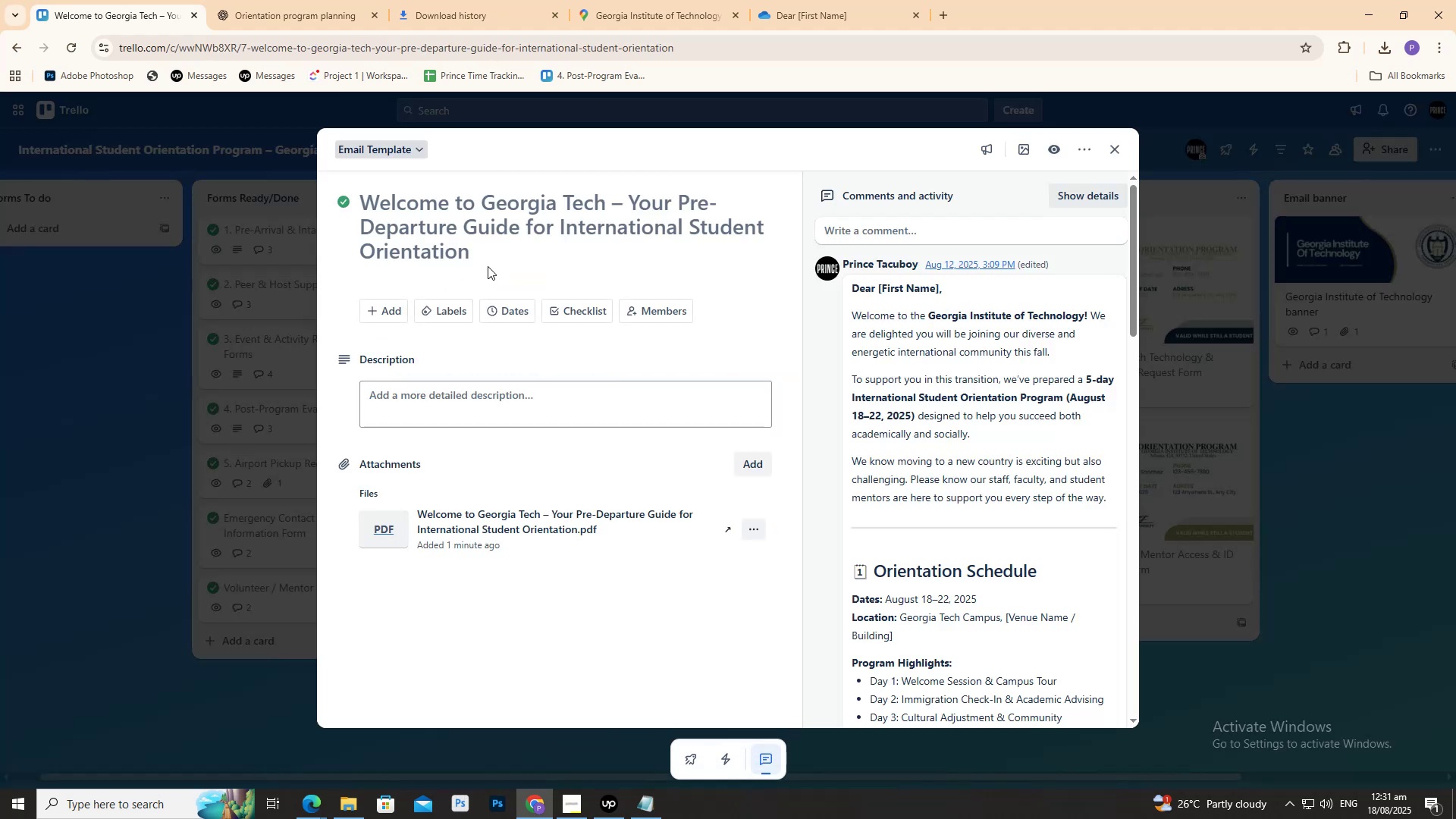 
scroll: coordinate [355, 265], scroll_direction: down, amount: 18.0
 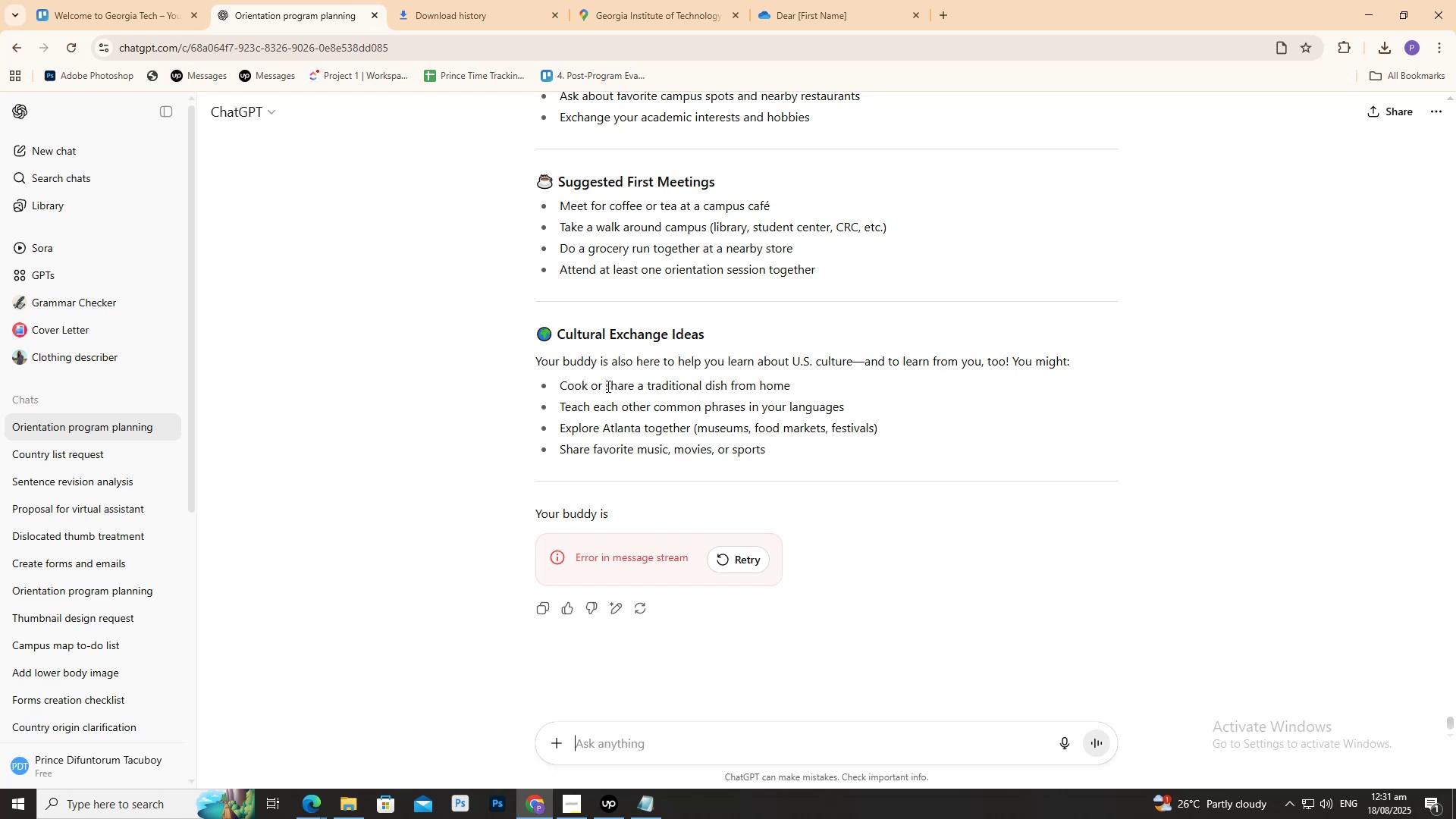 
left_click([742, 562])
 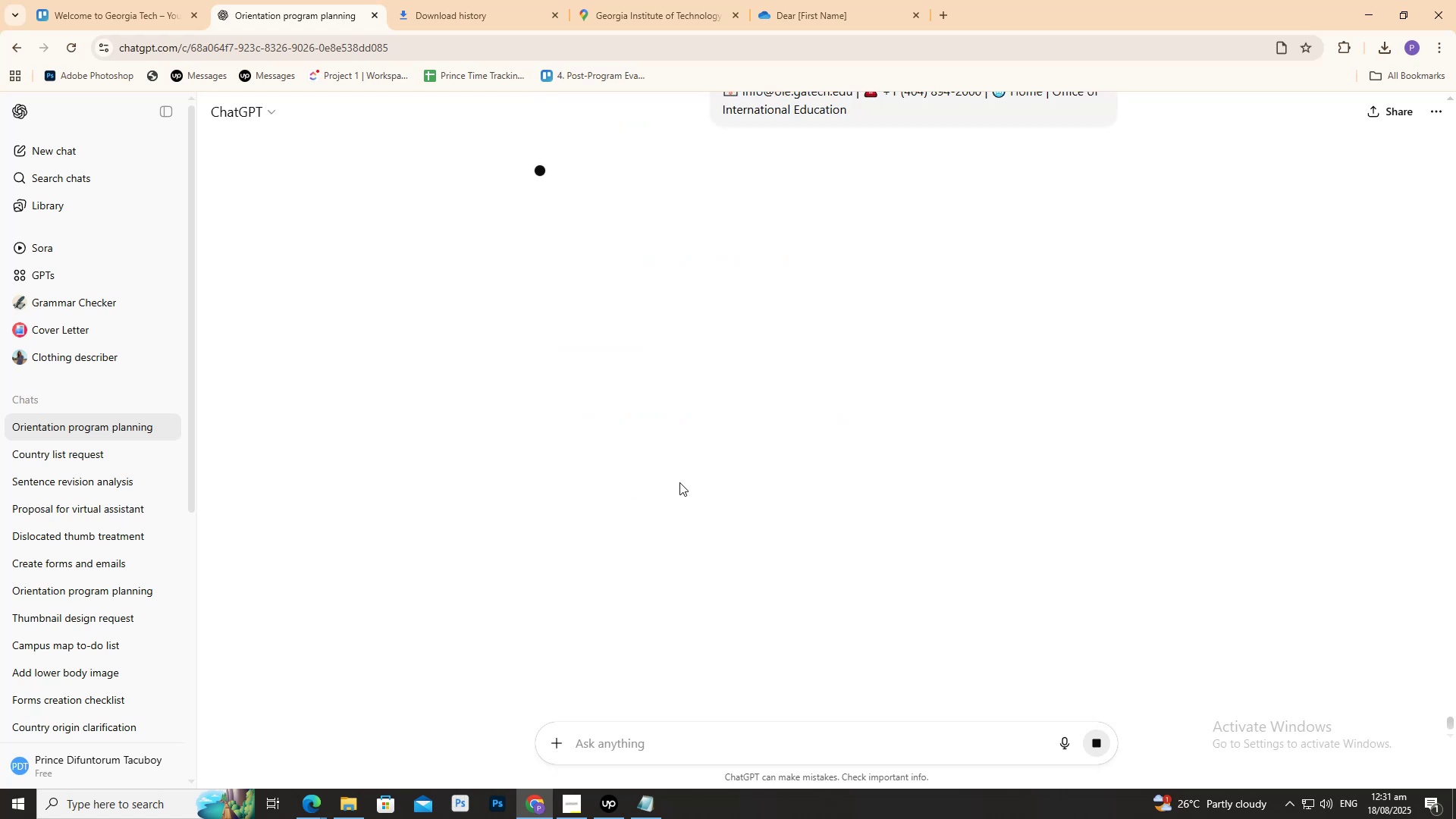 
wait(5.0)
 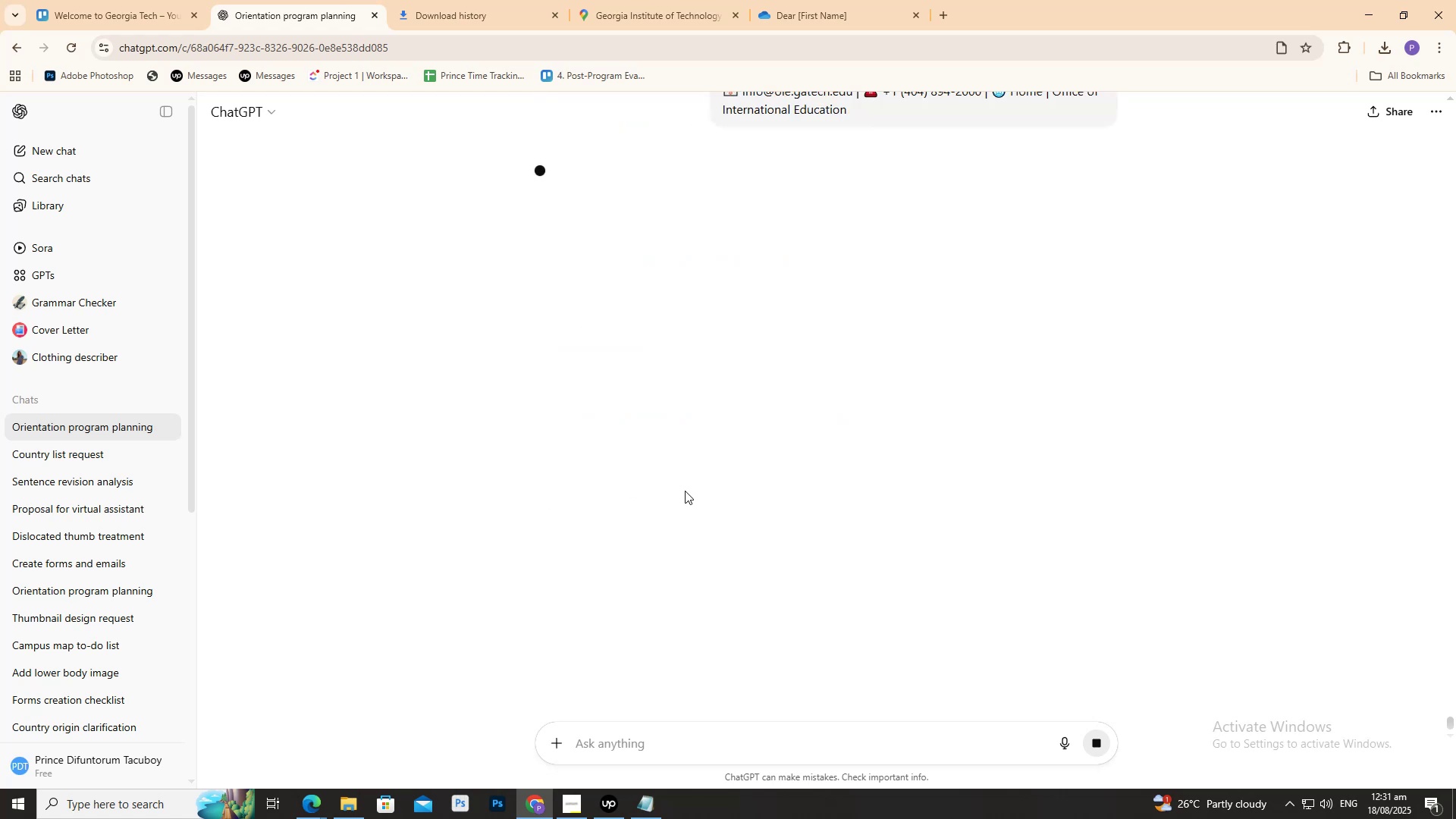 
scroll: coordinate [676, 479], scroll_direction: up, amount: 2.0
 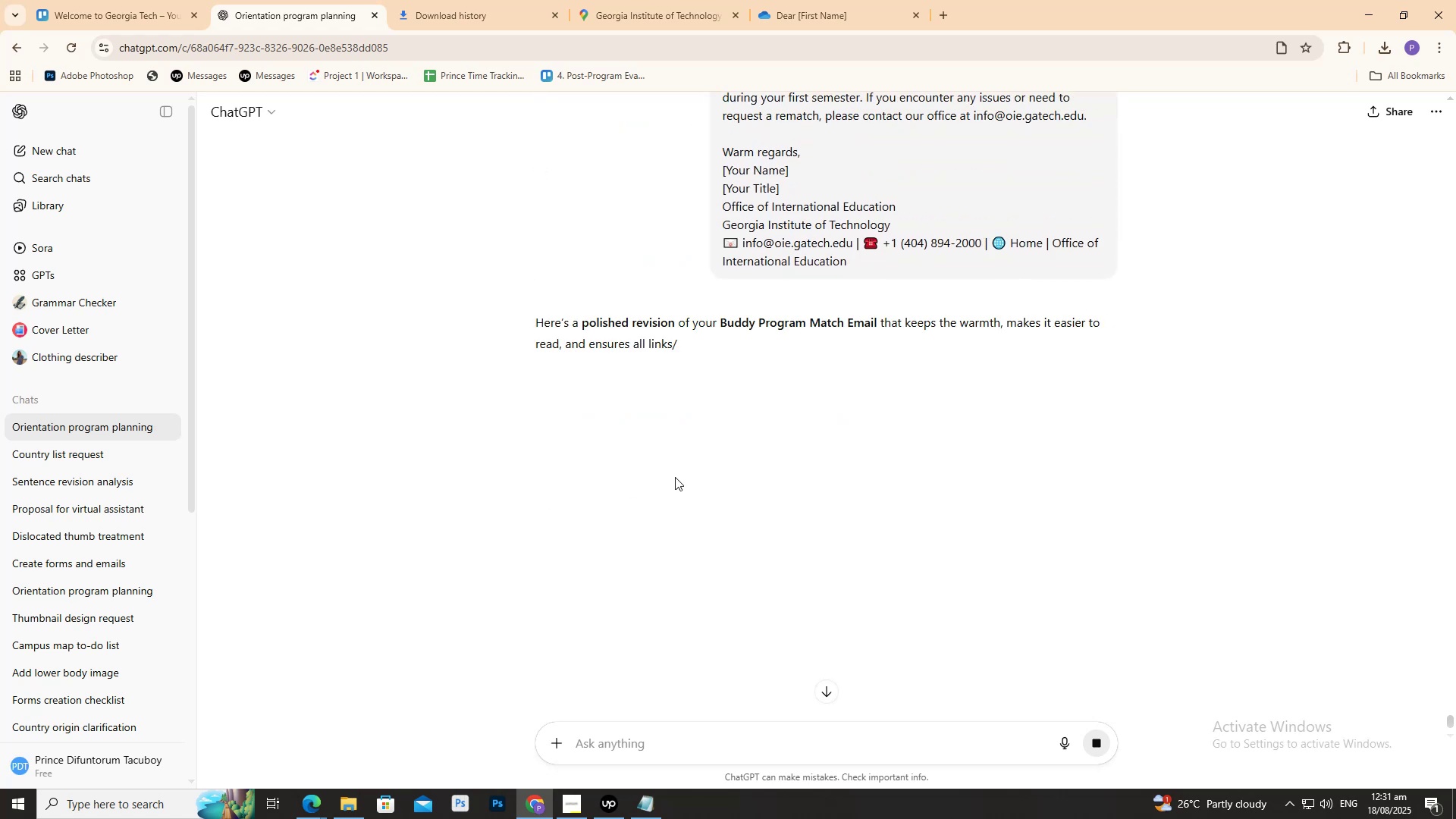 
scroll: coordinate [662, 476], scroll_direction: down, amount: 16.0
 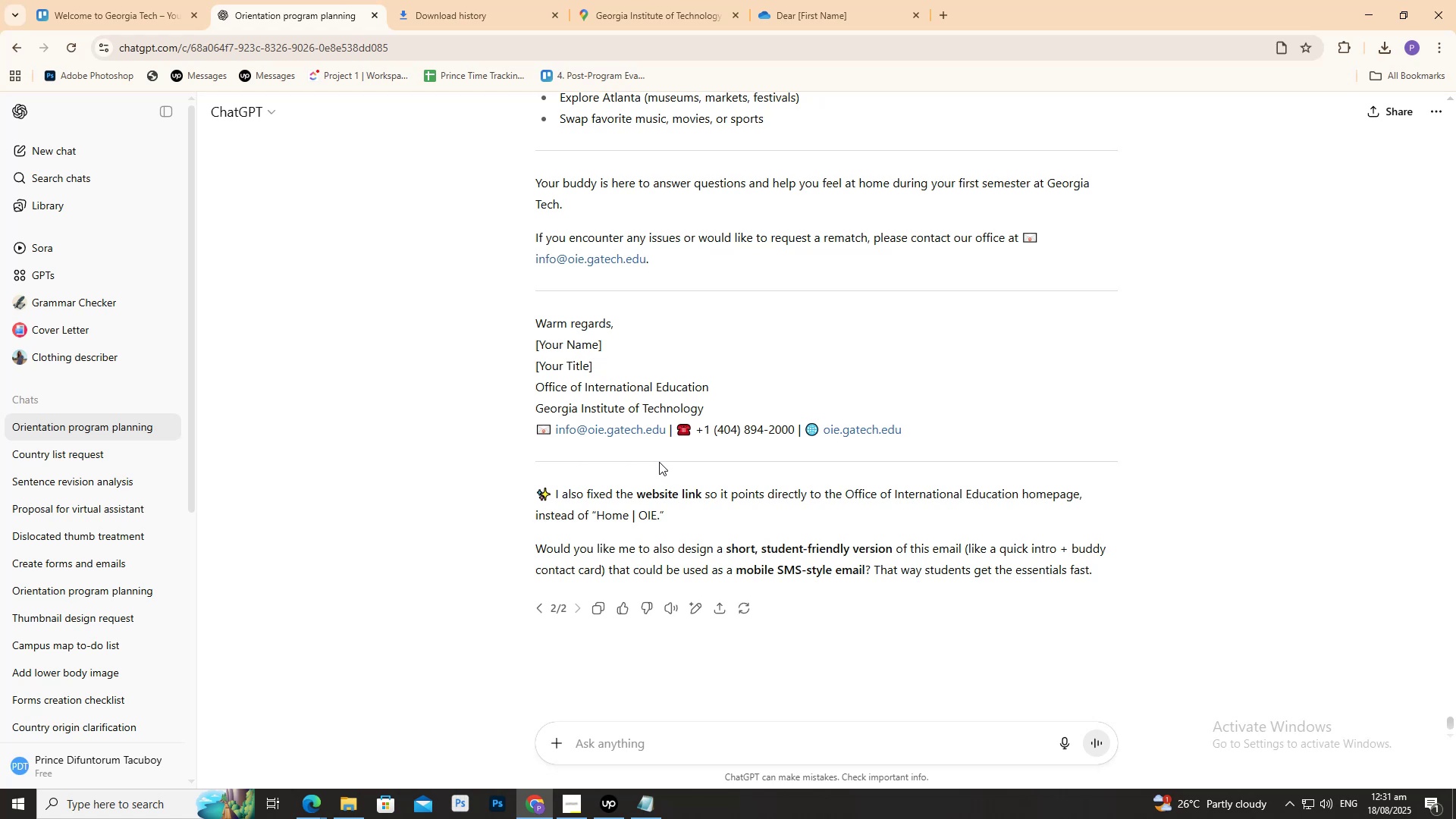 
wait(14.19)
 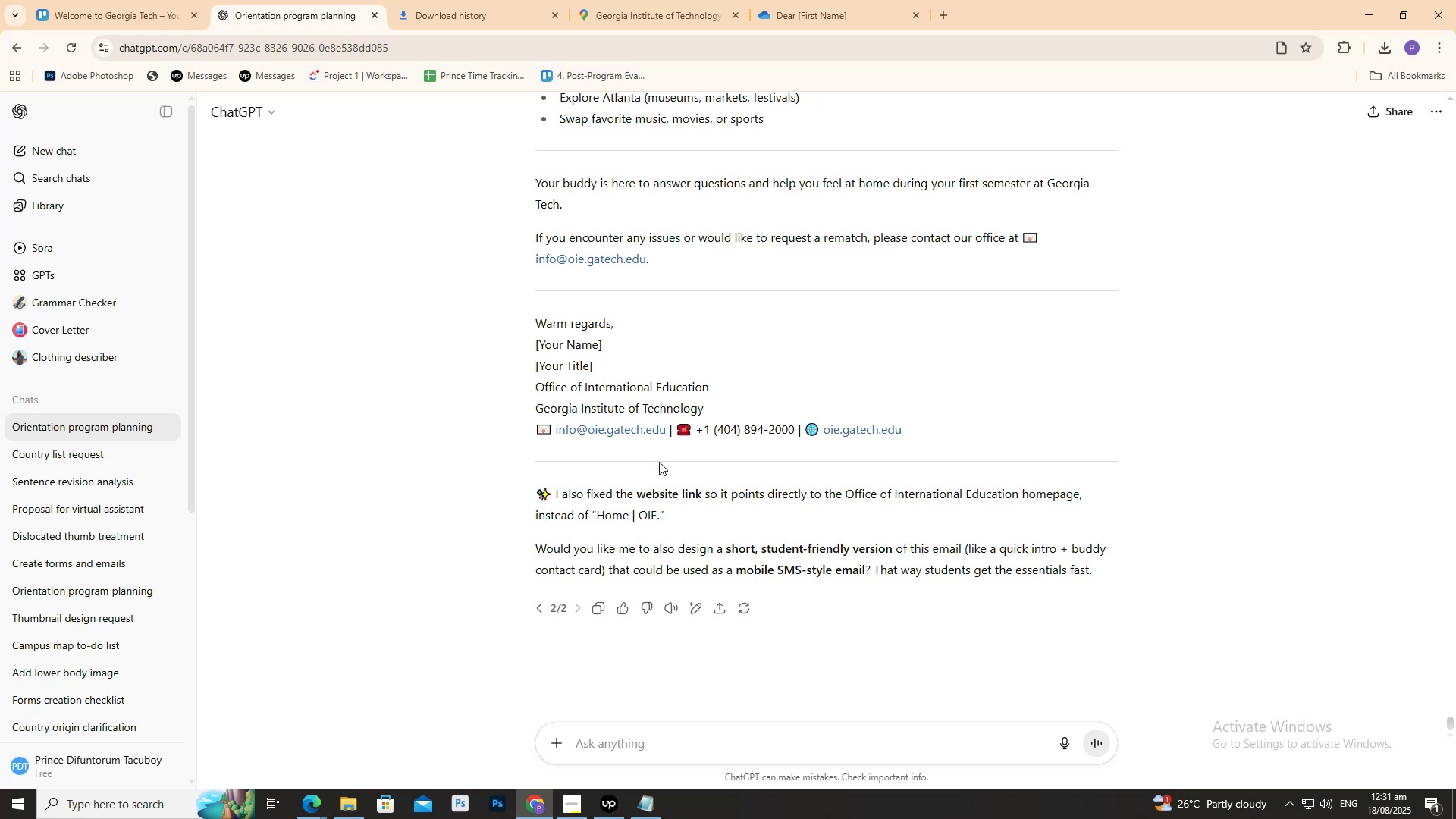 
left_click([854, 431])
 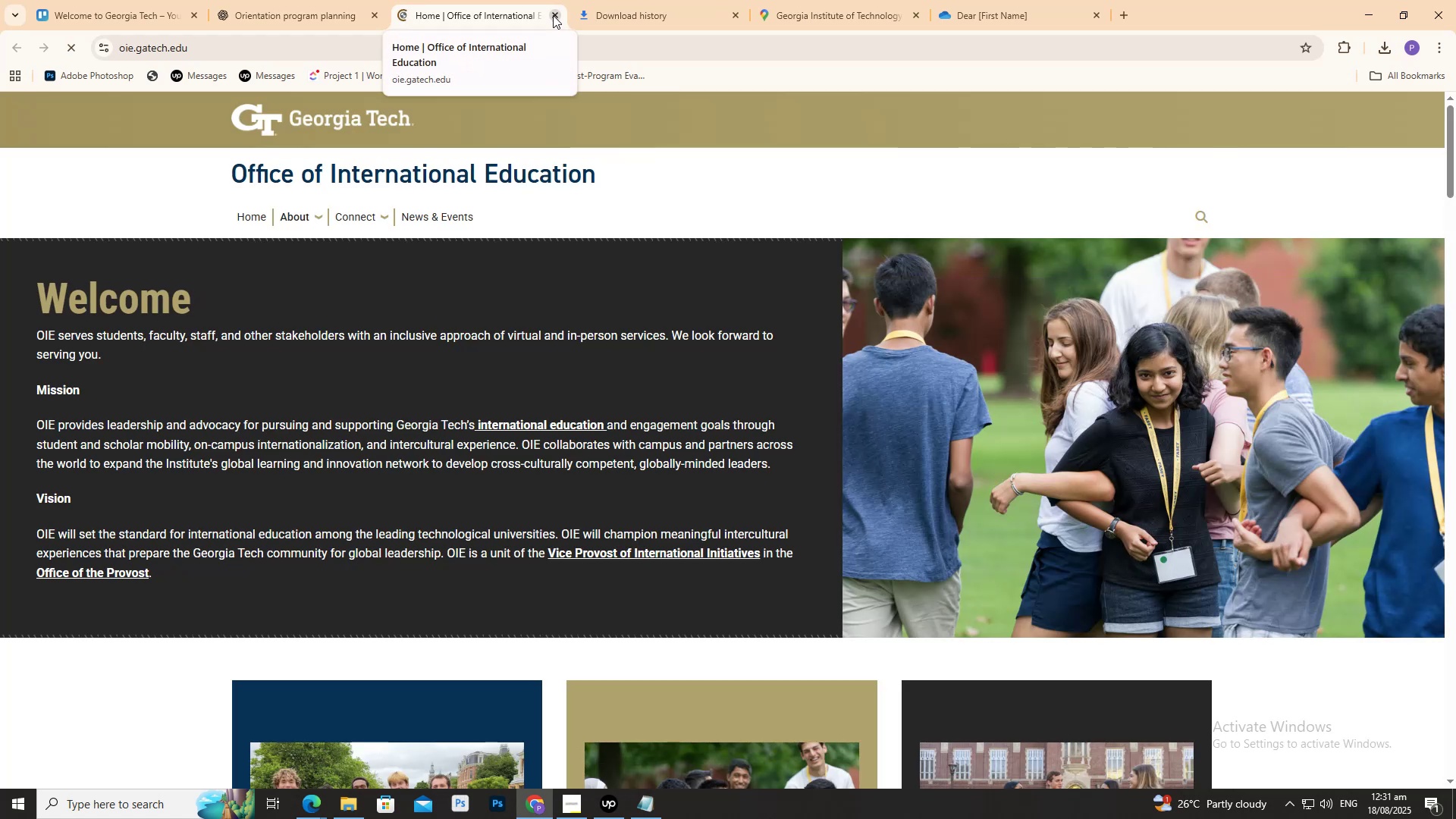 
left_click([553, 15])
 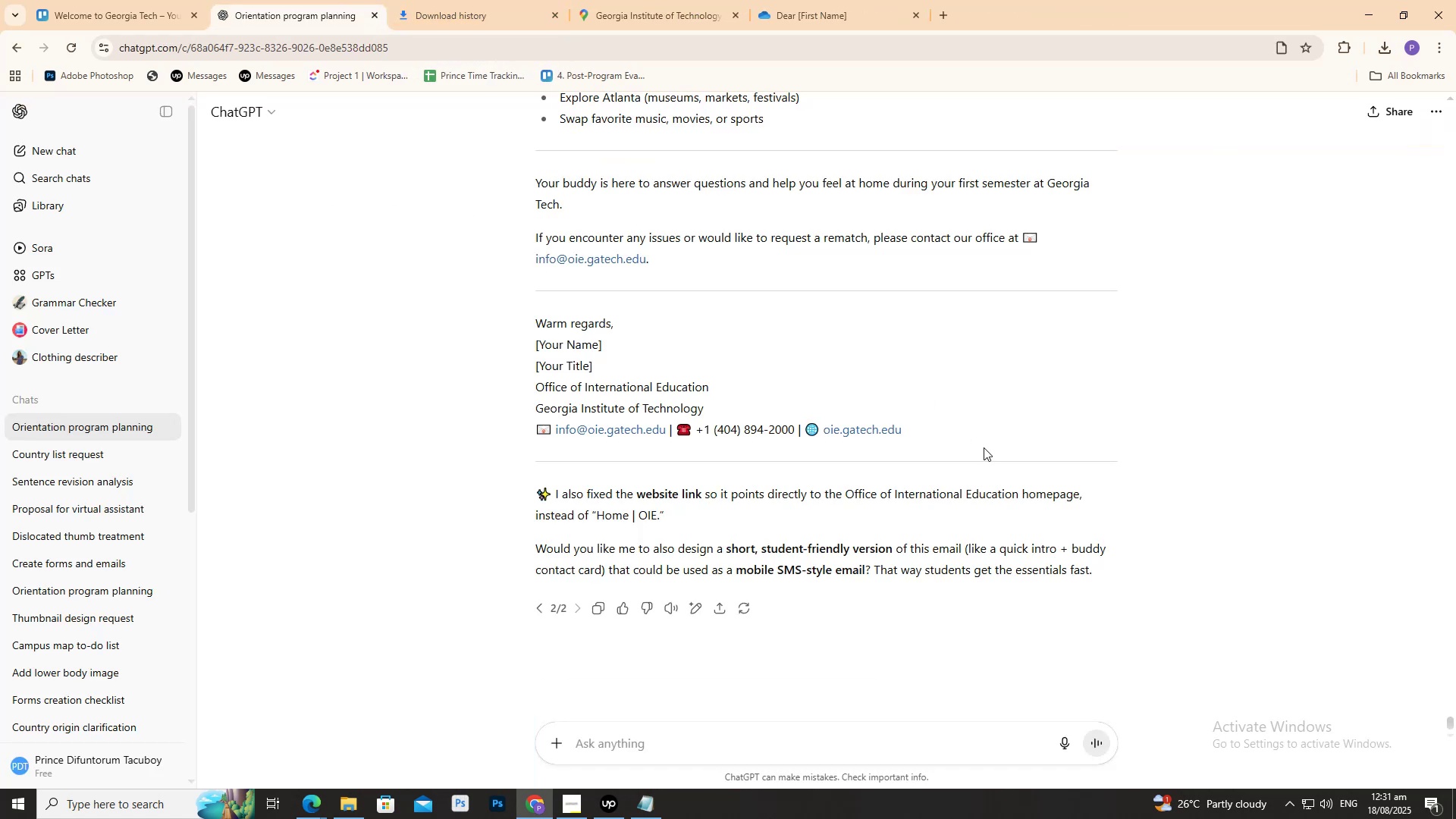 
left_click_drag(start_coordinate=[977, 435], to_coordinate=[525, 705])
 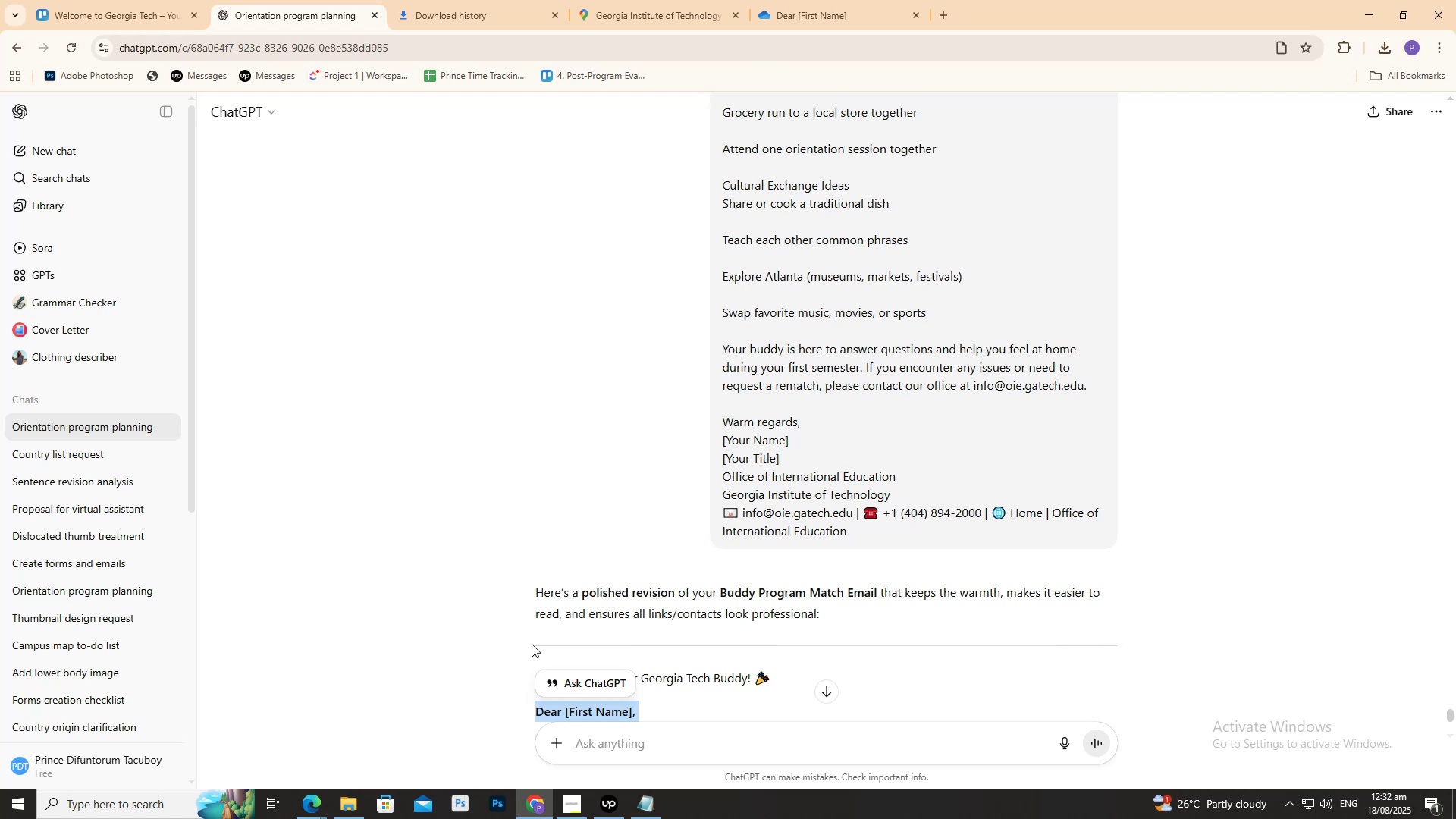 
scroll: coordinate [524, 627], scroll_direction: down, amount: 4.0
 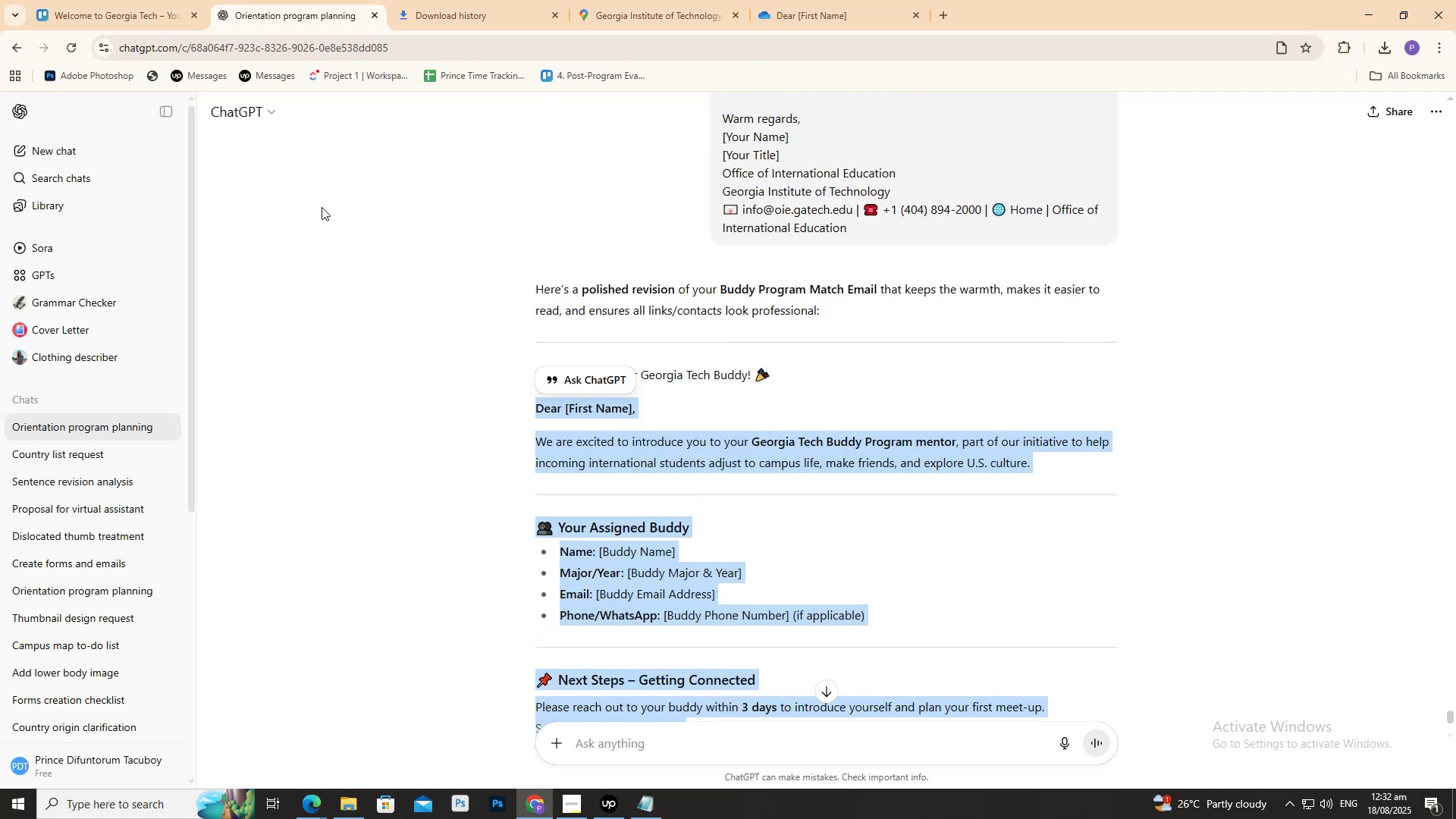 
scroll: coordinate [752, 444], scroll_direction: up, amount: 1.0
 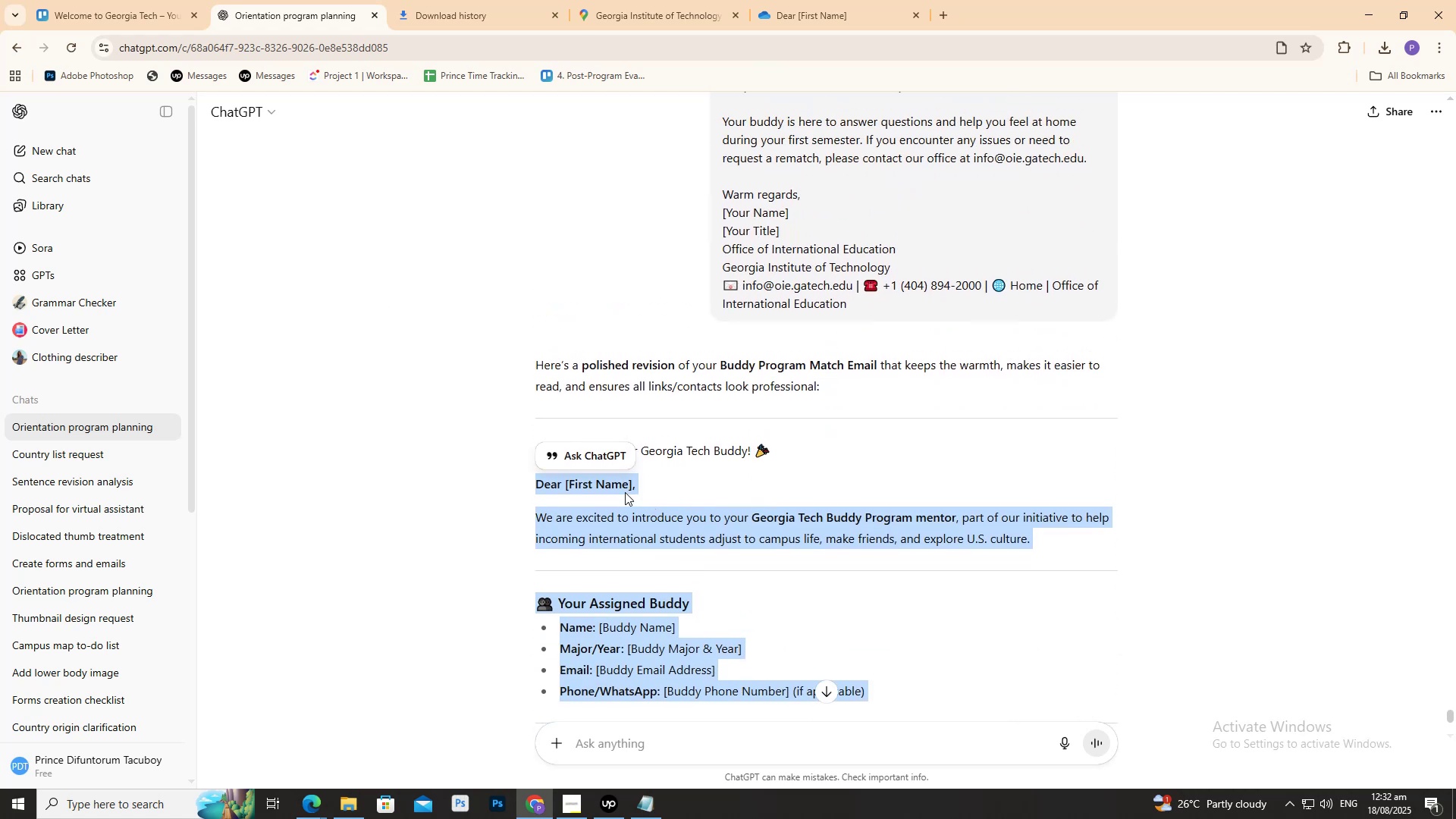 
right_click([625, 491])
 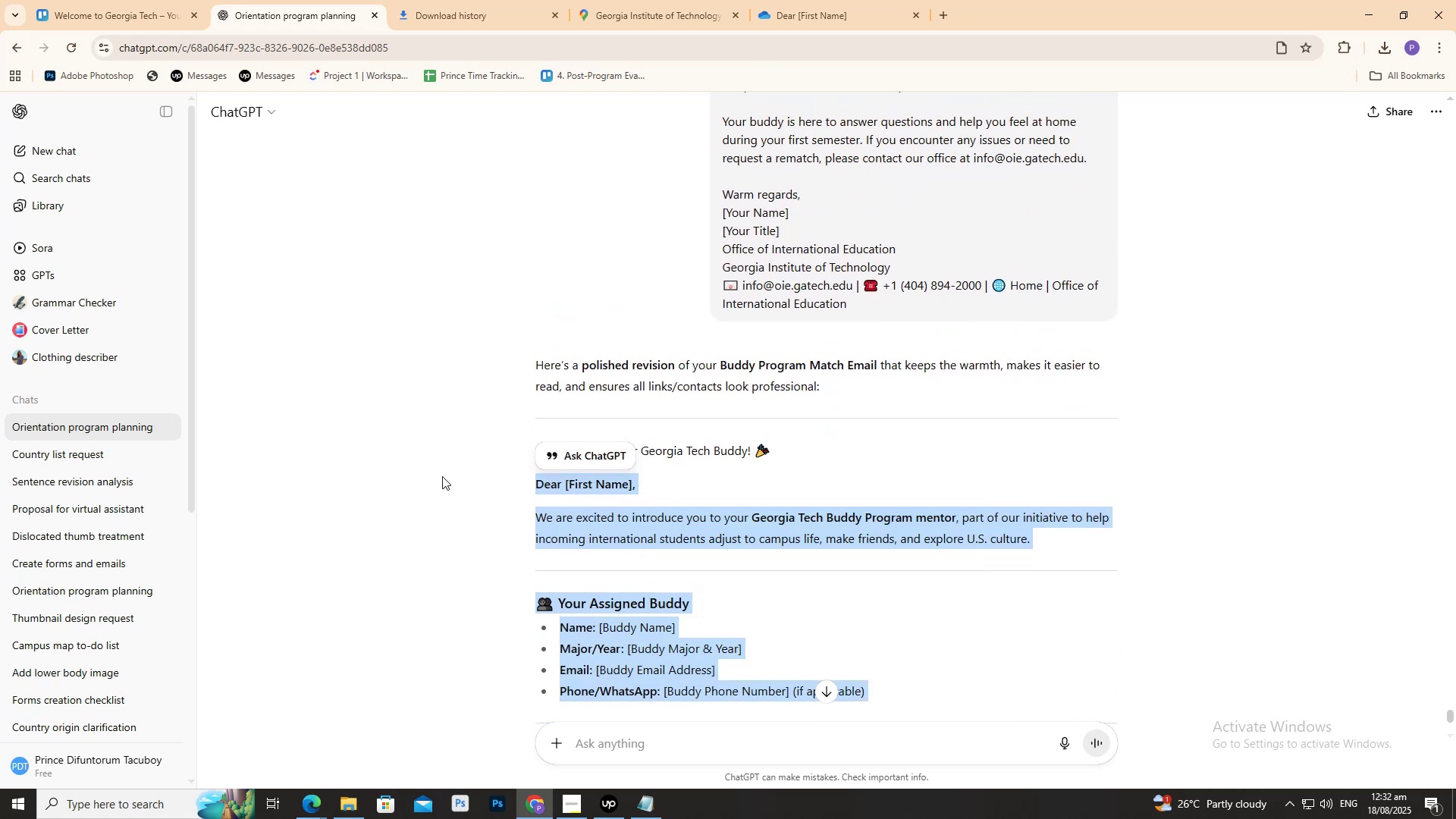 
double_click([442, 474])
 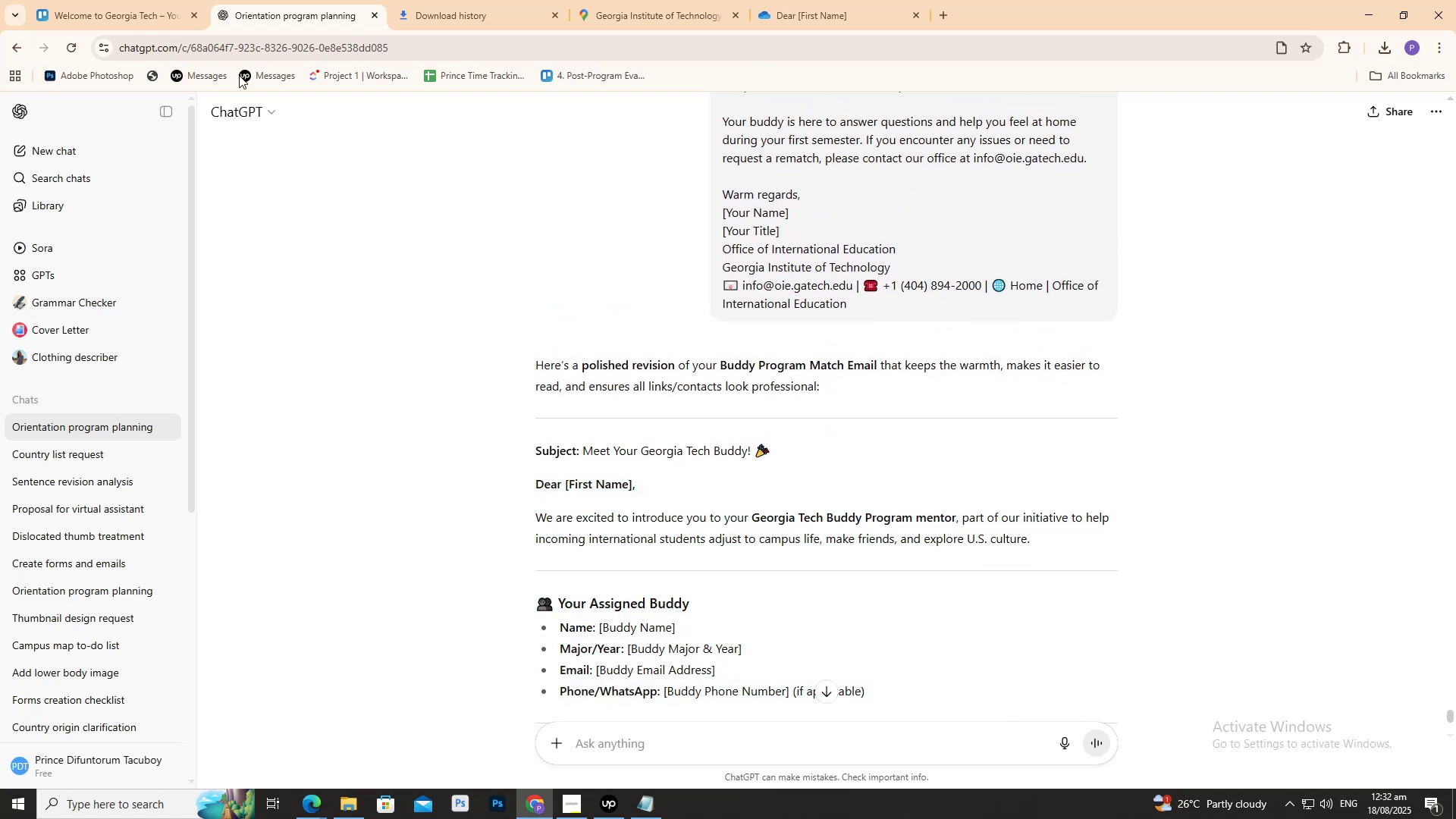 
left_click([143, 0])
 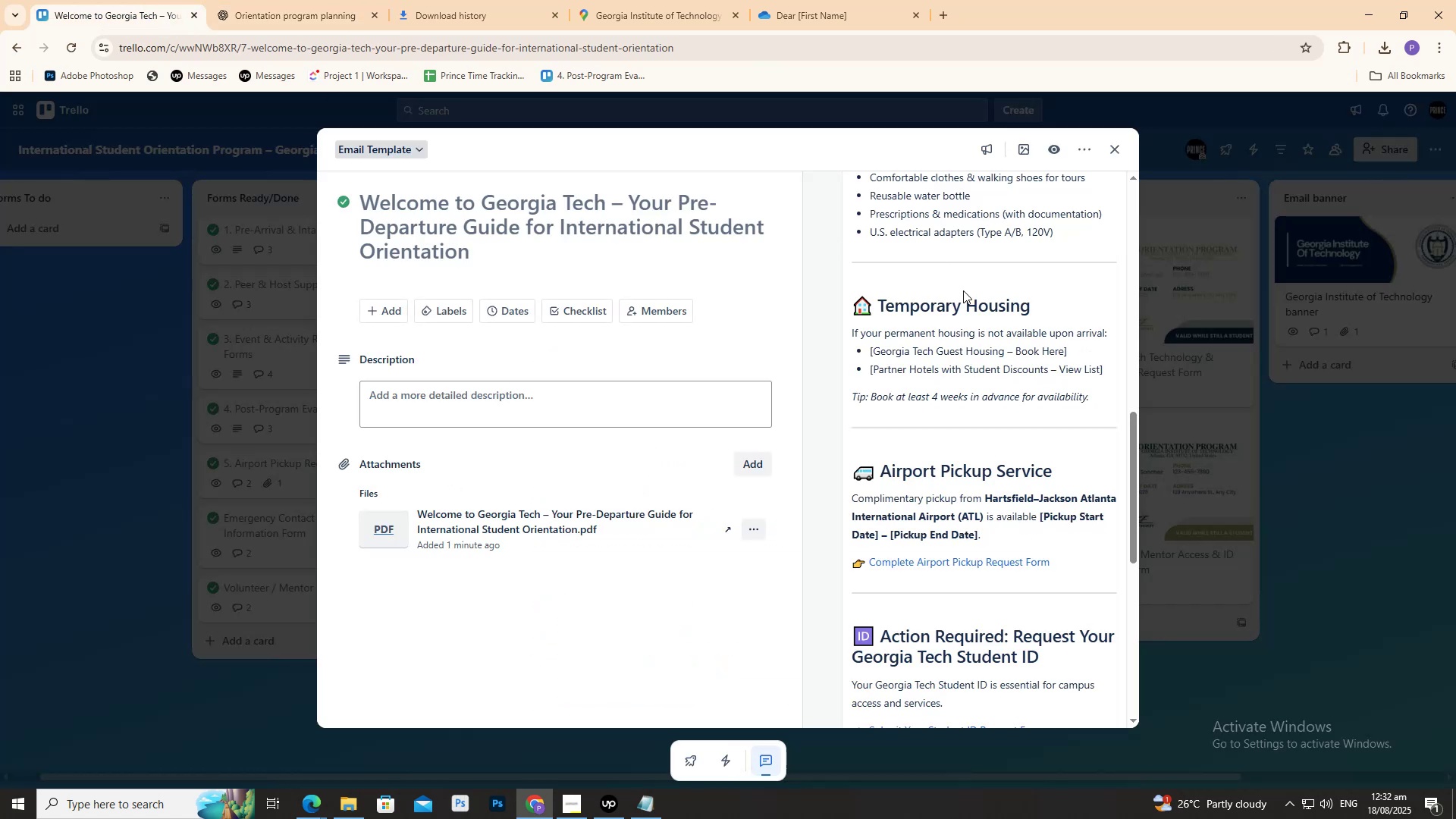 
scroll: coordinate [971, 362], scroll_direction: up, amount: 13.0
 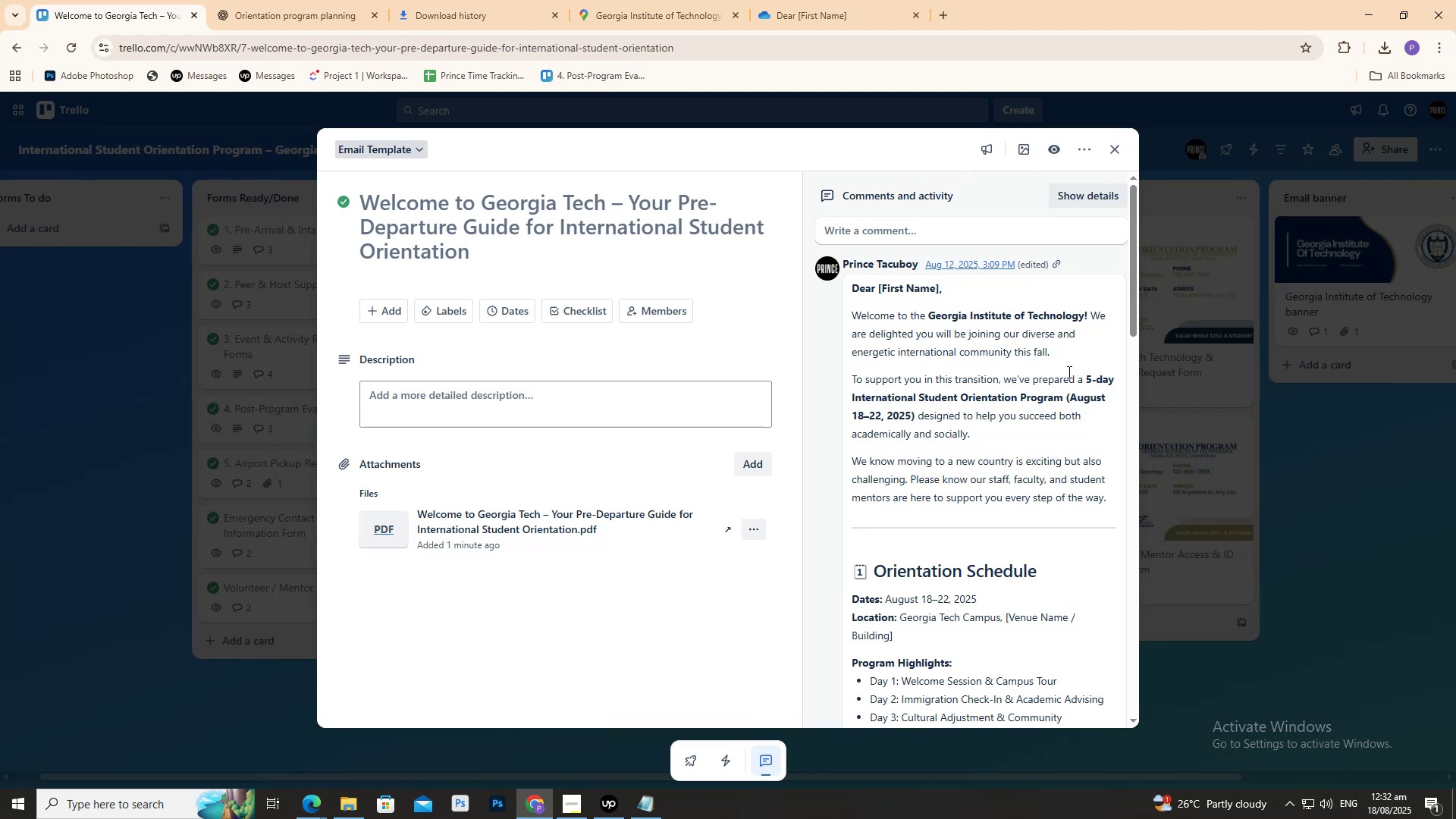 
left_click([1195, 398])
 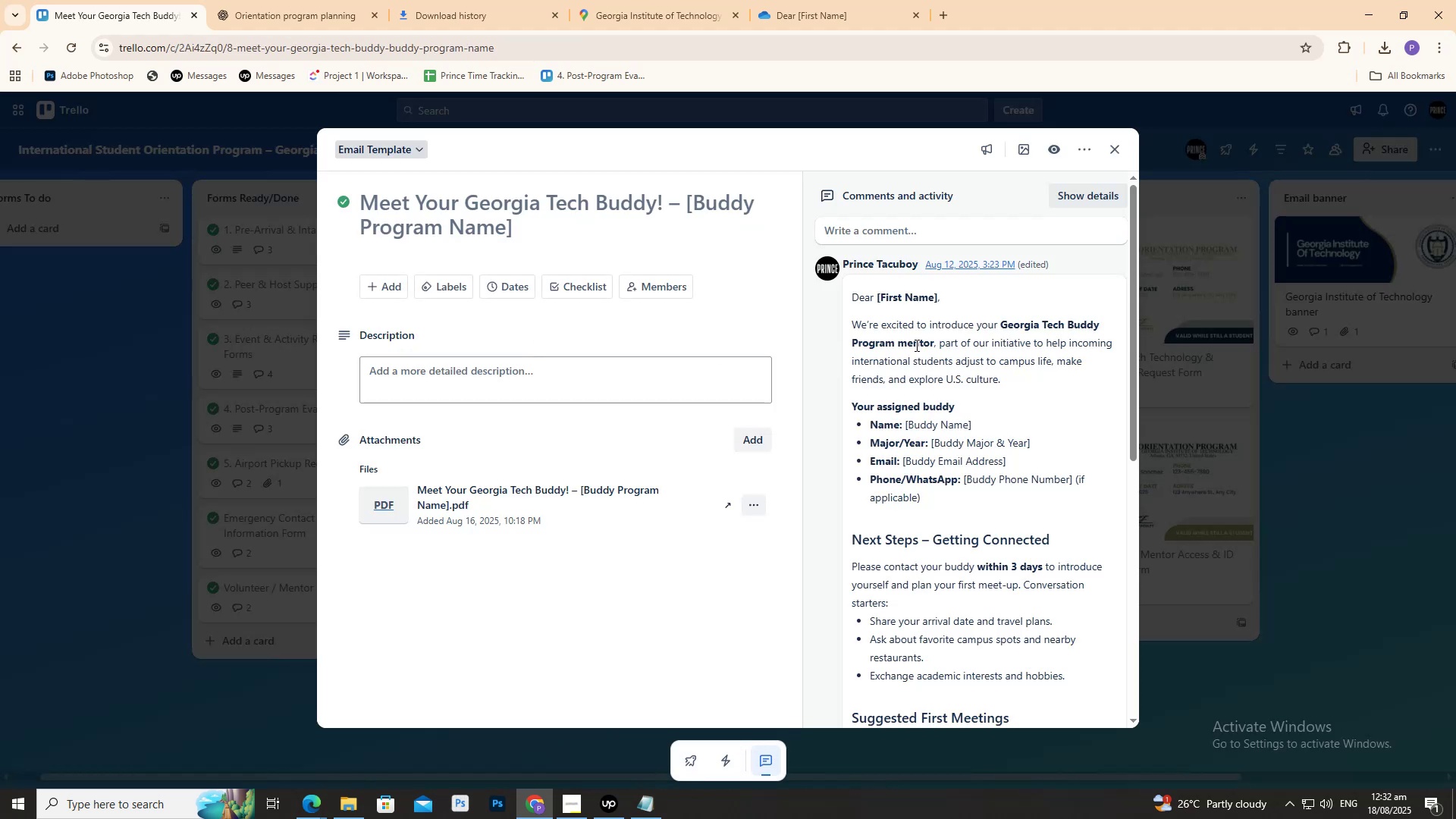 
scroll: coordinate [988, 409], scroll_direction: down, amount: 11.0
 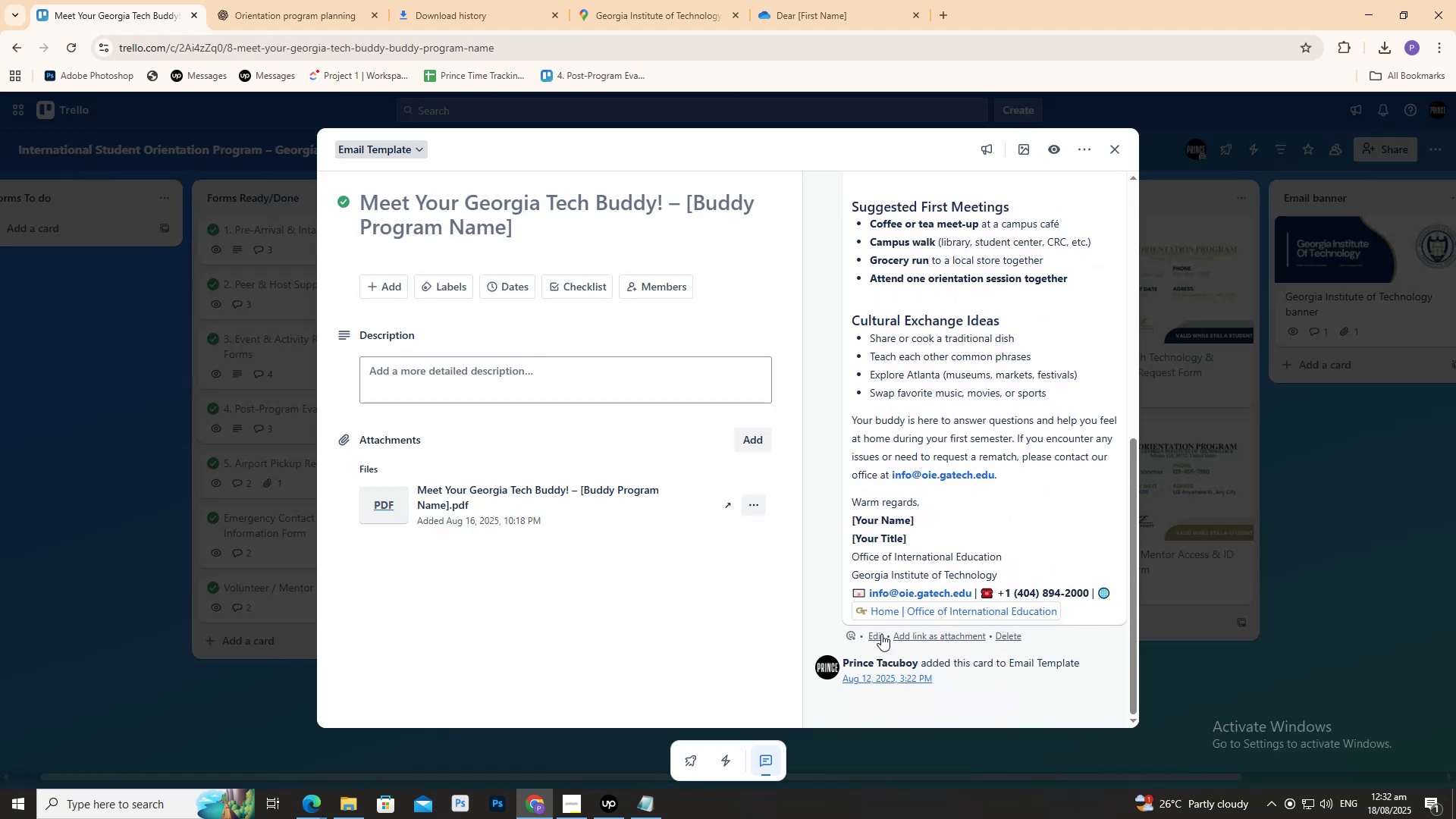 
left_click([879, 635])
 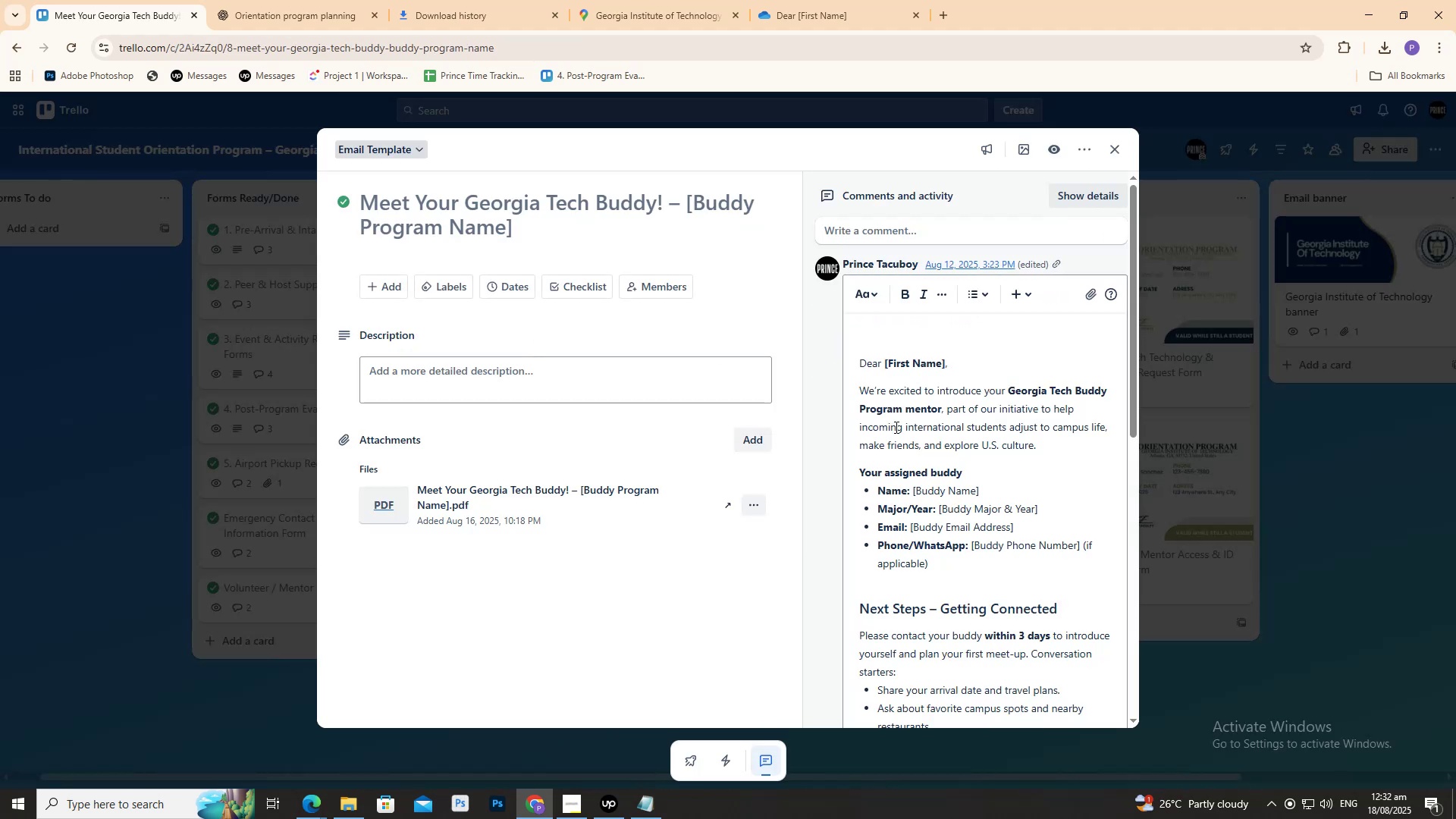 
left_click([895, 425])
 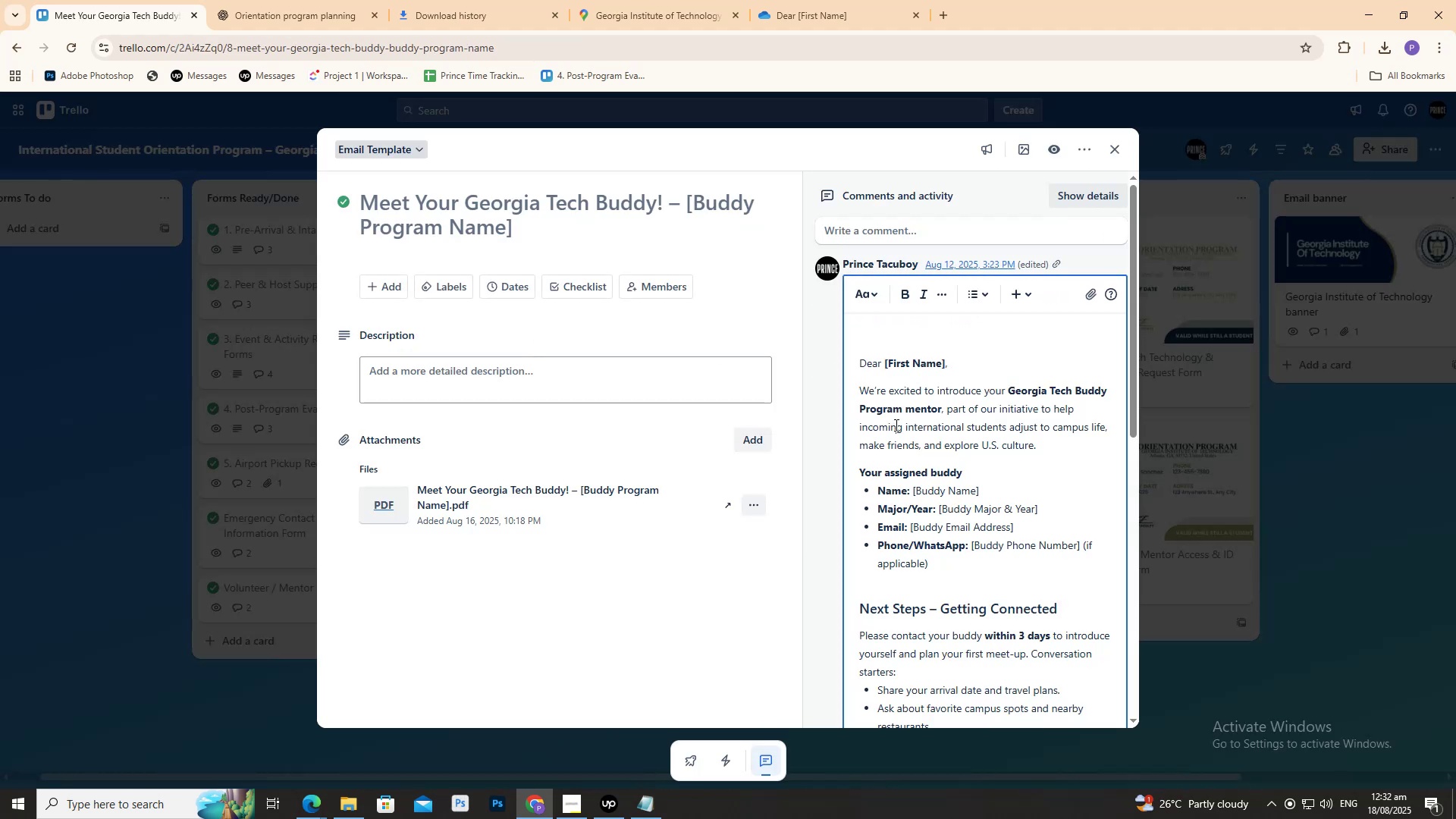 
key(Control+A)
 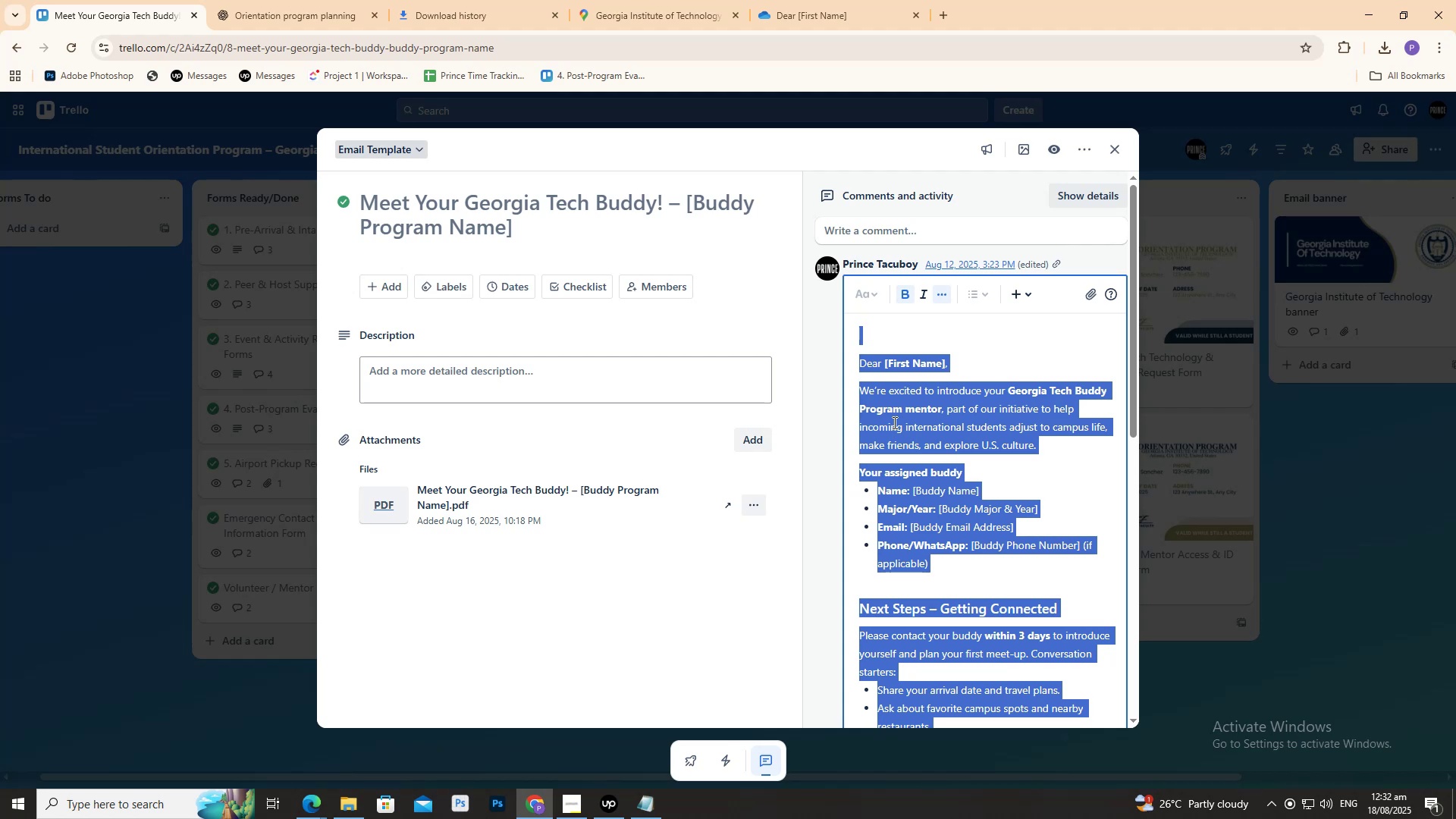 
key(Control+V)
 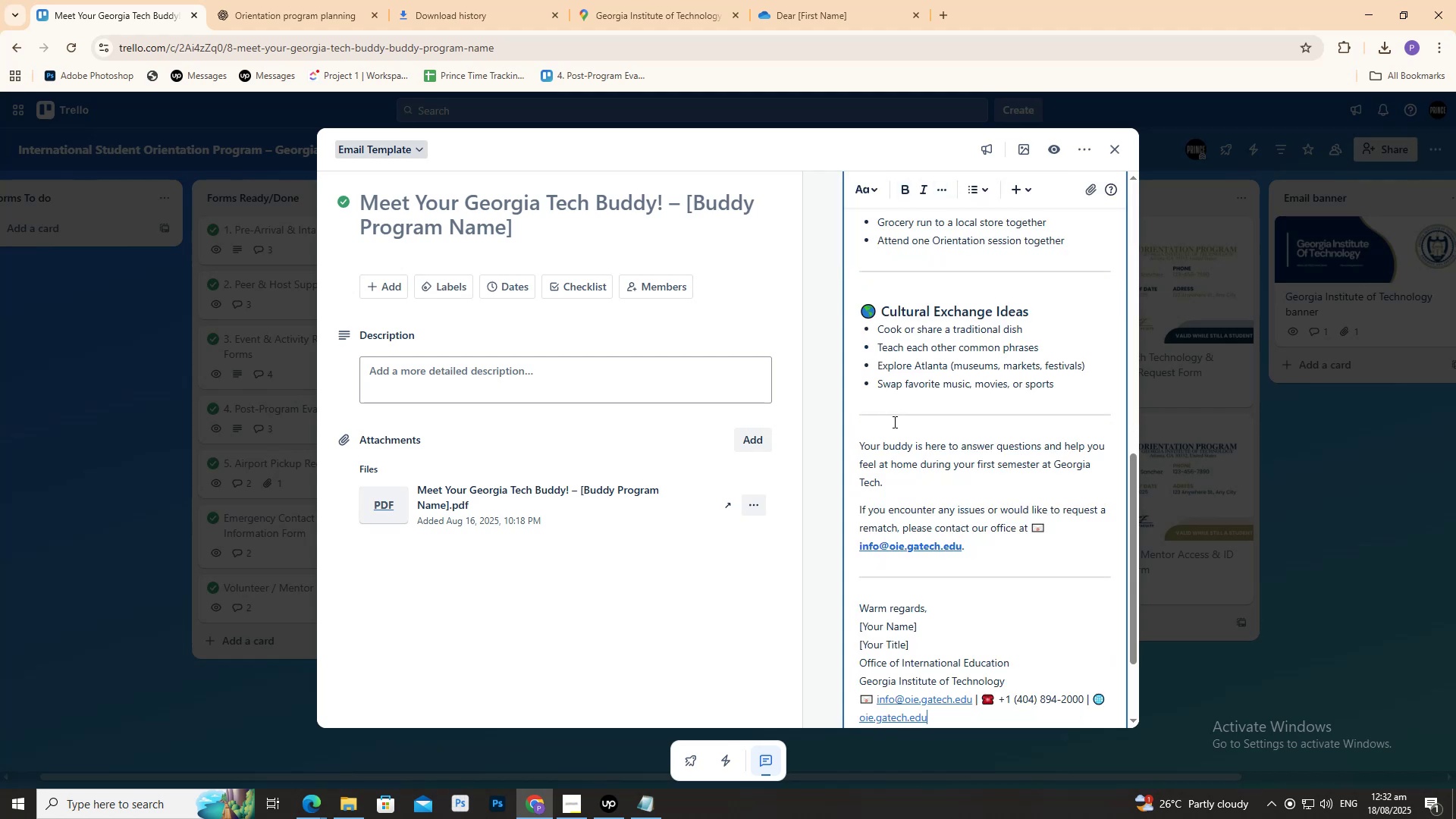 
scroll: coordinate [896, 595], scroll_direction: down, amount: 4.0
 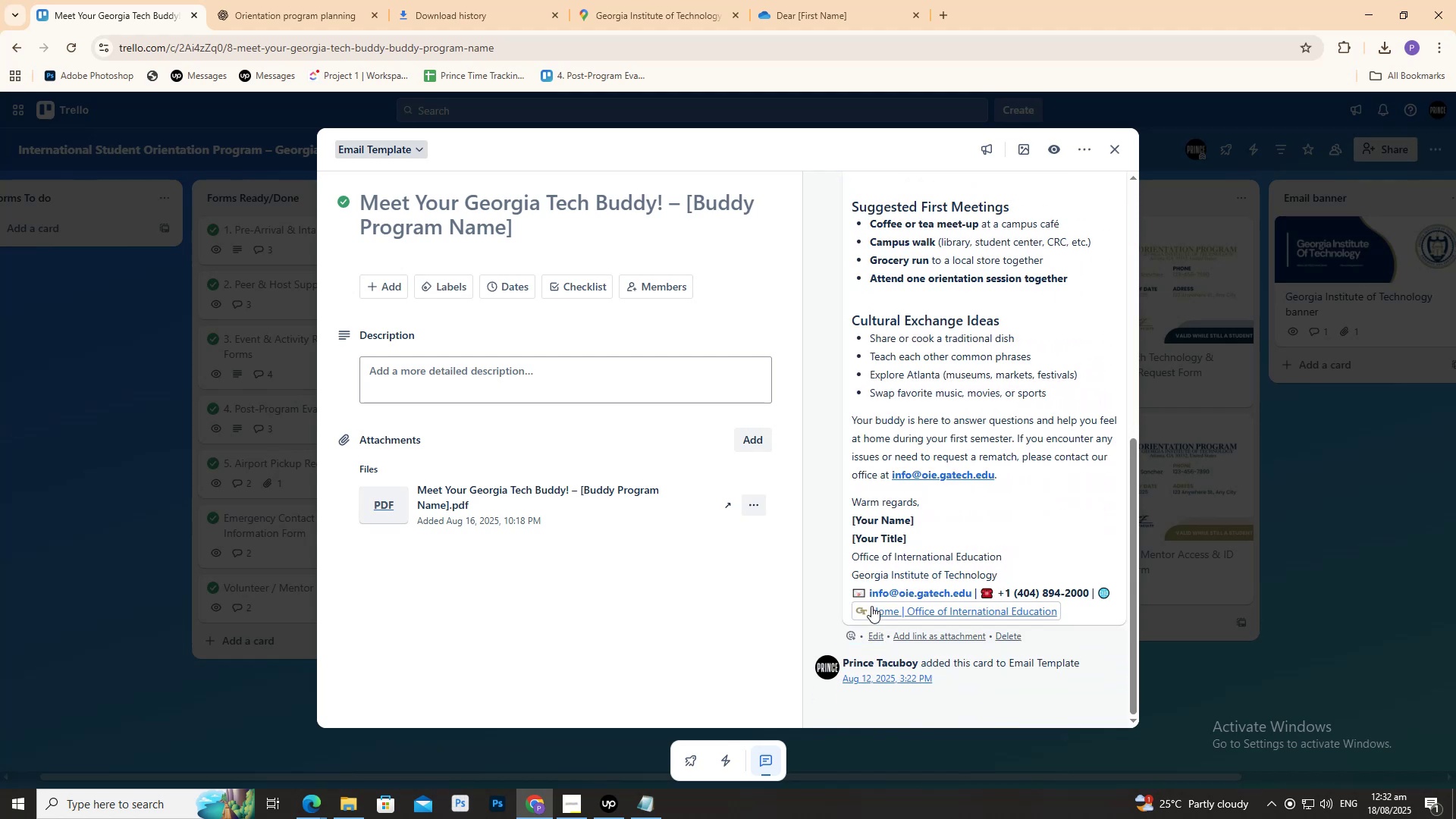 
scroll: coordinate [878, 482], scroll_direction: up, amount: 15.0
 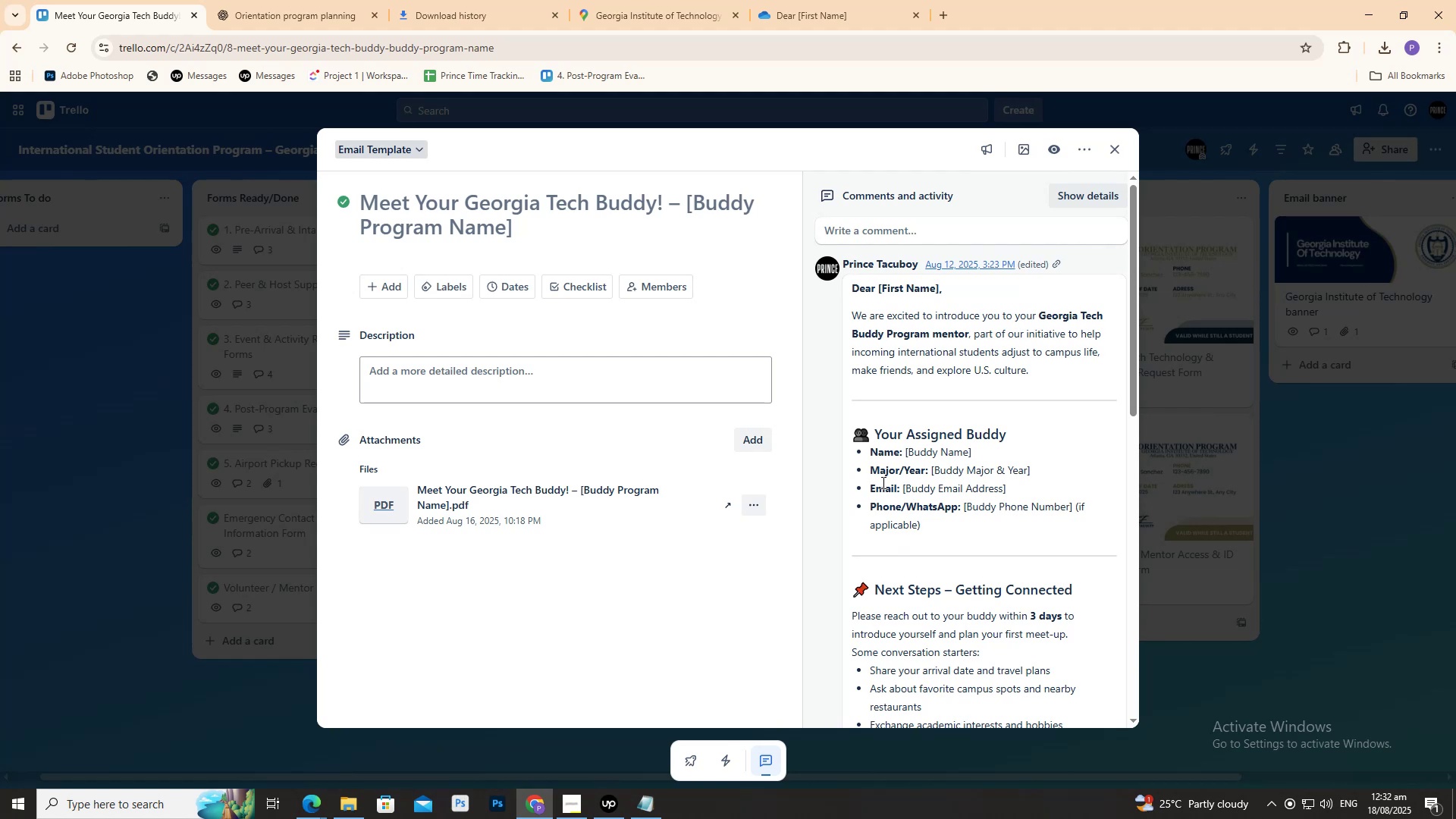 
wait(11.66)
 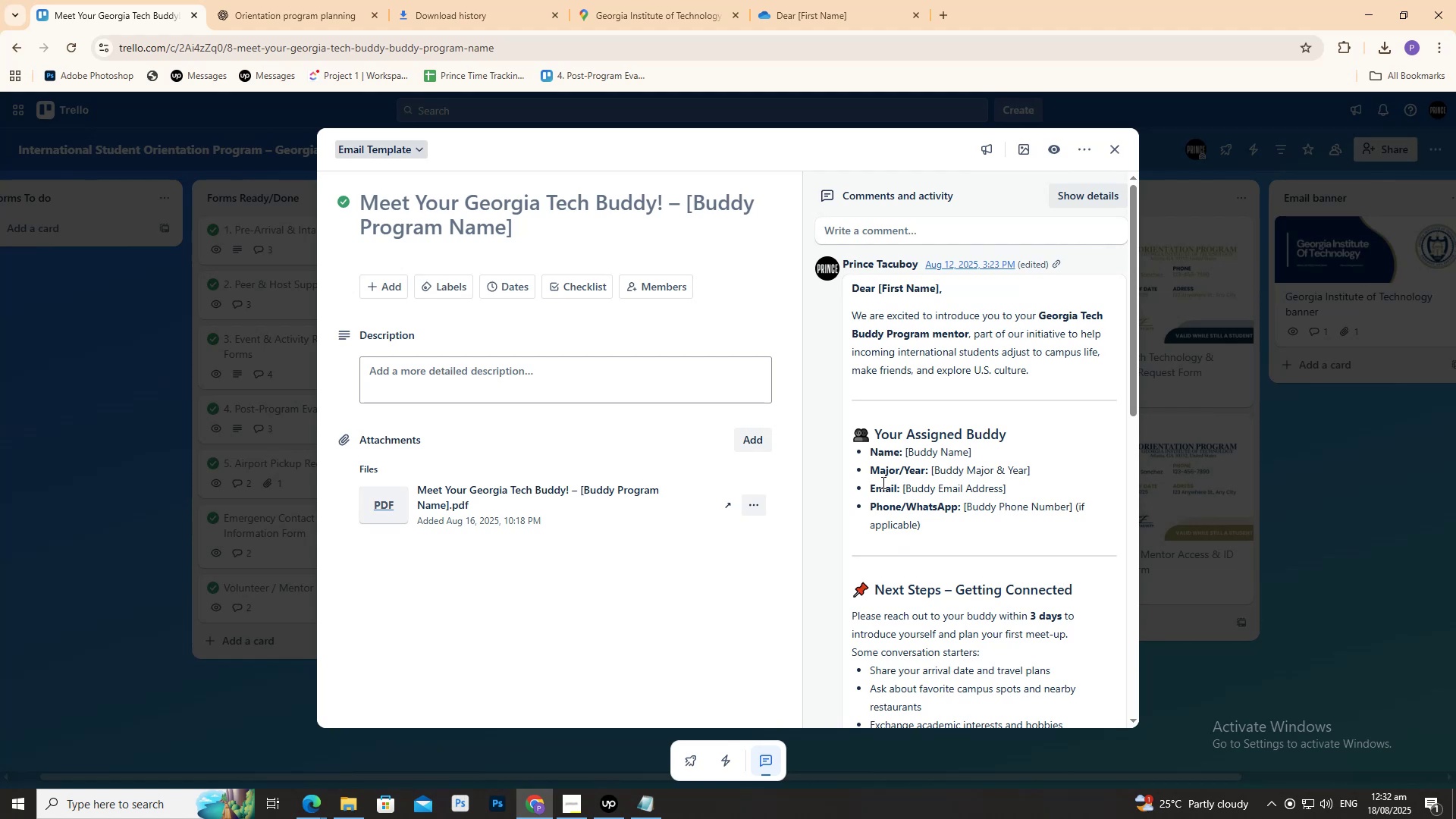 
scroll: coordinate [689, 450], scroll_direction: down, amount: 7.0
 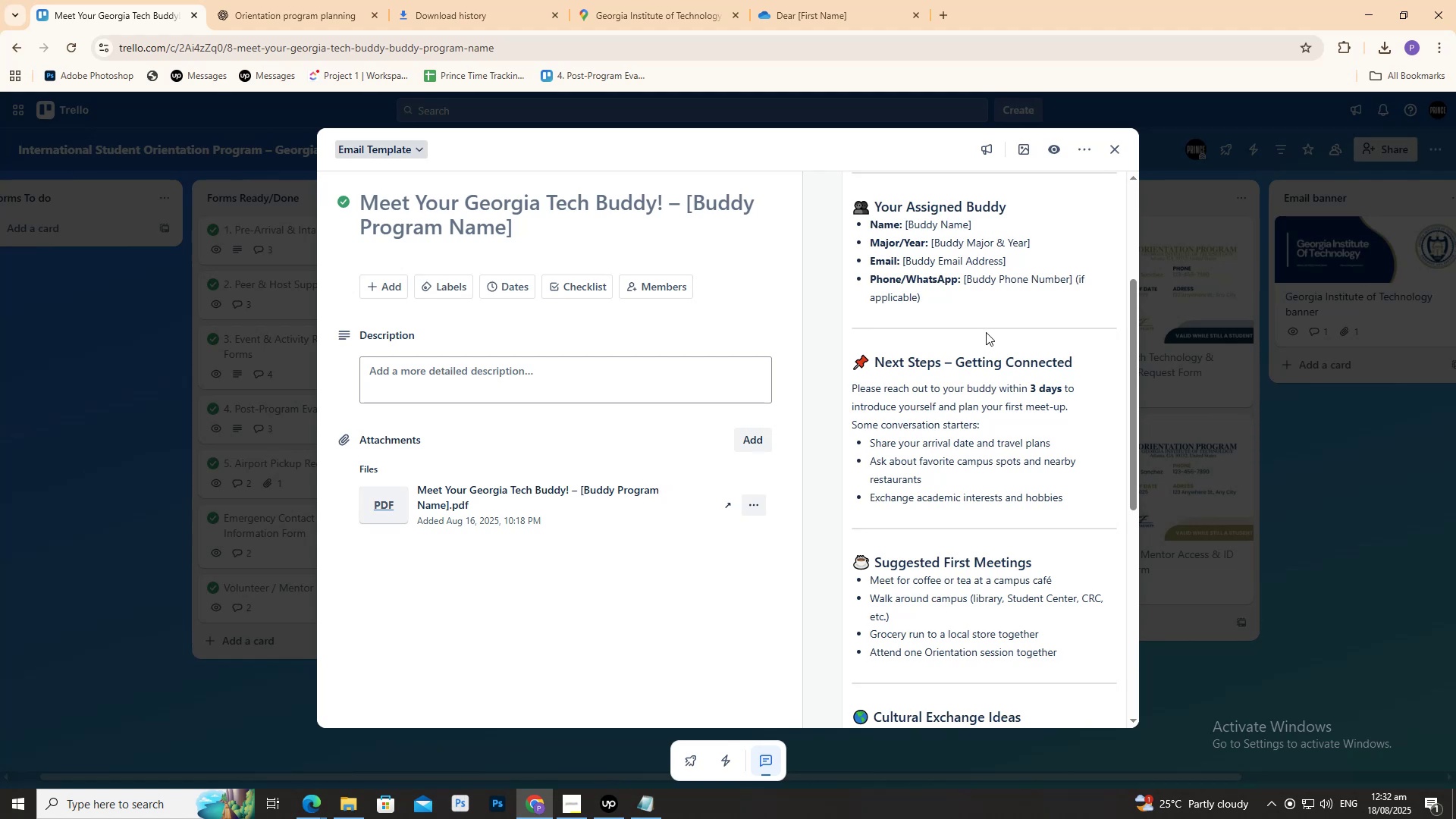 
left_click([807, 0])
 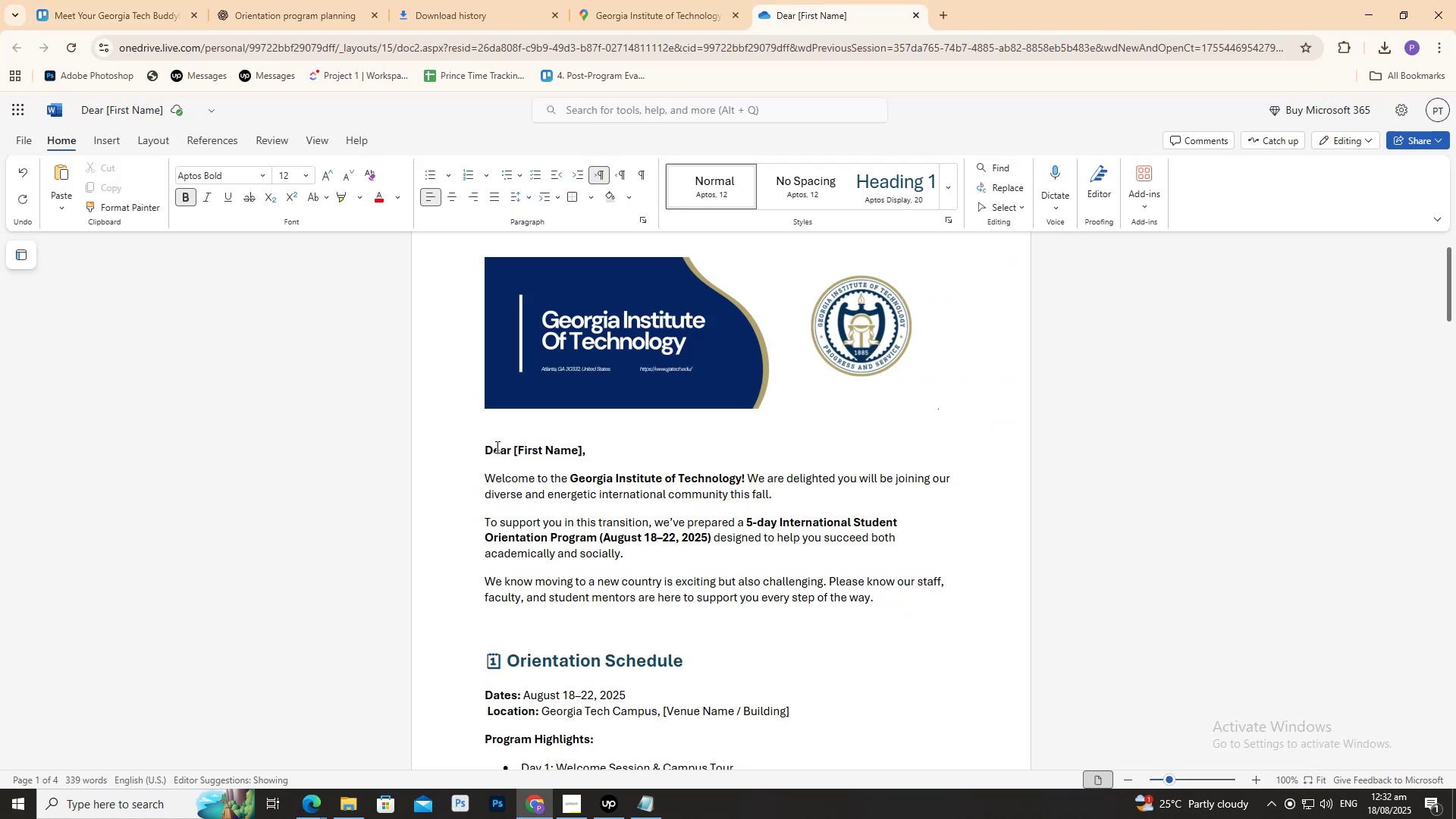 
left_click_drag(start_coordinate=[485, 447], to_coordinate=[903, 522])
 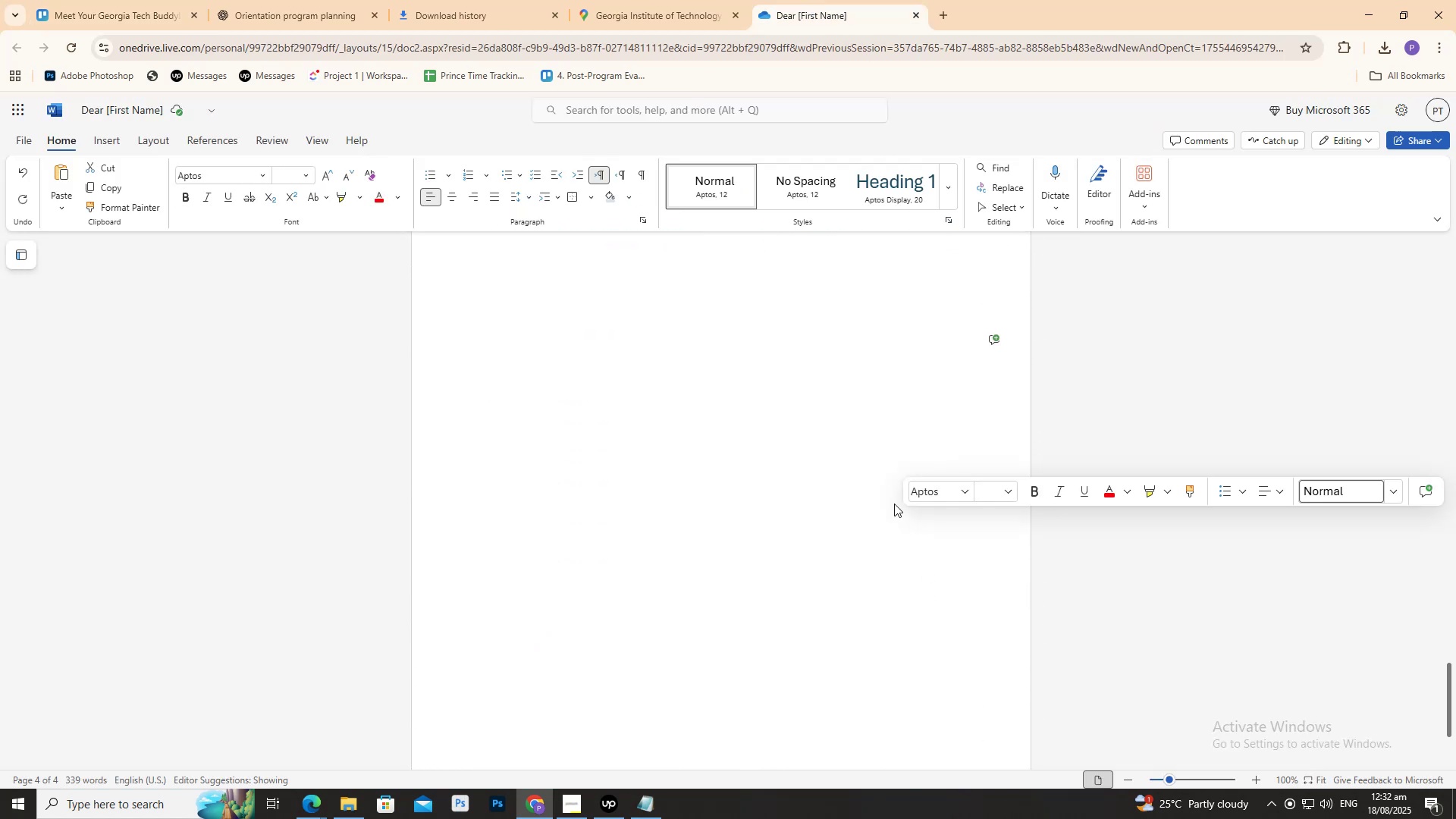 
scroll: coordinate [869, 485], scroll_direction: up, amount: 8.0
 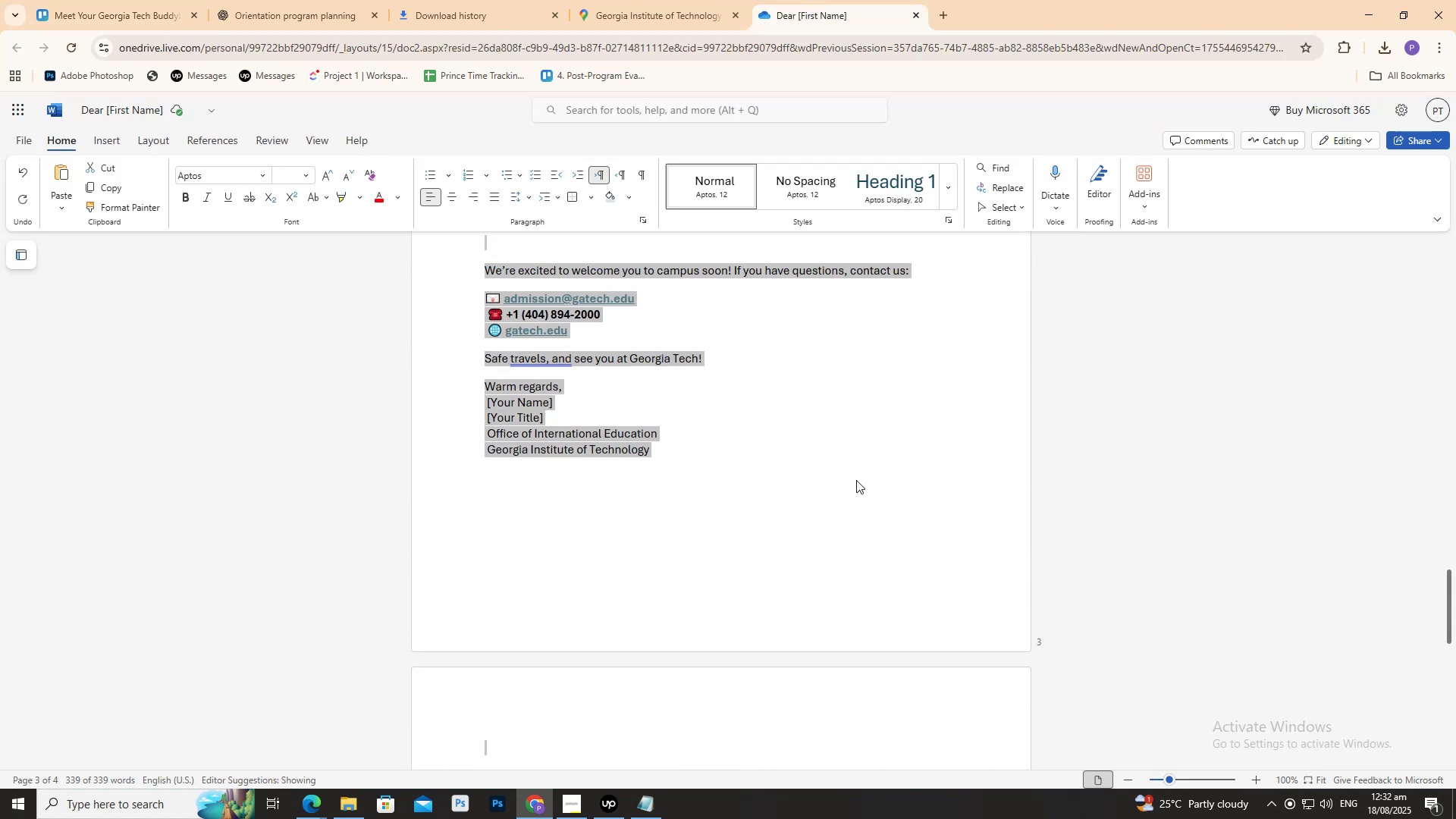 
key(Control+V)
 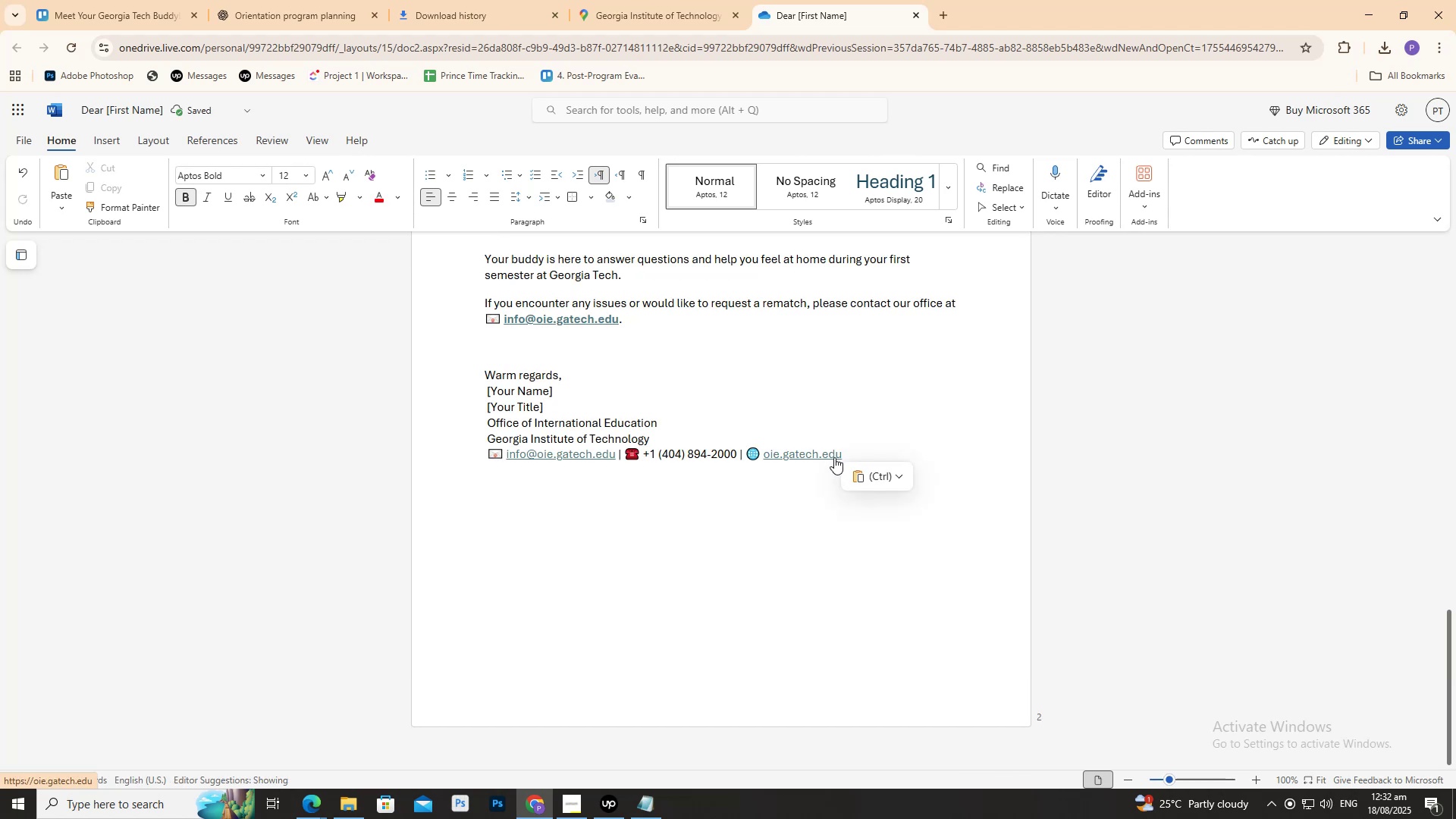 
scroll: coordinate [862, 460], scroll_direction: up, amount: 17.0
 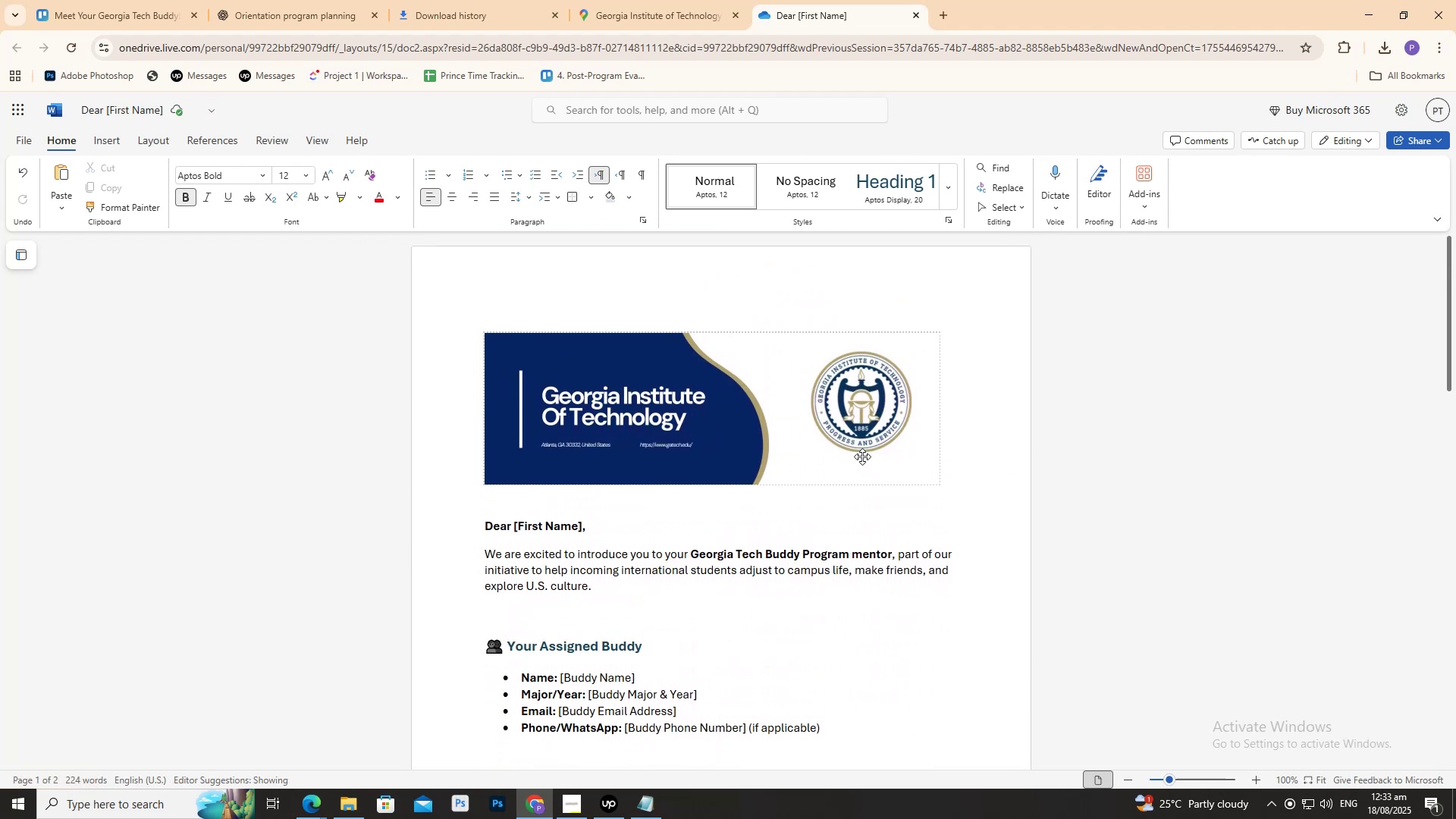 
scroll: coordinate [865, 444], scroll_direction: down, amount: 18.0
 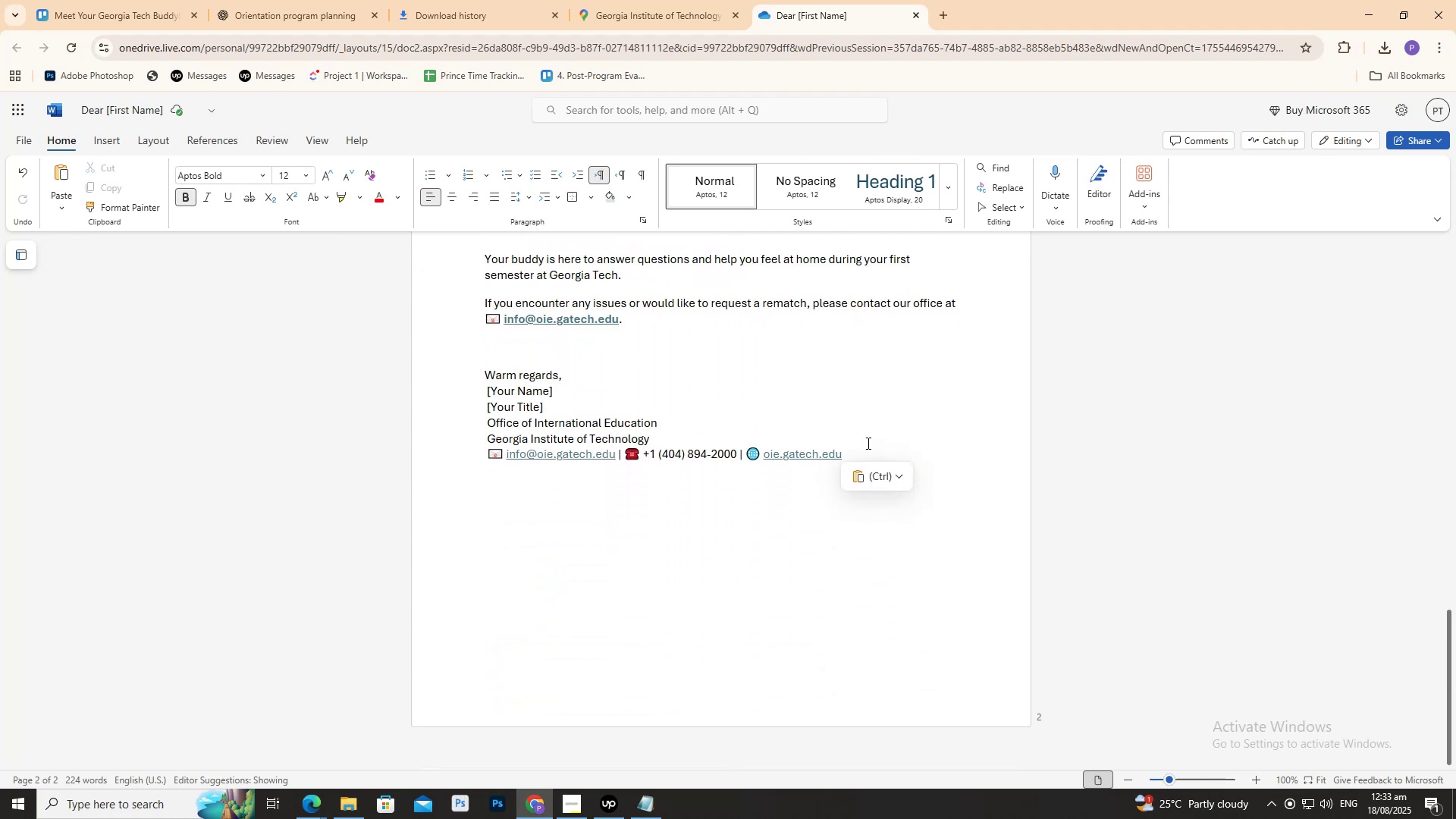 
scroll: coordinate [868, 442], scroll_direction: up, amount: 18.0
 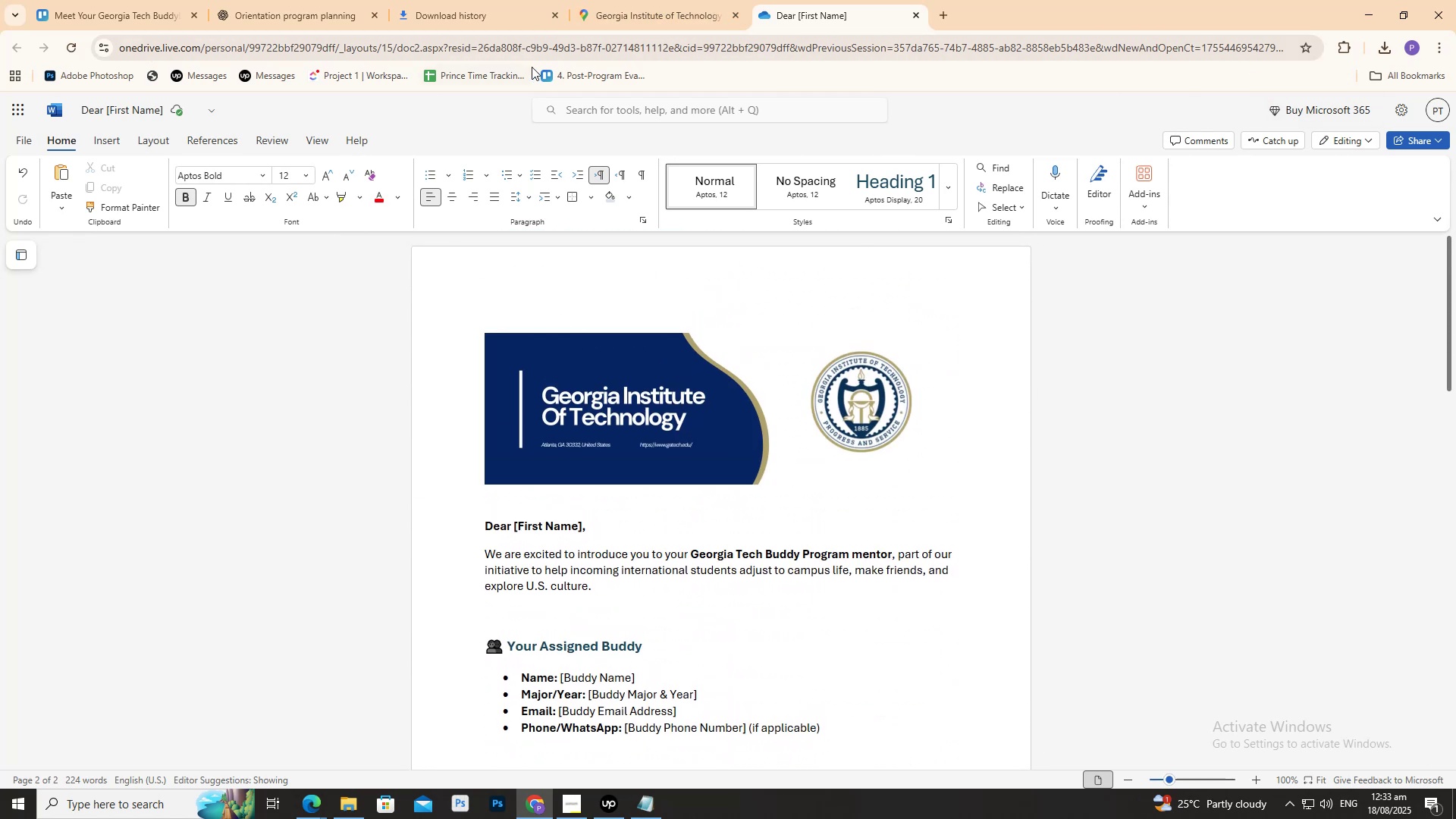 
left_click([115, 0])
 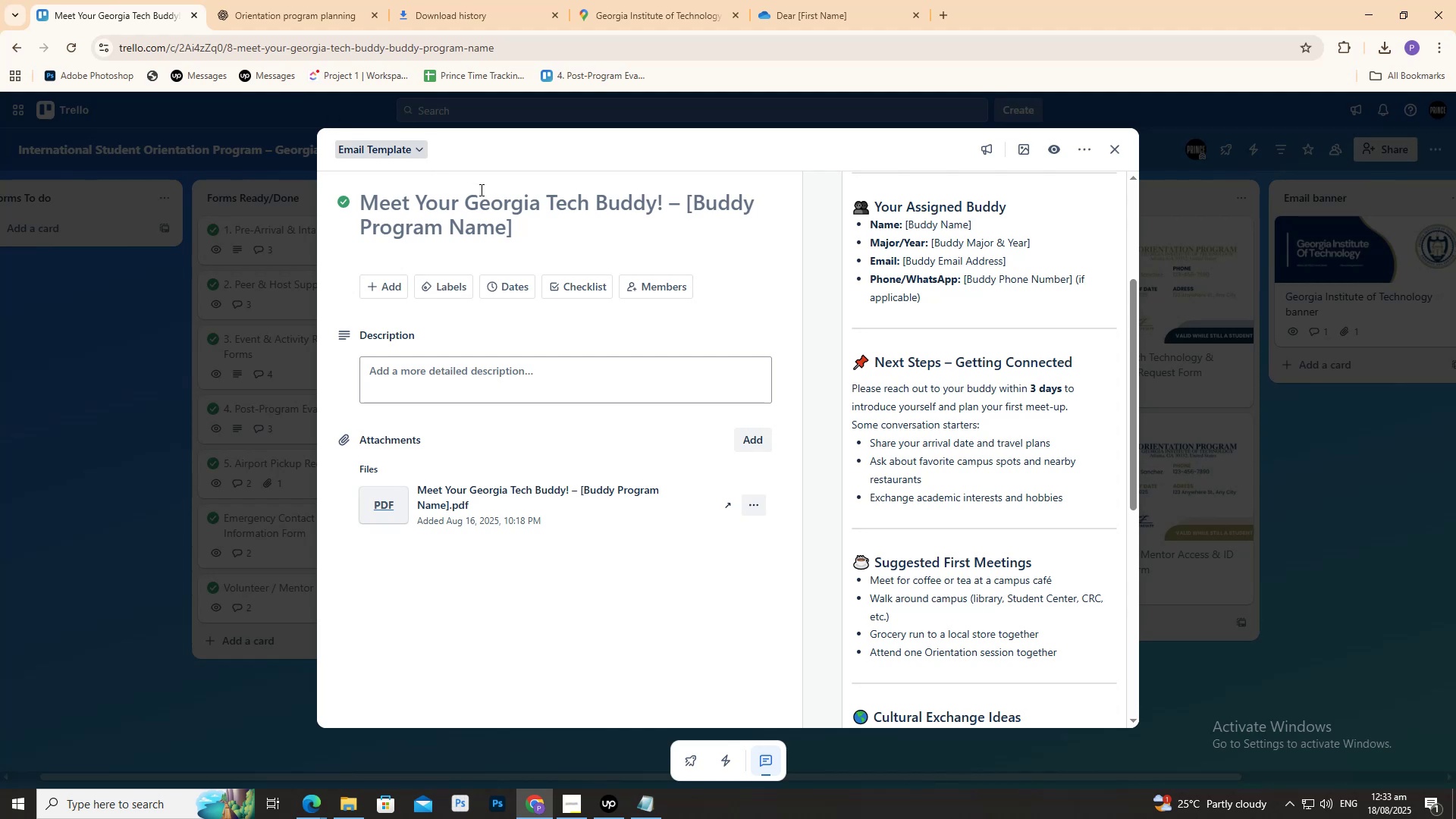 
double_click([480, 190])
 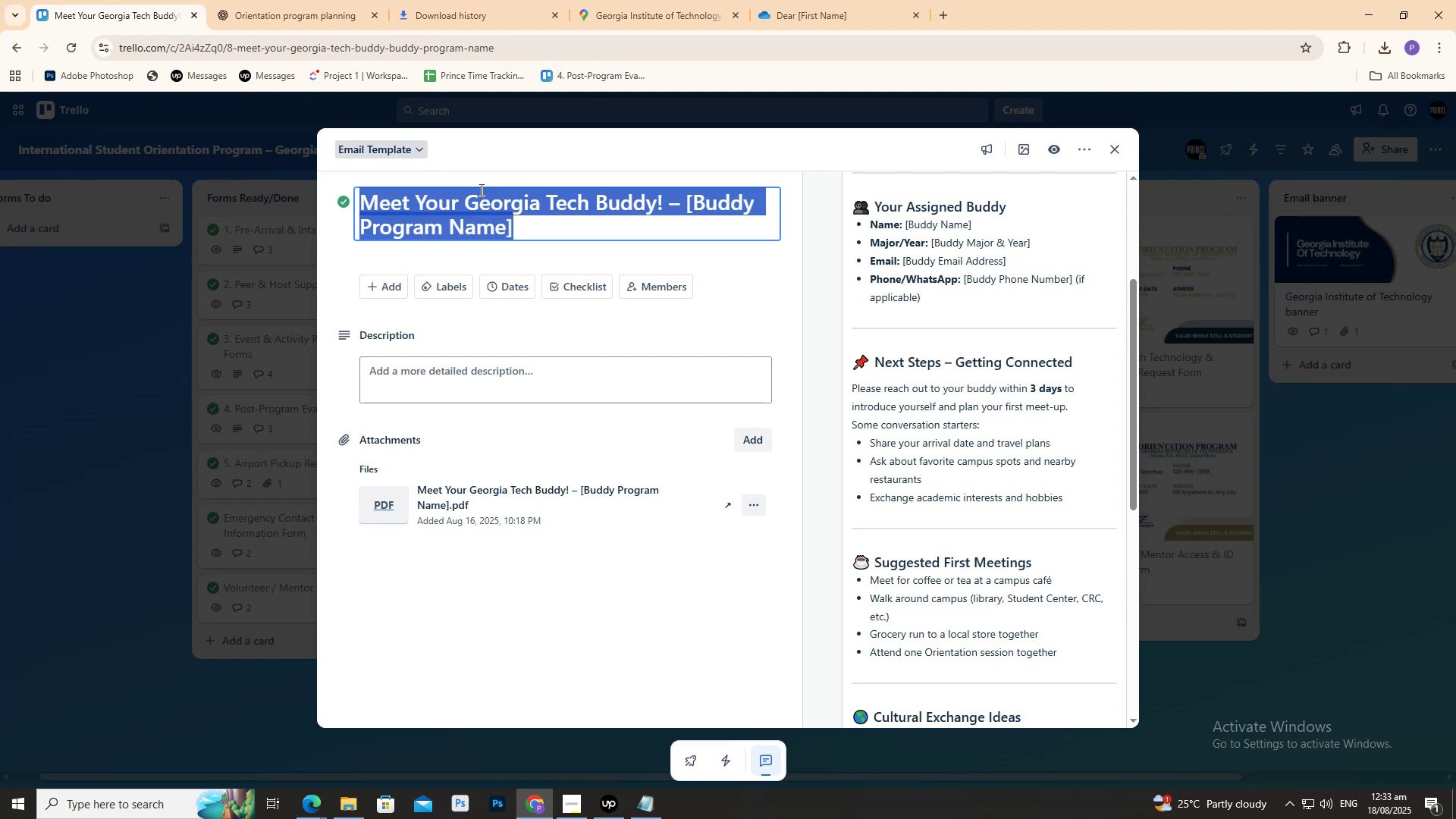 
triple_click([480, 190])
 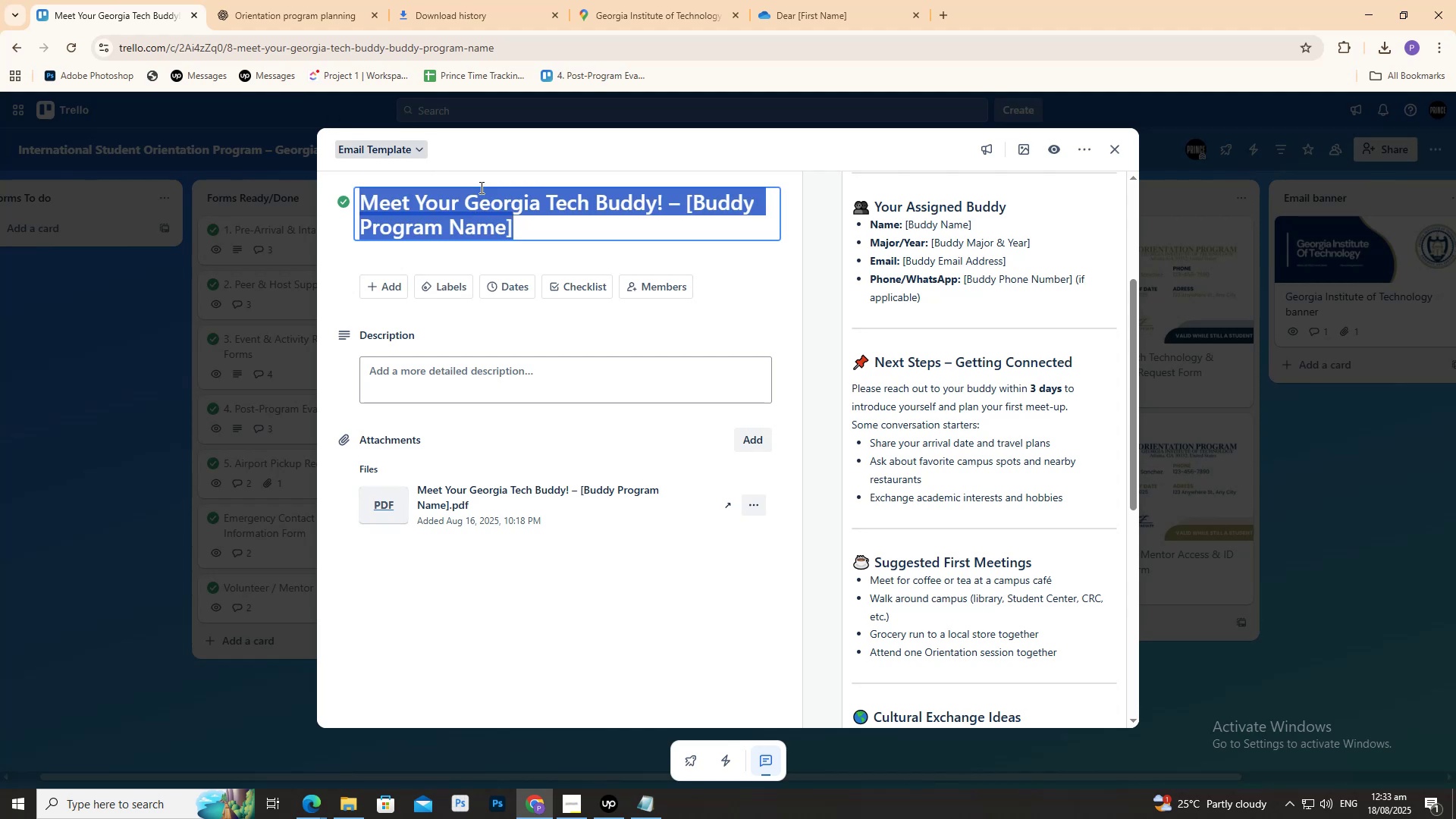 
key(Control+C)
 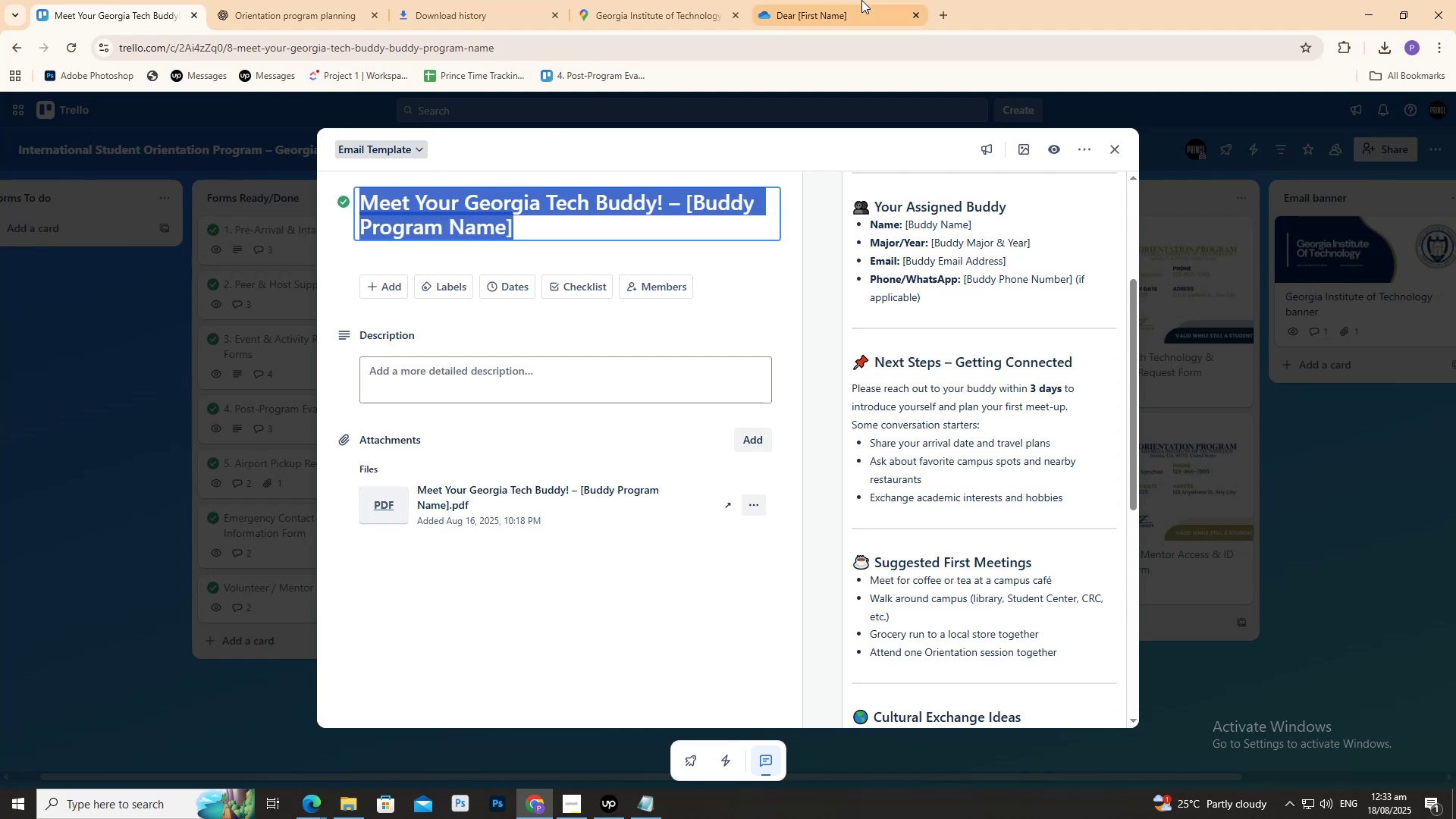 
key(Control+C)
 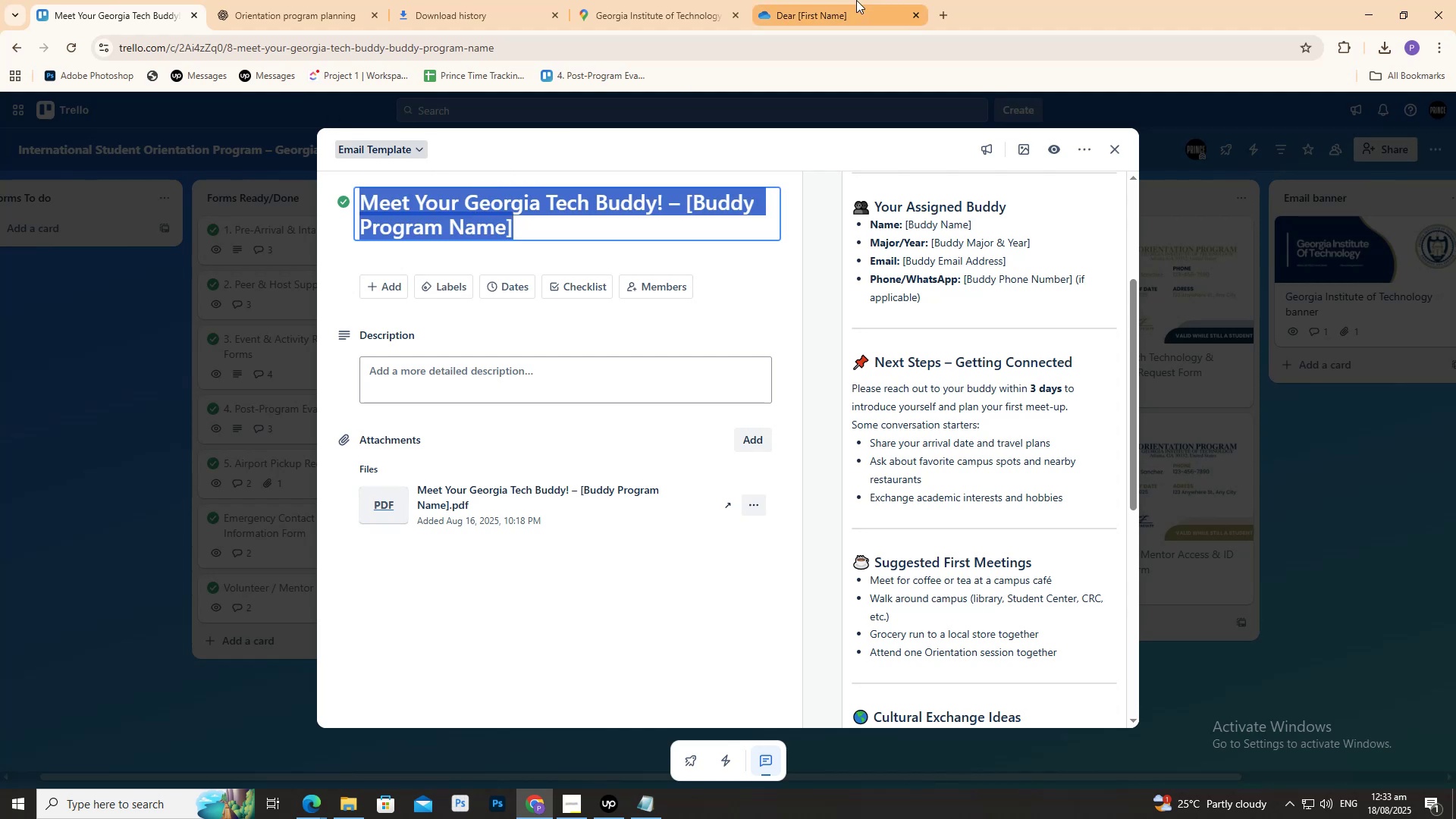 
left_click_drag(start_coordinate=[855, 0], to_coordinate=[852, 0])
 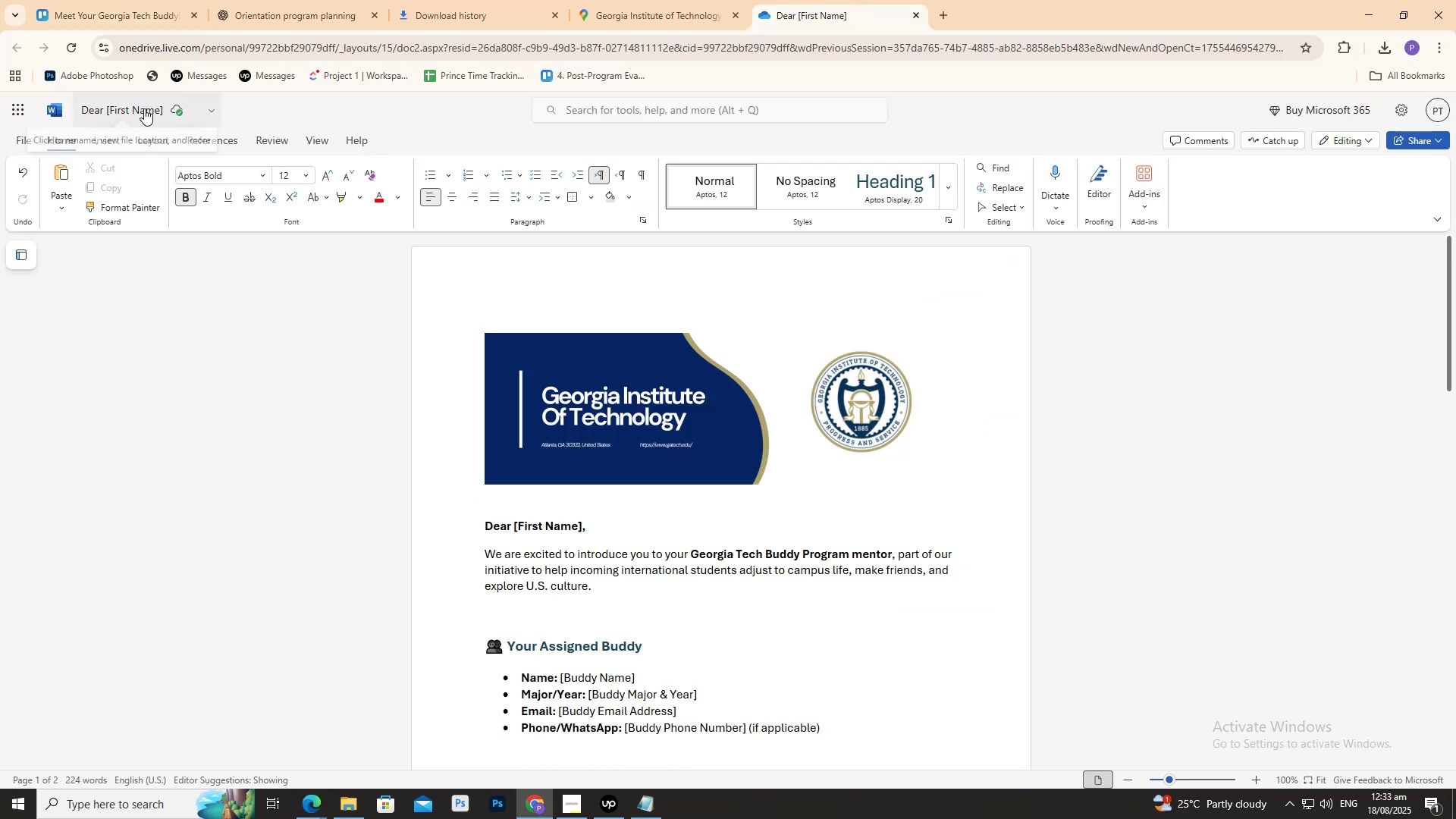 
double_click([144, 108])
 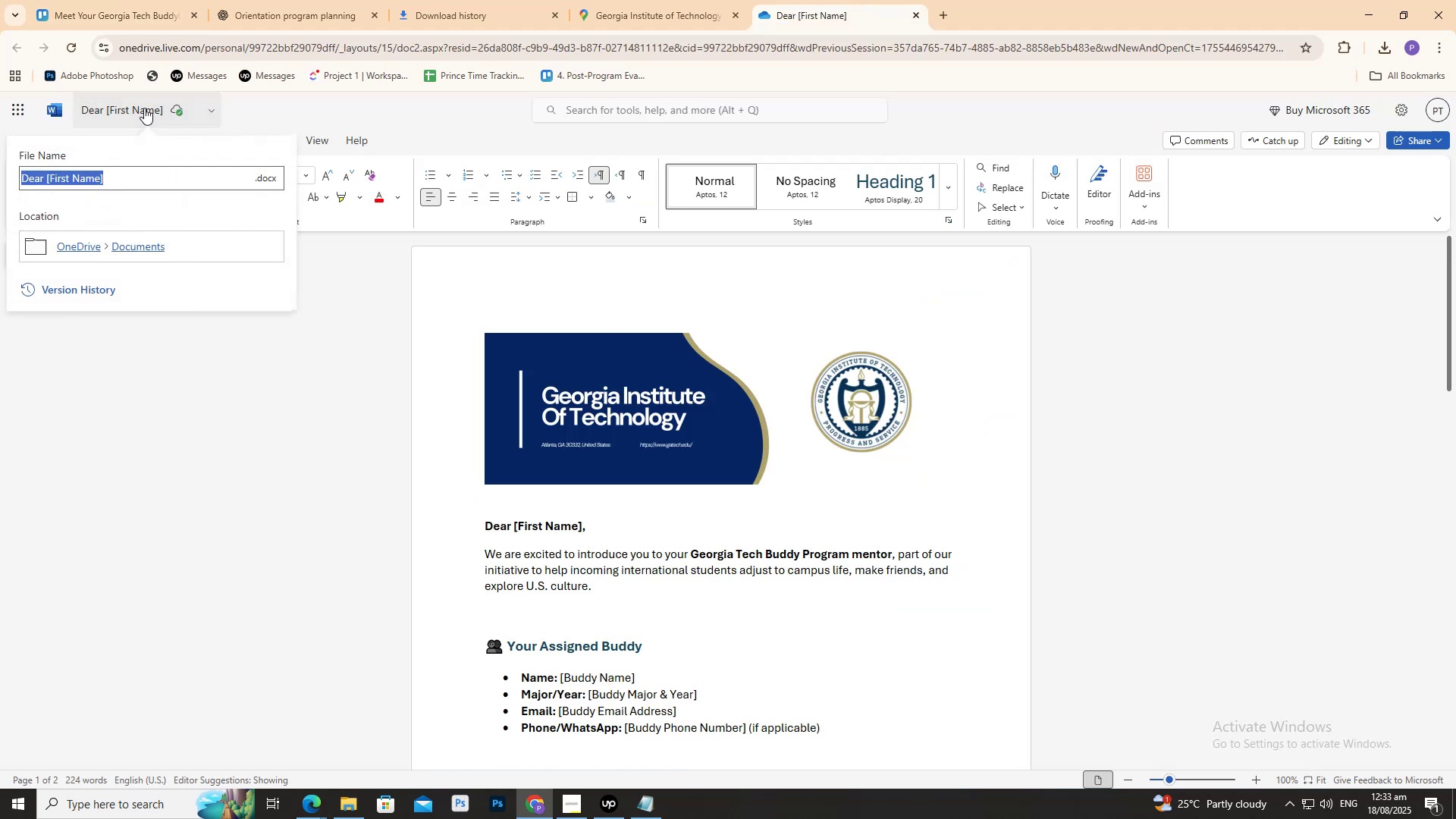 
key(Control+V)
 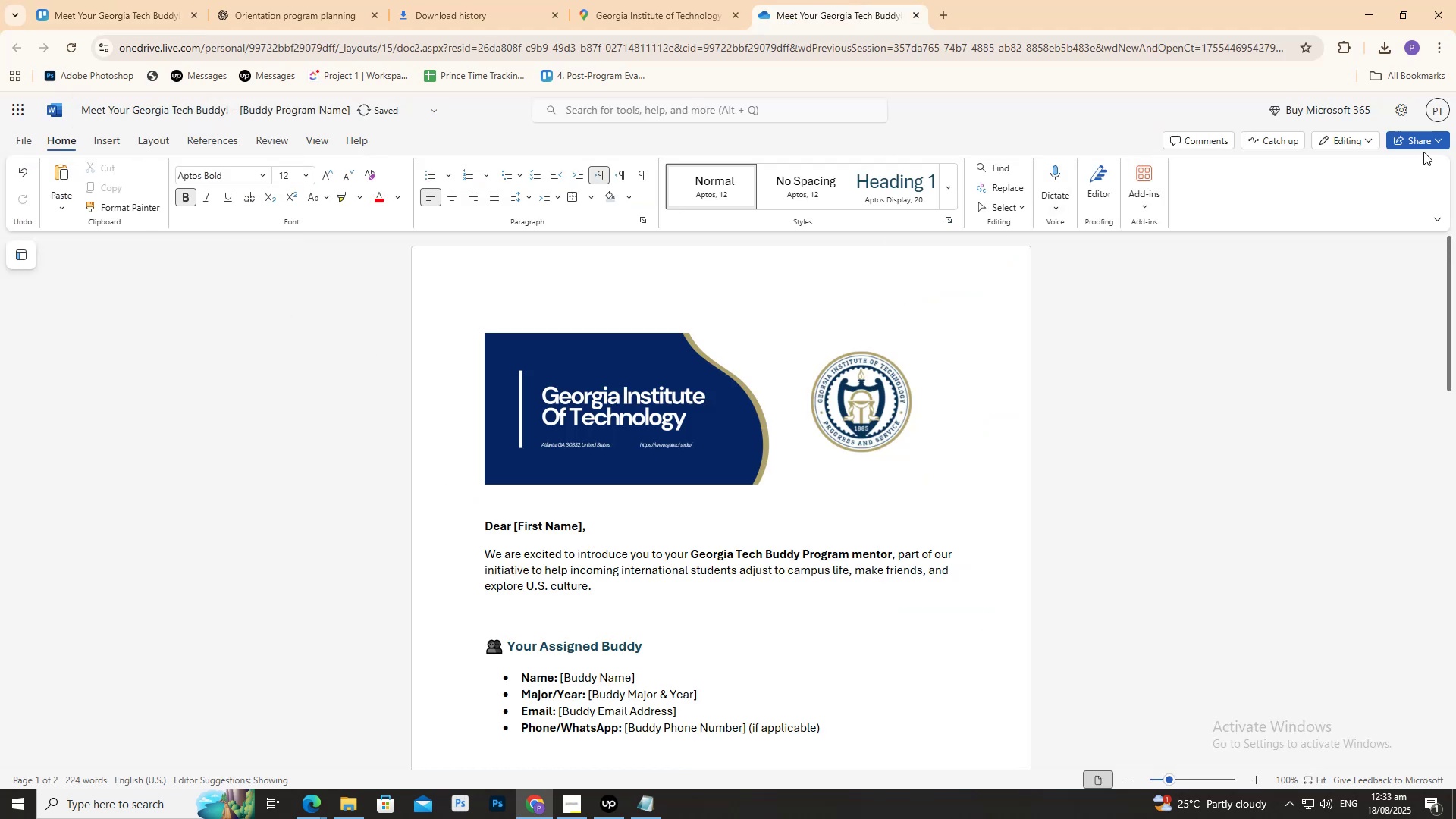 
left_click([1400, 145])
 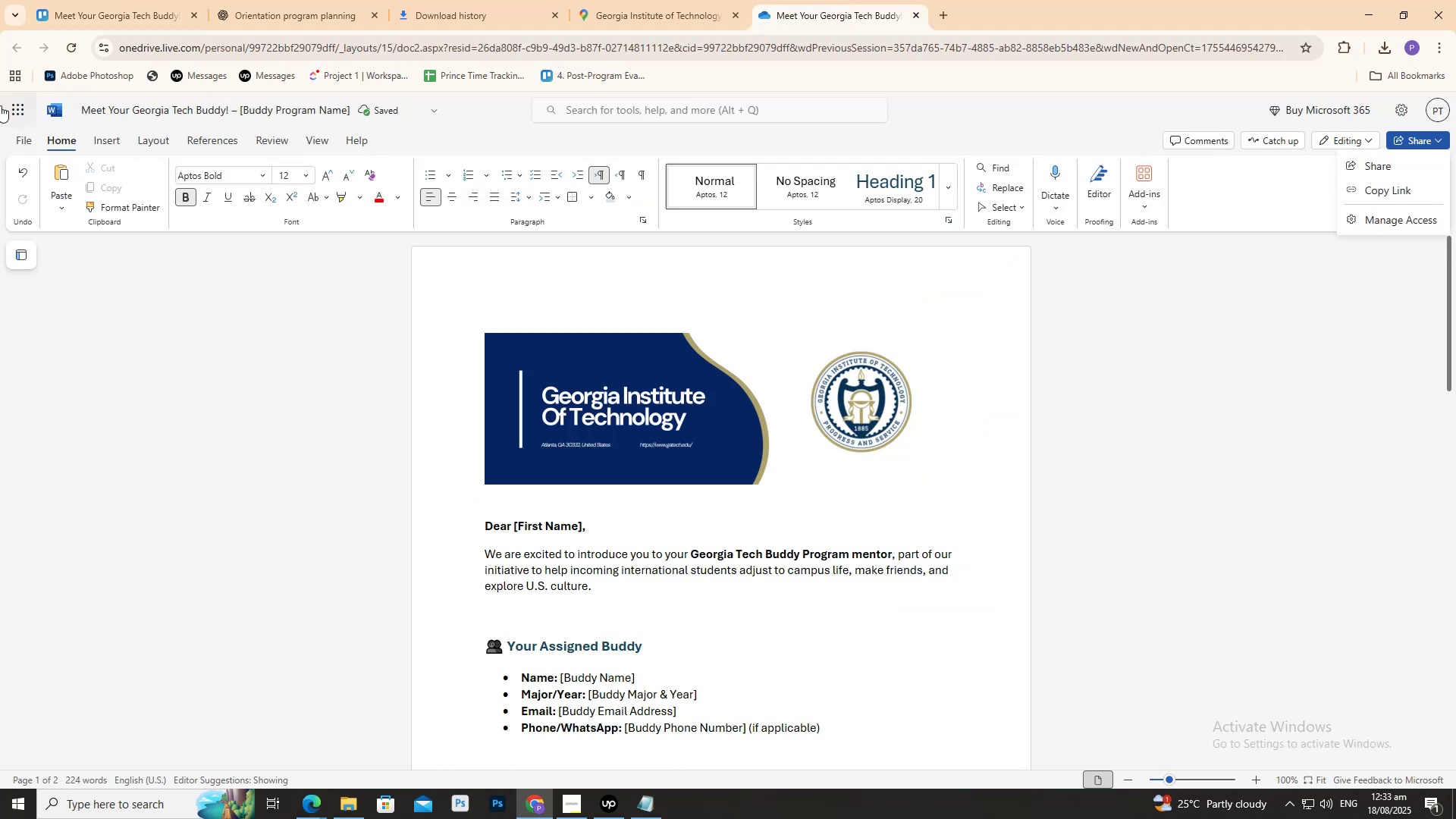 
left_click([27, 130])
 